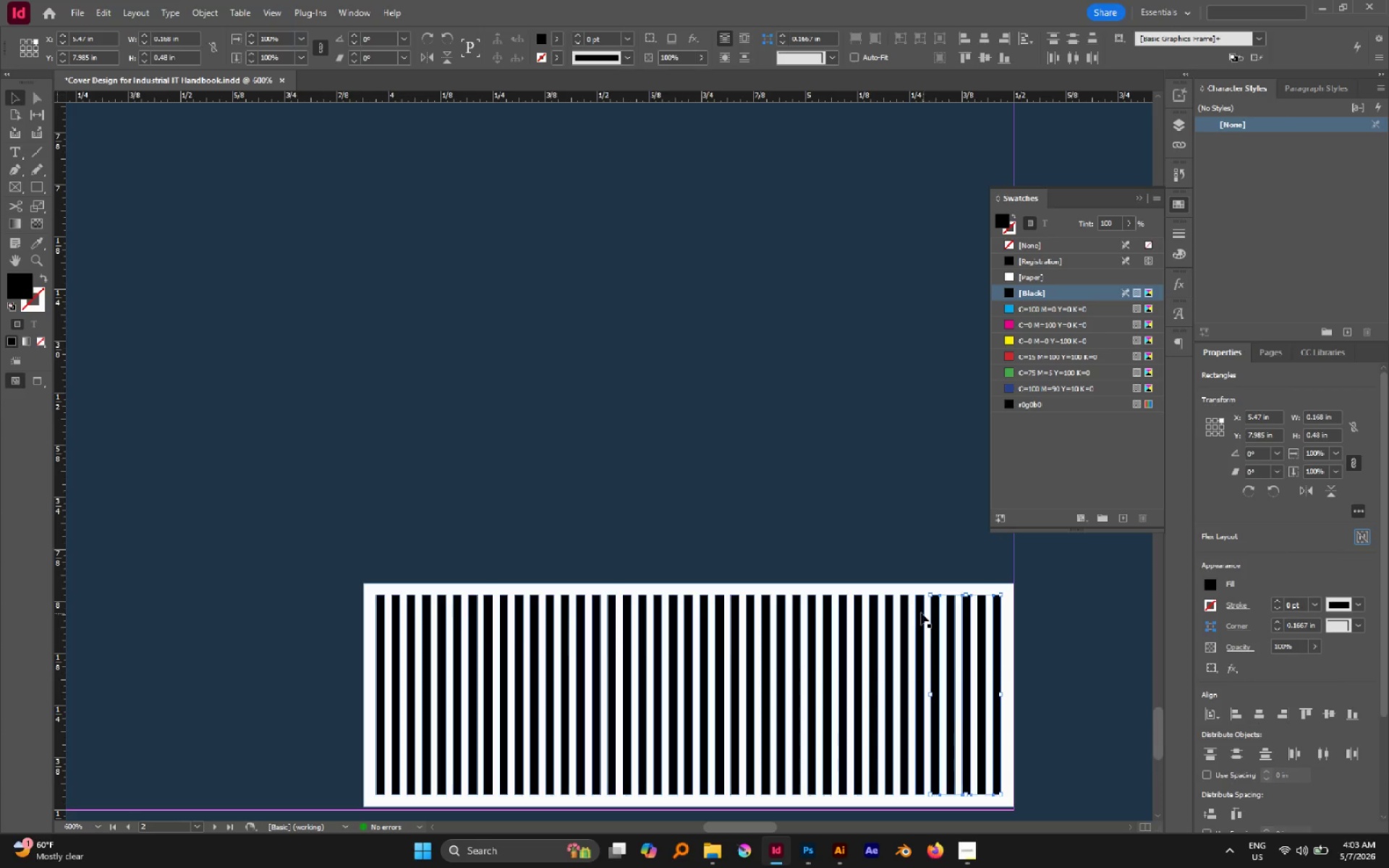 
left_click([921, 613])
 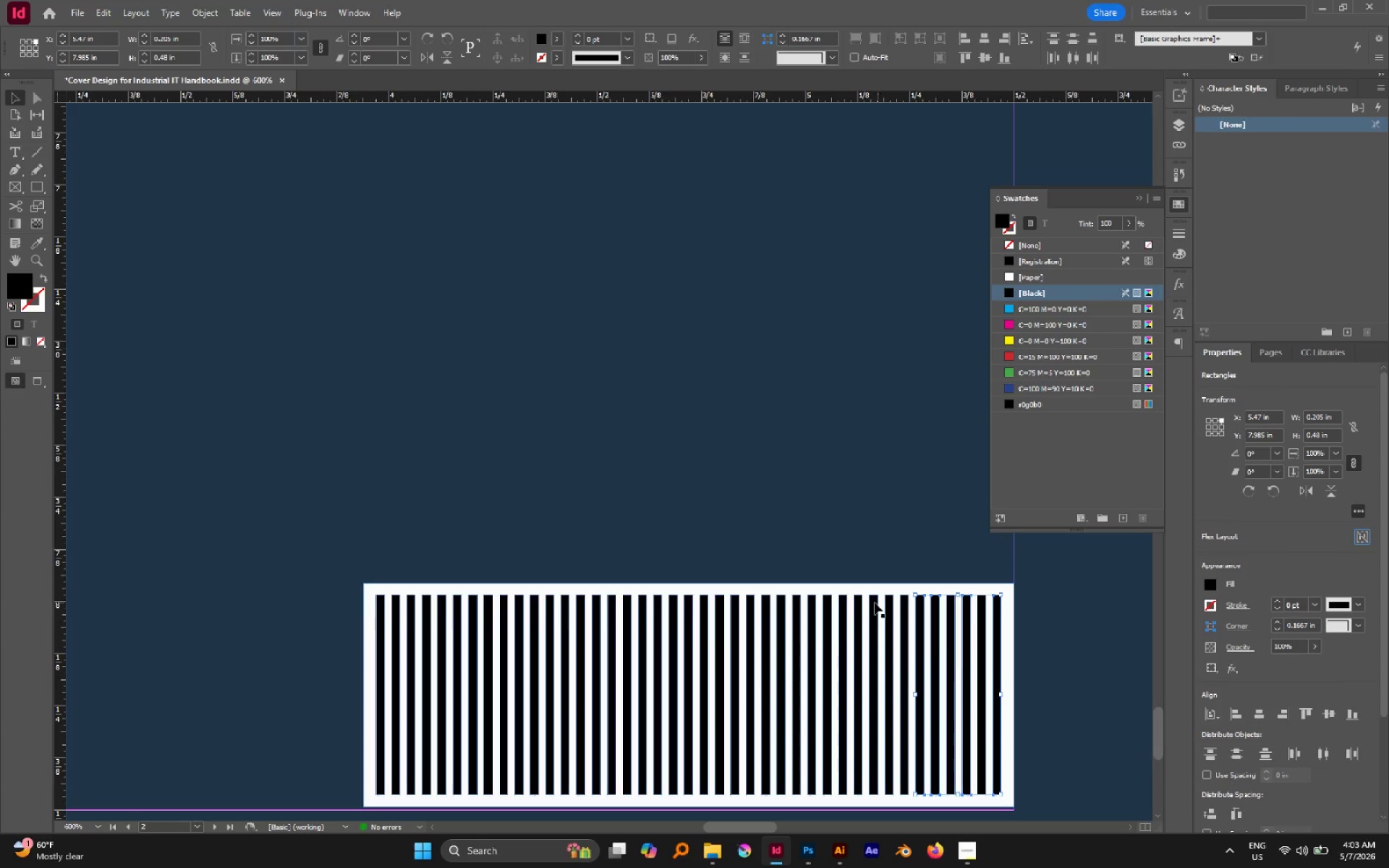 
left_click([874, 603])
 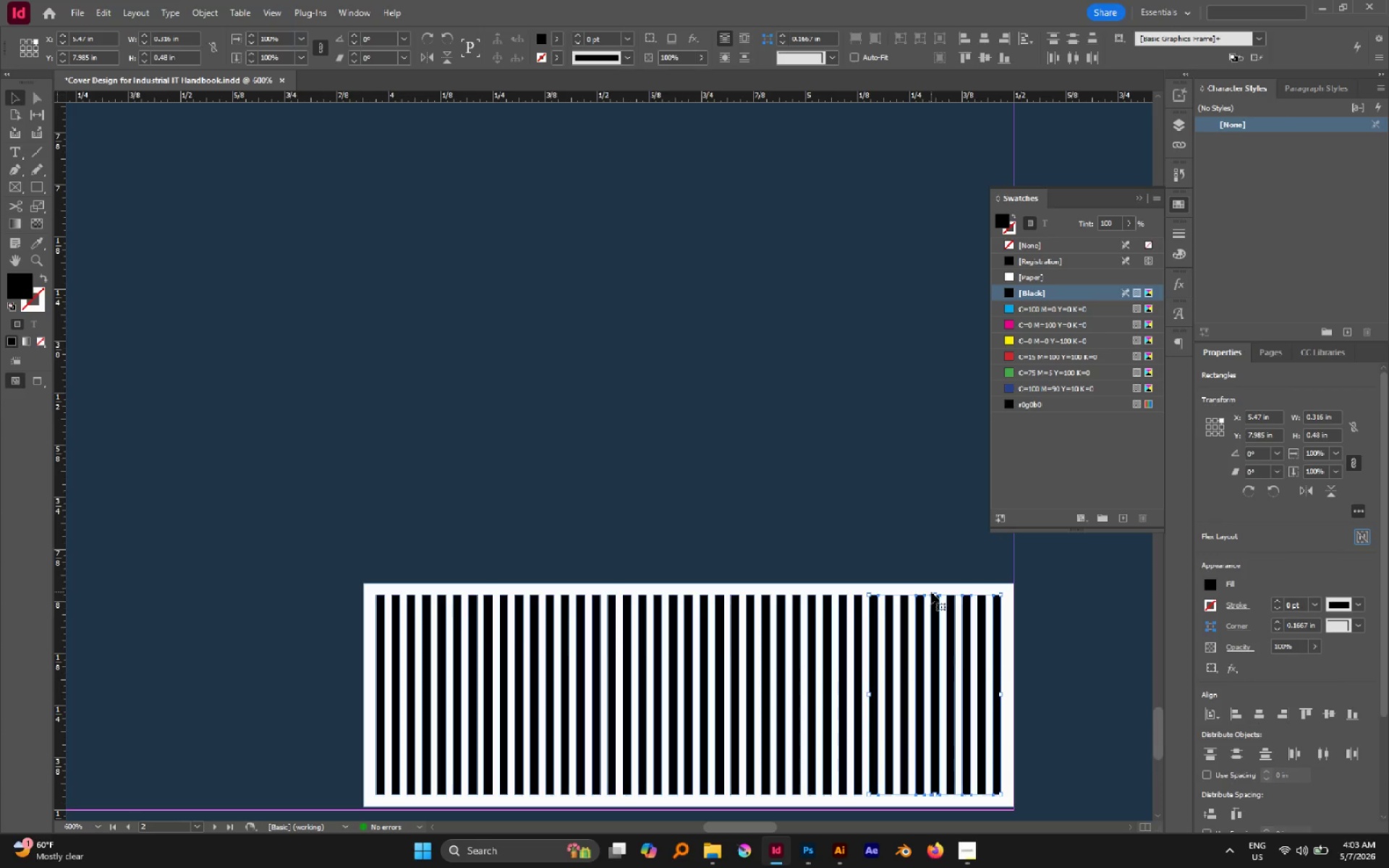 
left_click_drag(start_coordinate=[933, 592], to_coordinate=[934, 608])
 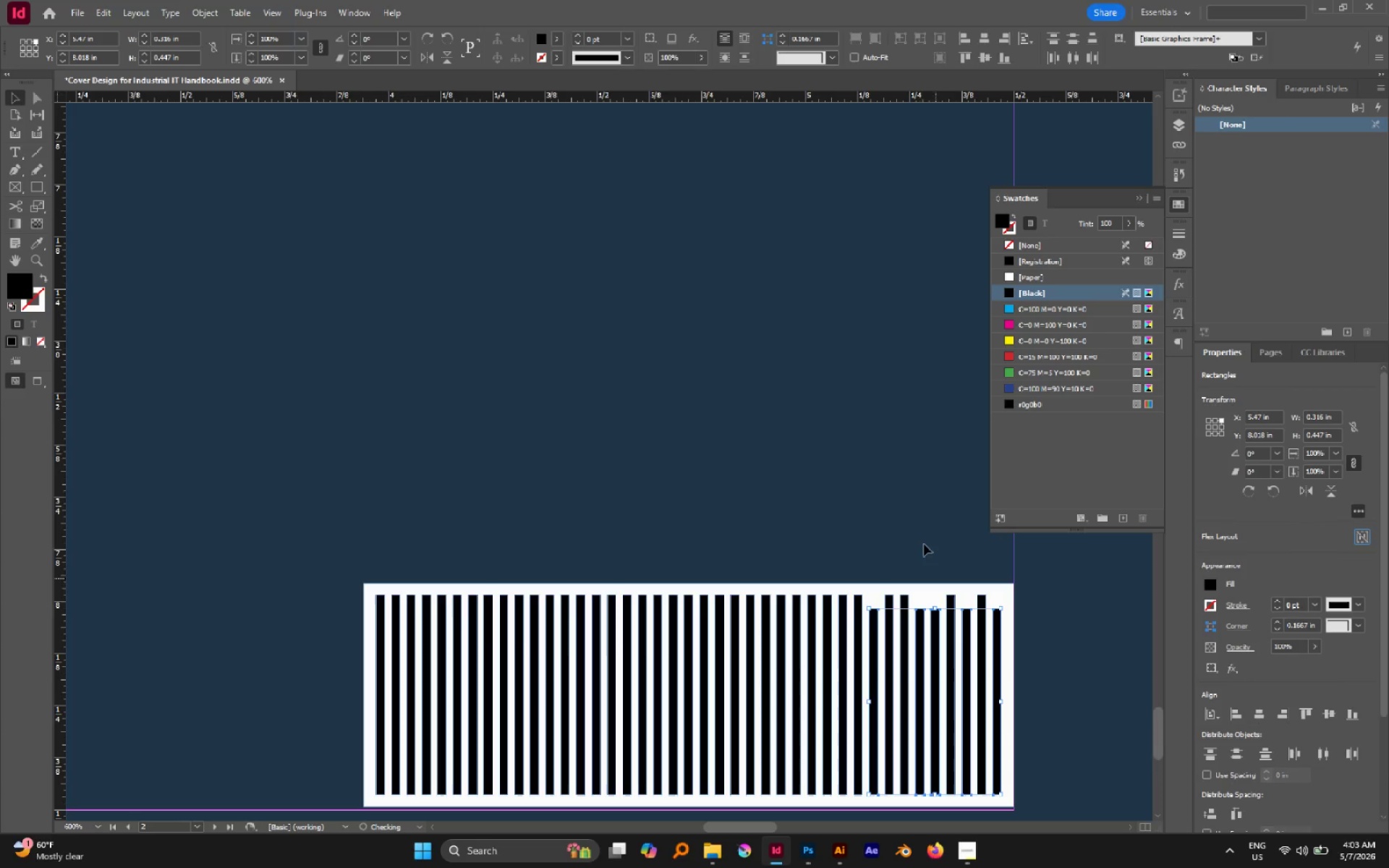 
left_click([922, 540])
 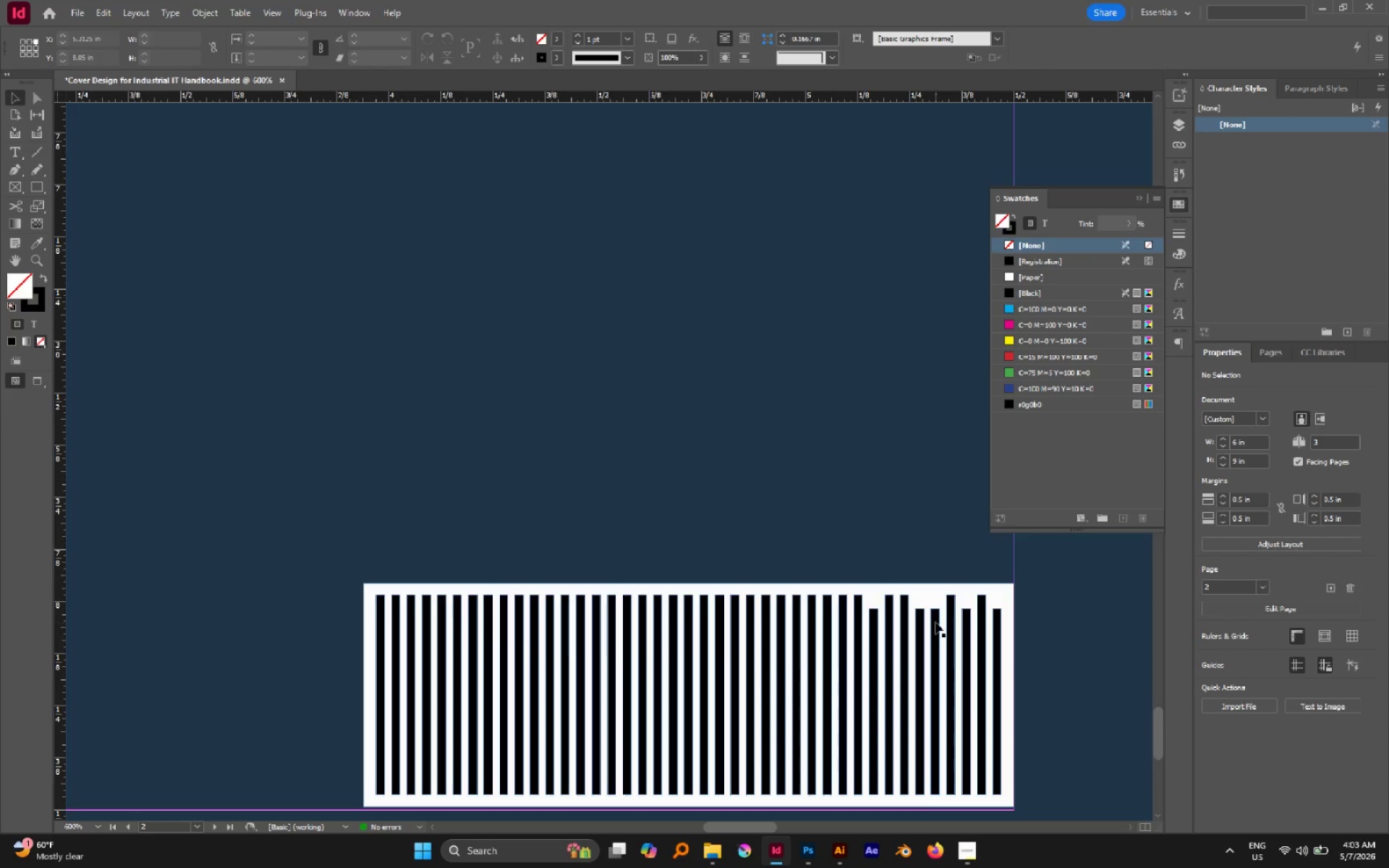 
left_click([935, 622])
 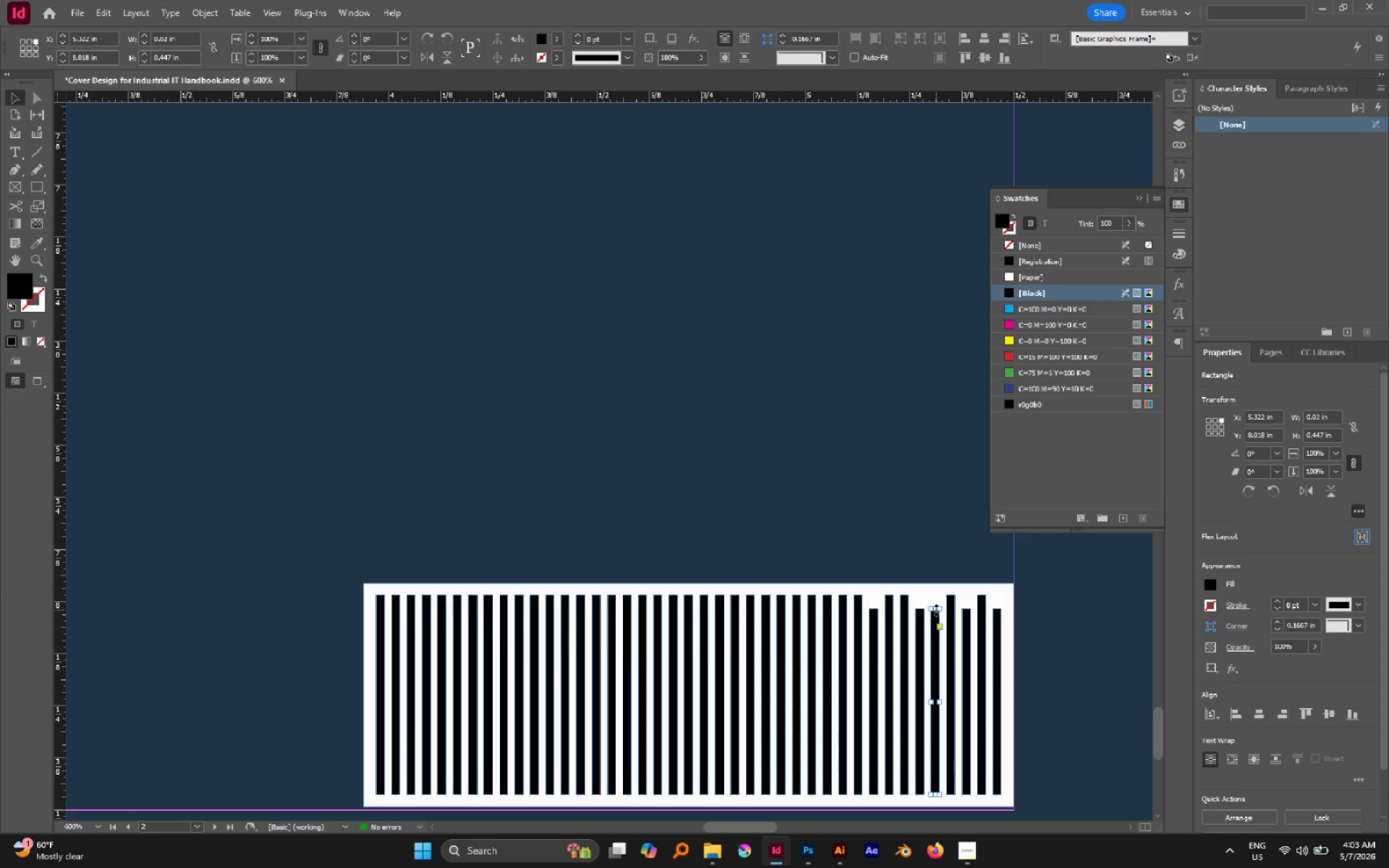 
left_click_drag(start_coordinate=[936, 610], to_coordinate=[940, 628])
 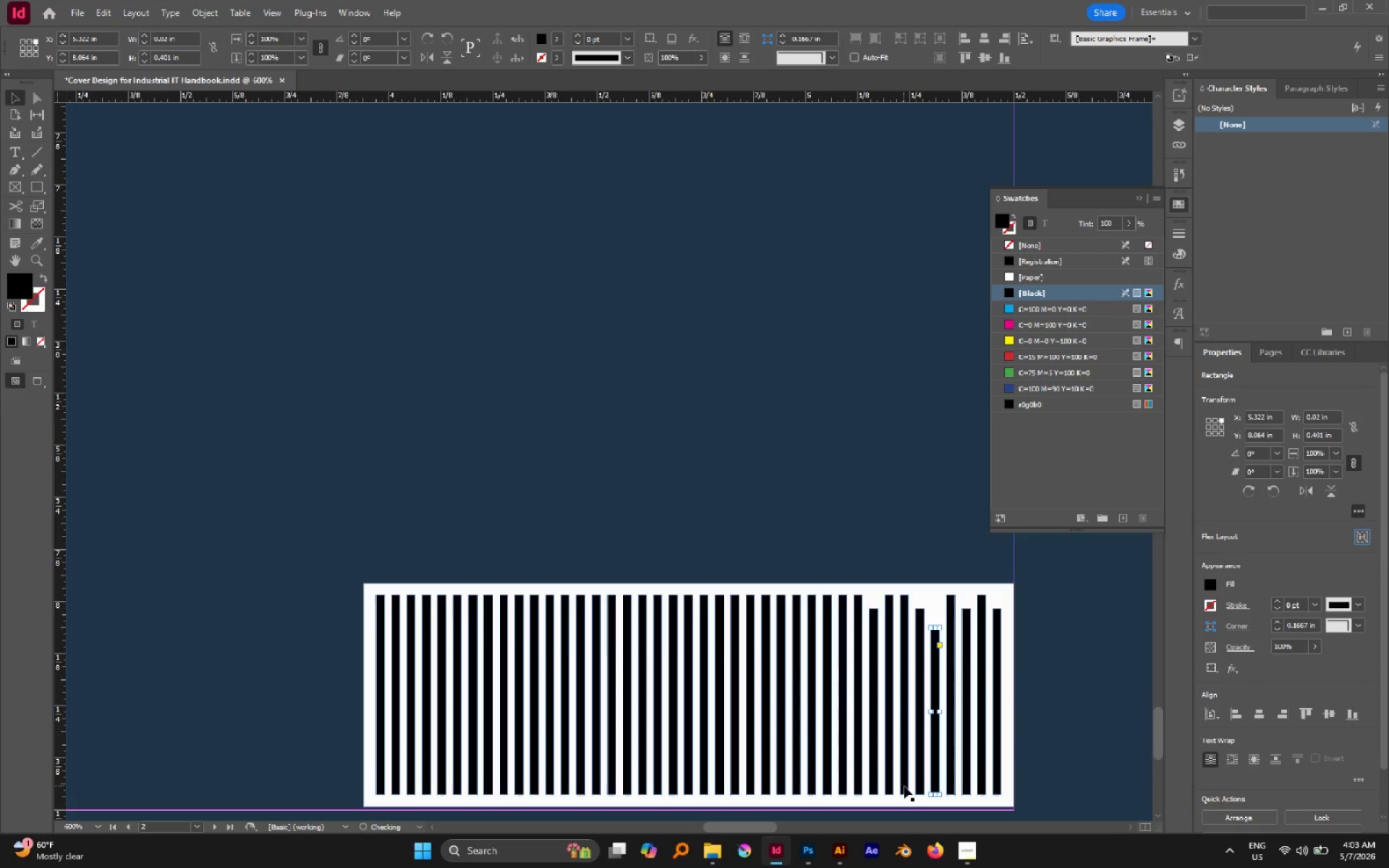 
left_click([904, 787])
 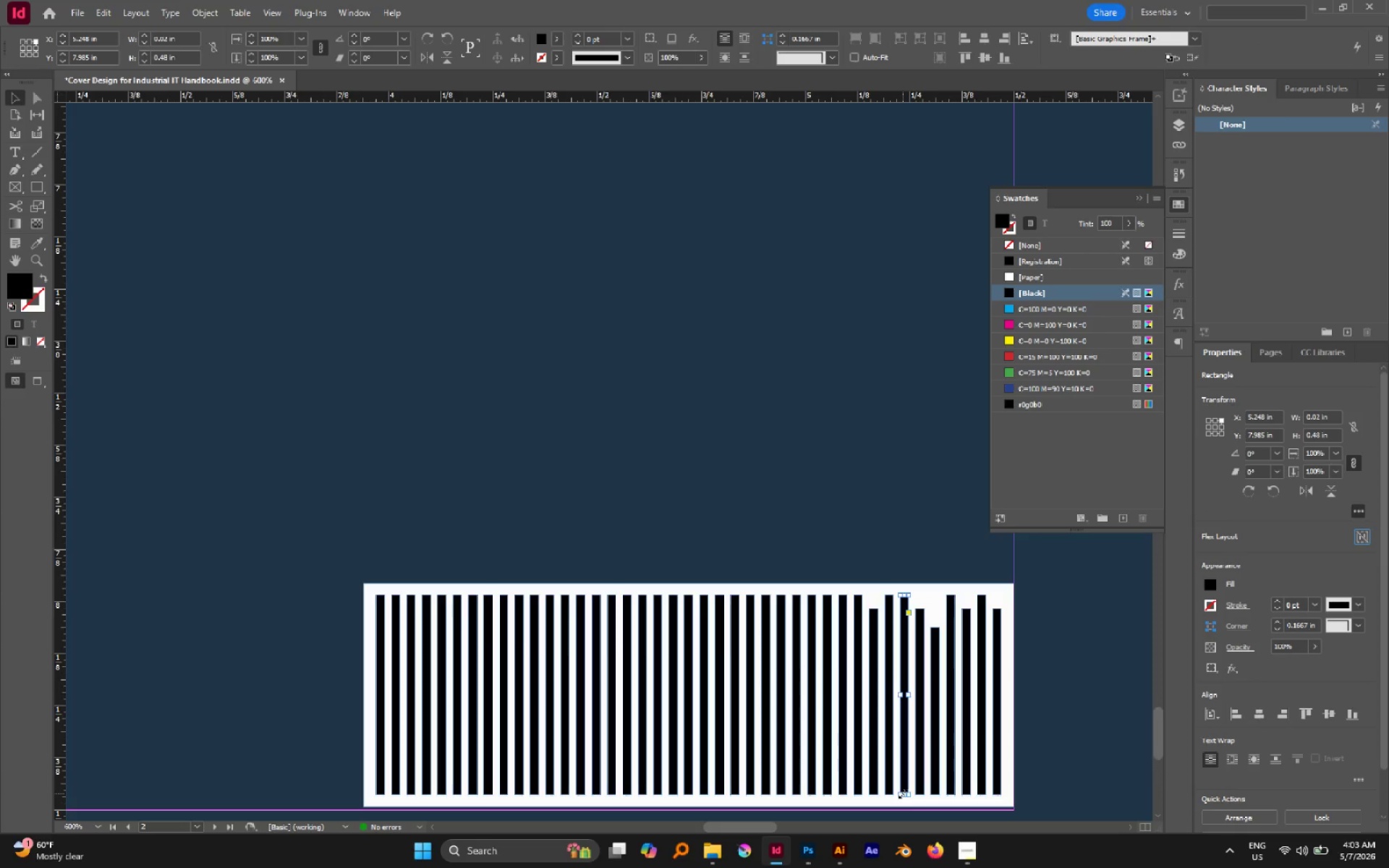 
left_click_drag(start_coordinate=[903, 793], to_coordinate=[905, 783])
 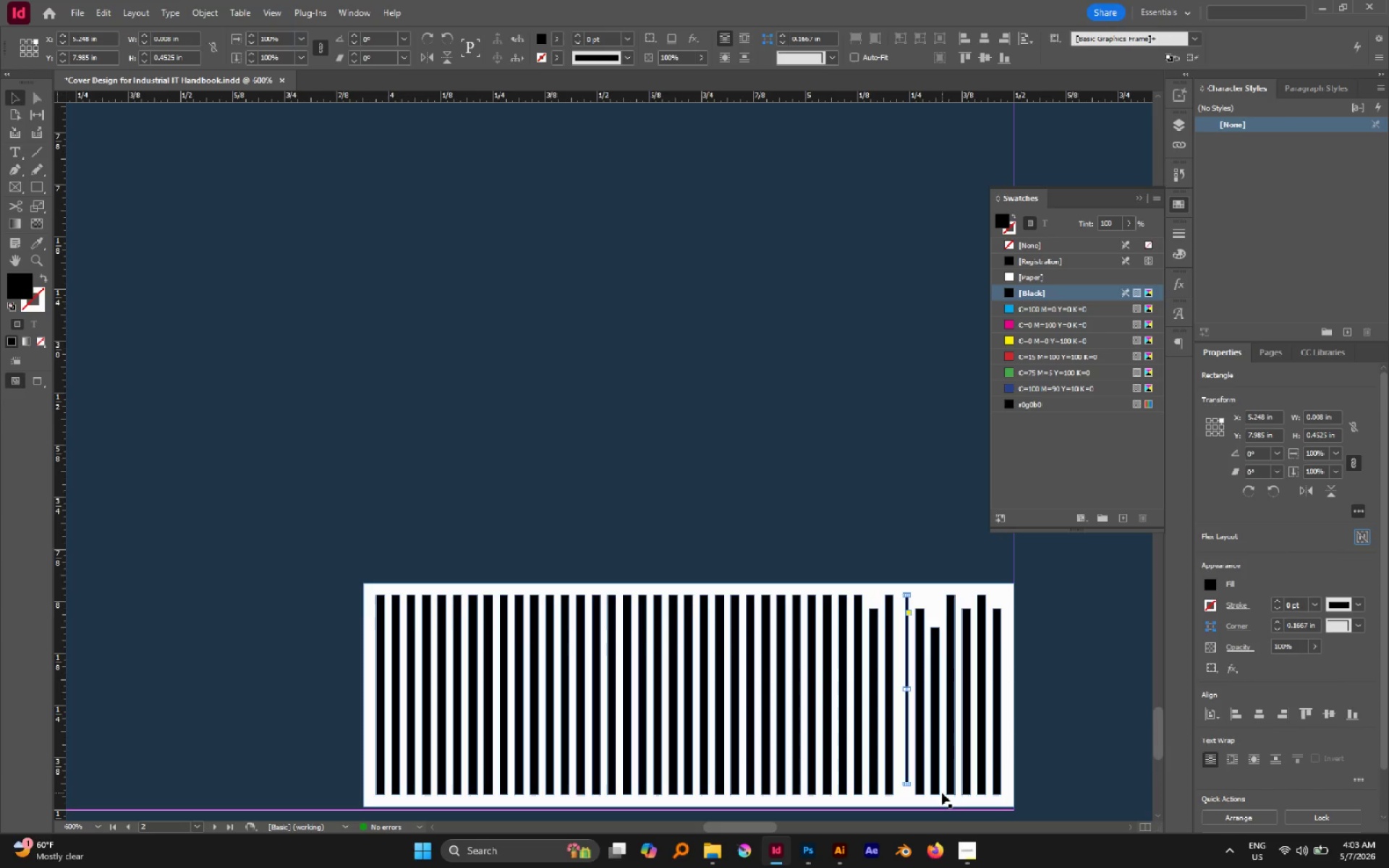 
key(Control+Z)
 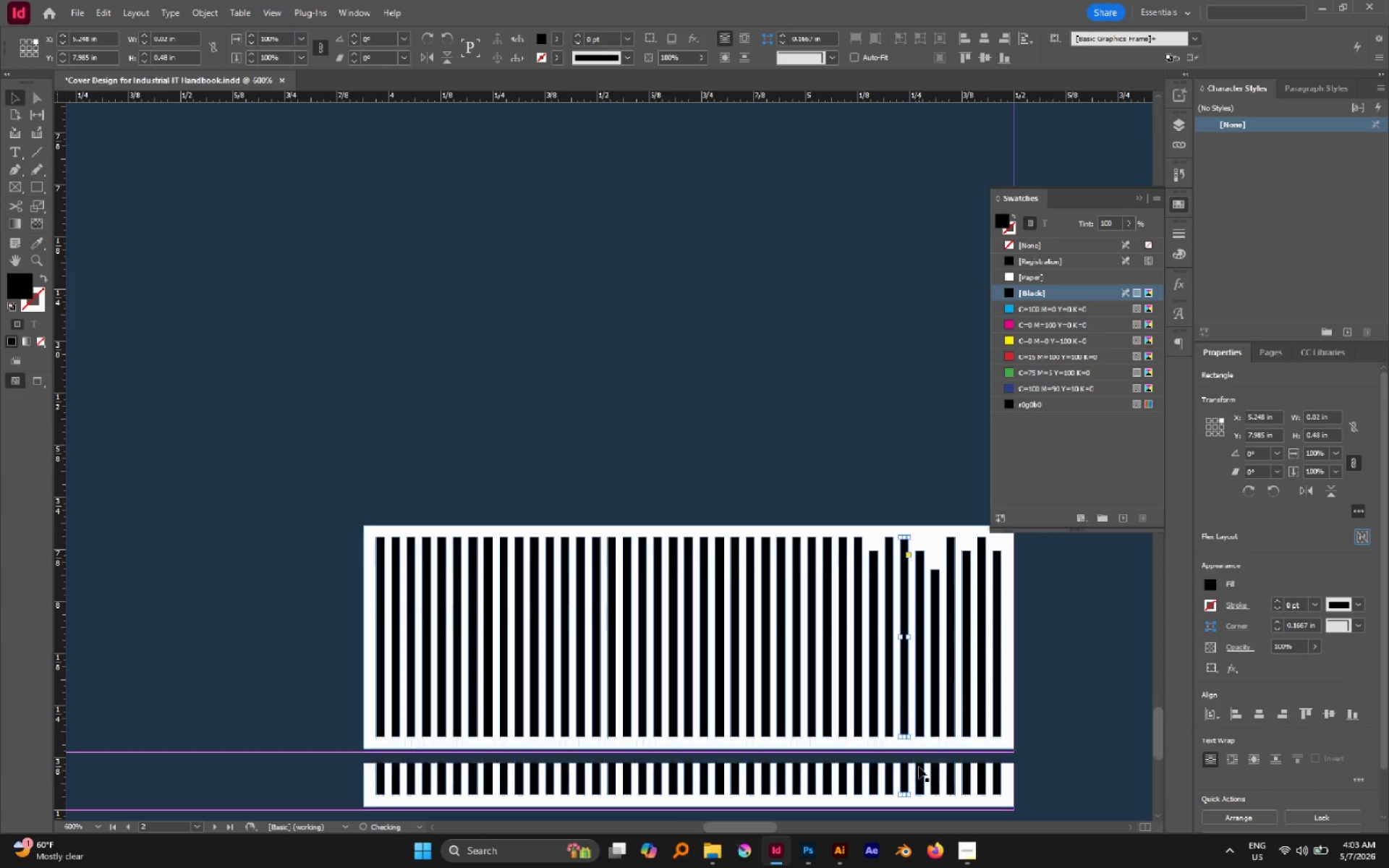 
hold_key(key=AltLeft, duration=0.72)
scroll: coordinate [901, 666], scroll_direction: down, amount: 1.0
 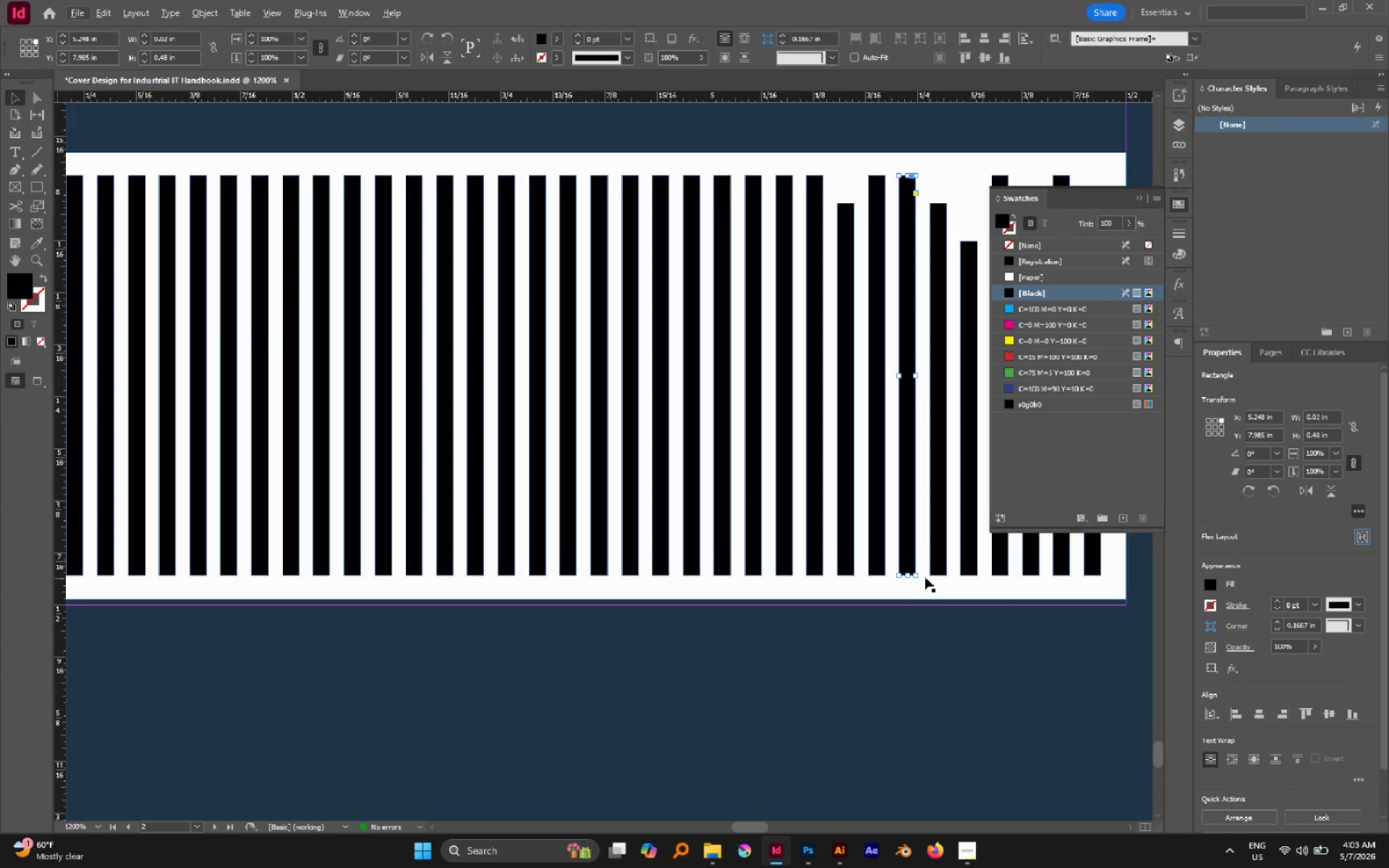 
left_click_drag(start_coordinate=[907, 576], to_coordinate=[910, 553])
 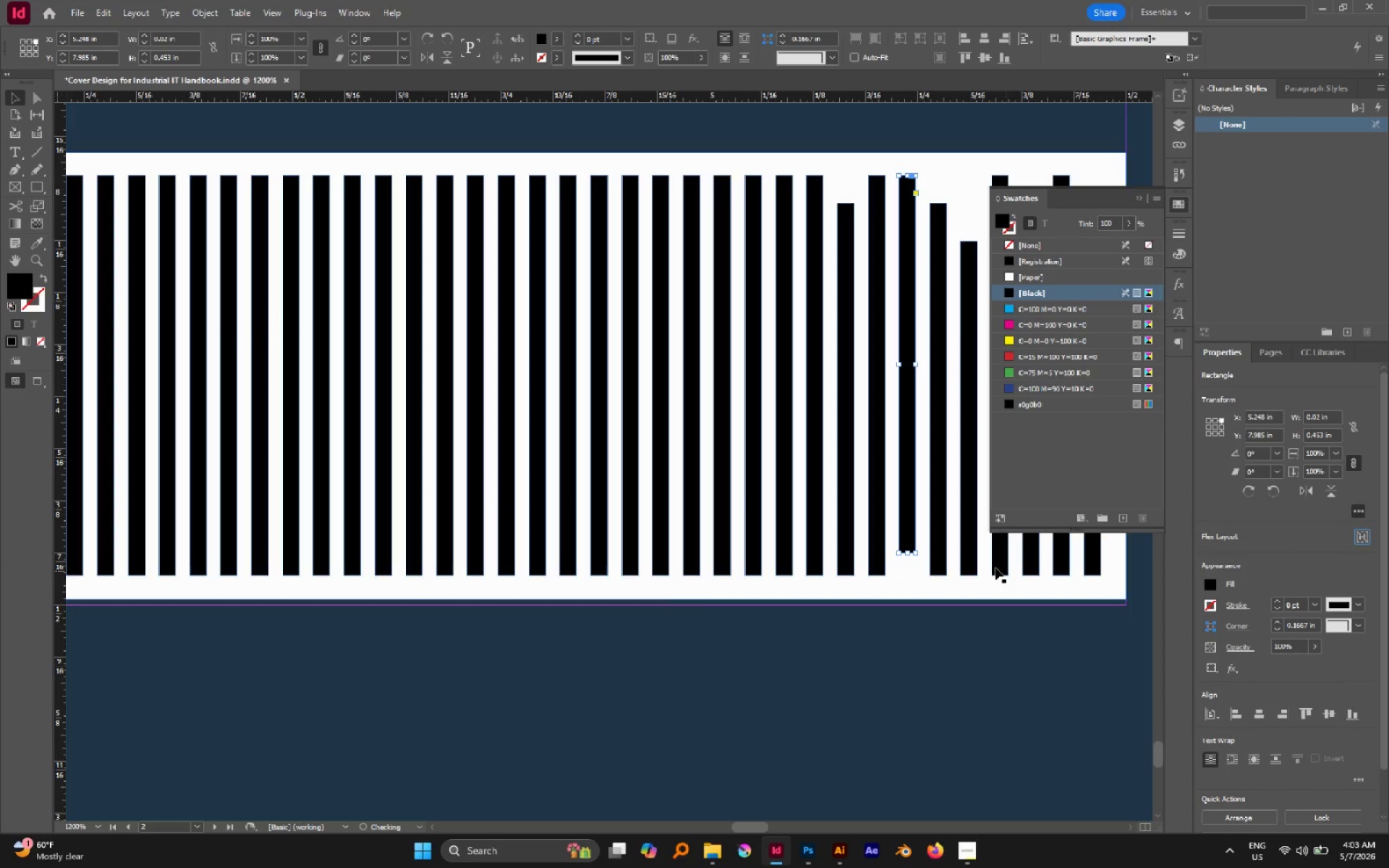 
left_click([995, 568])
 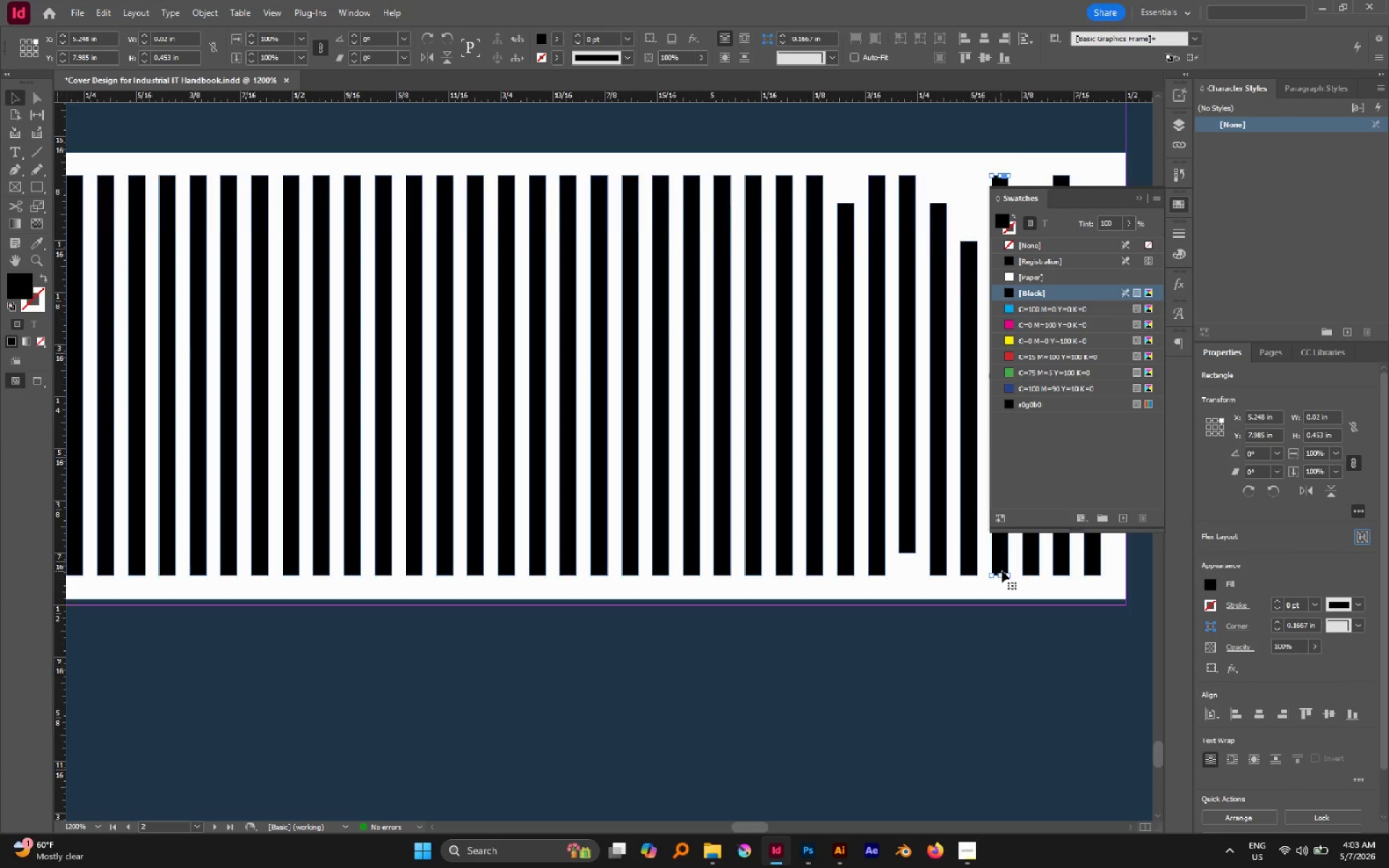 
scroll: coordinate [1003, 571], scroll_direction: up, amount: 2.0
 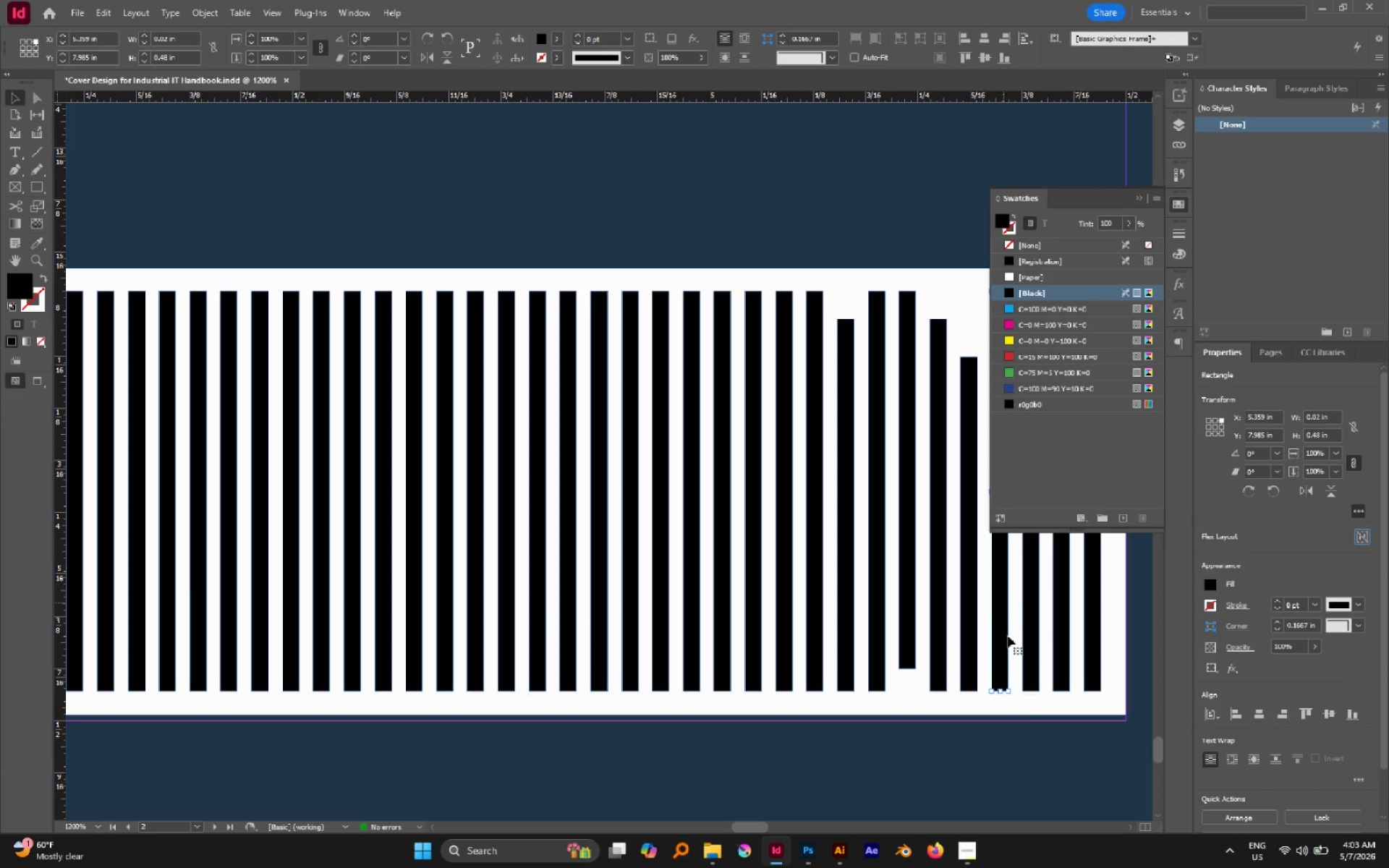 
scroll: coordinate [1019, 655], scroll_direction: none, amount: 0.0
 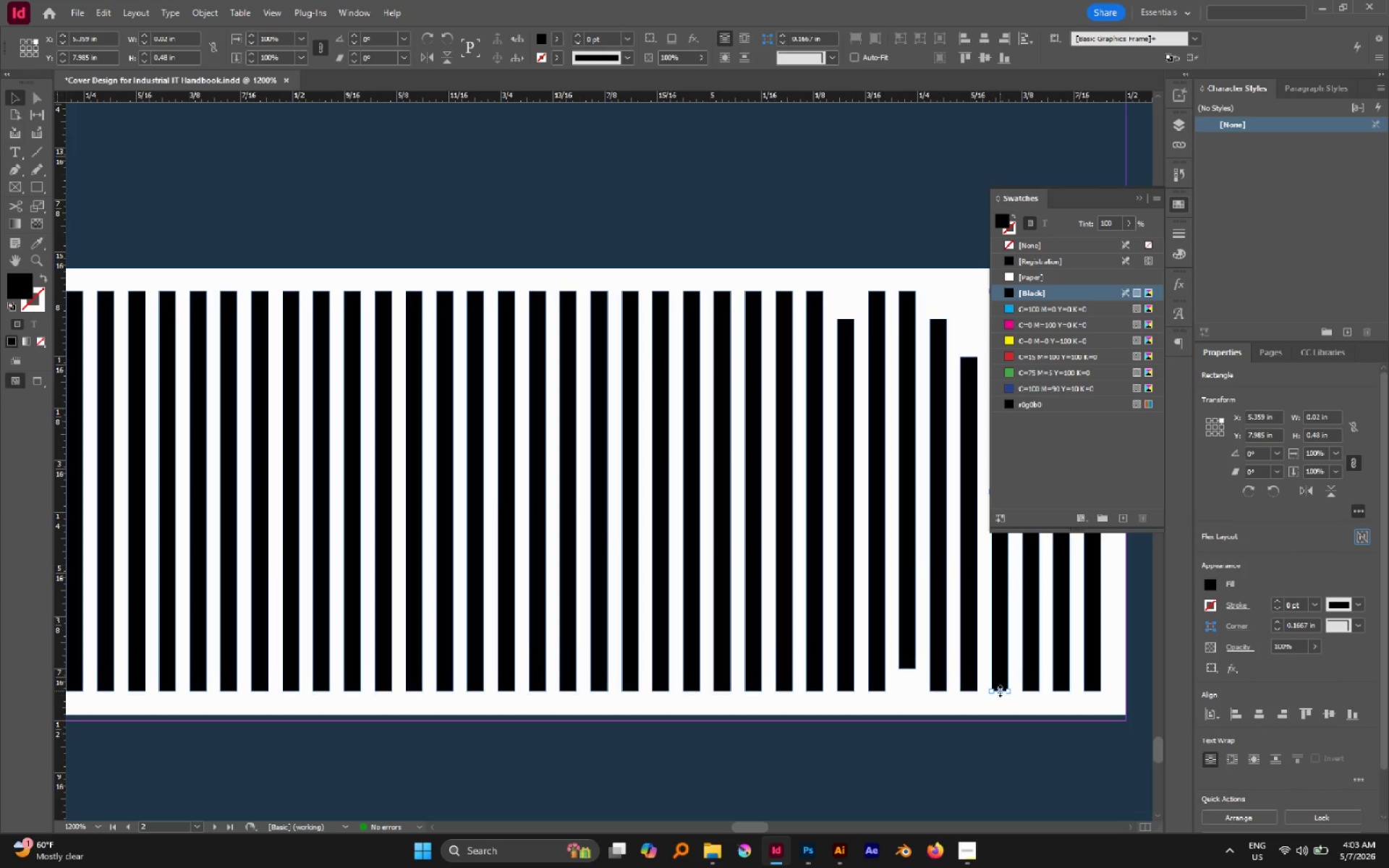 
left_click_drag(start_coordinate=[1000, 691], to_coordinate=[1003, 675])
 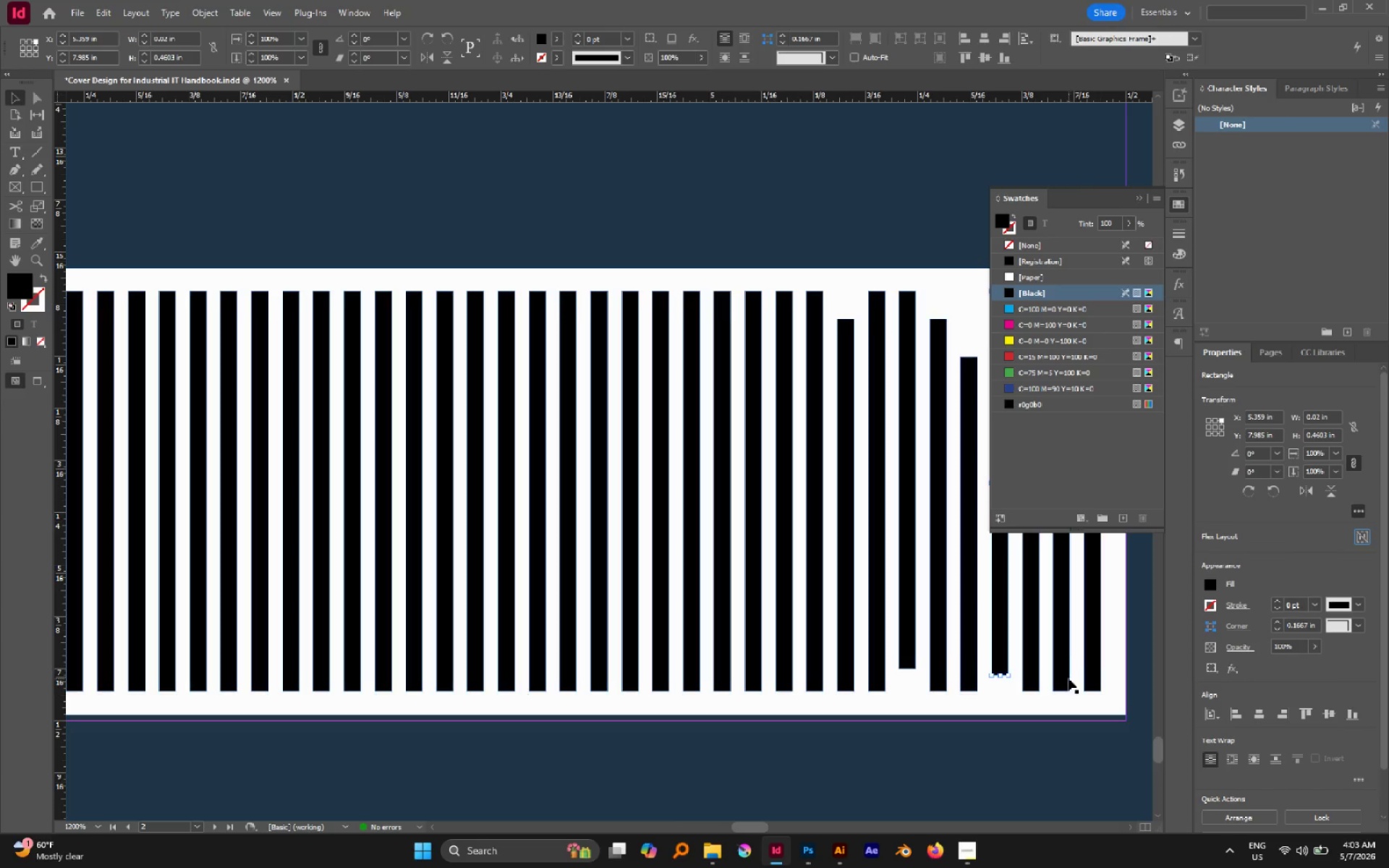 
left_click([1067, 678])
 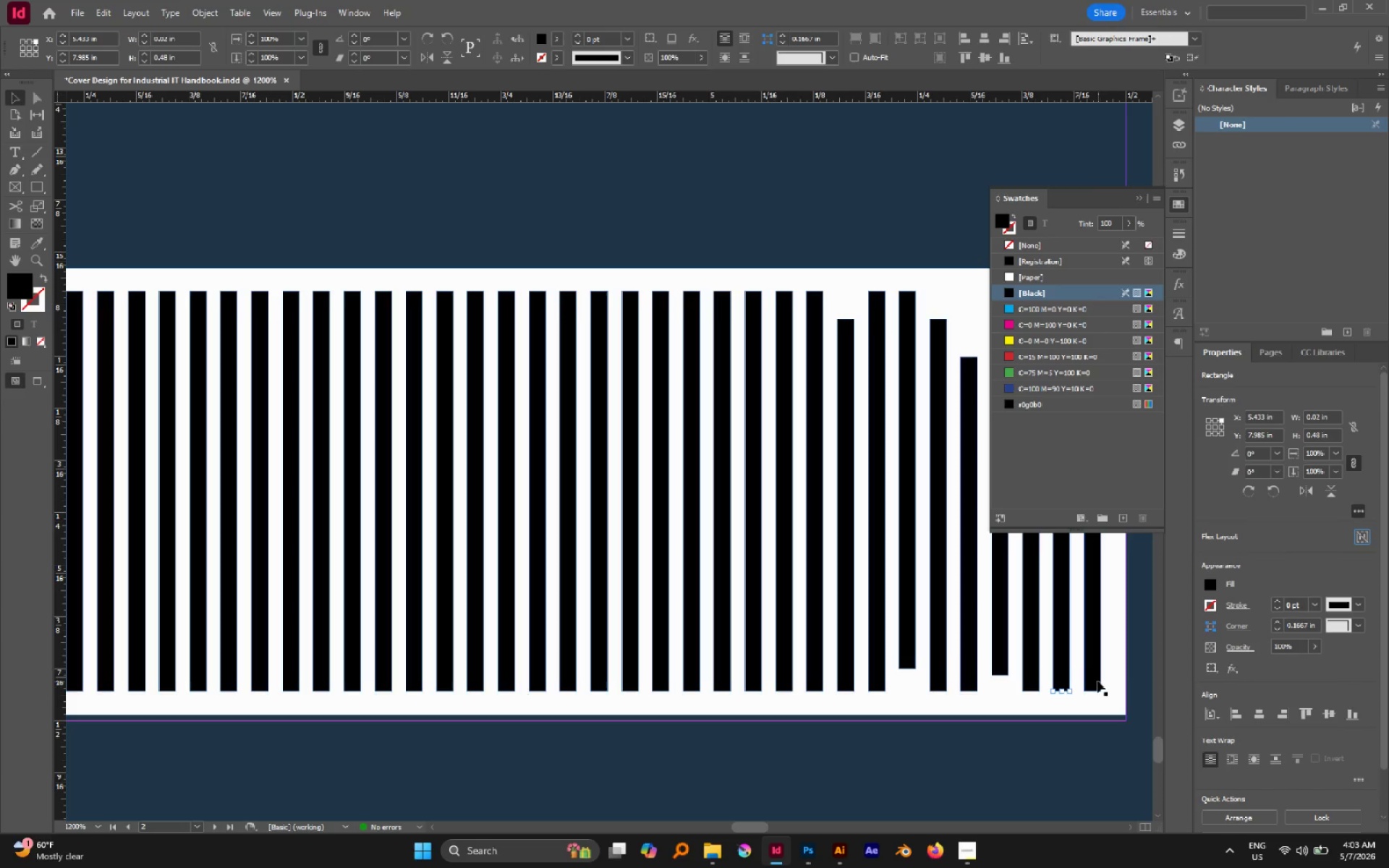 
left_click([1093, 678])
 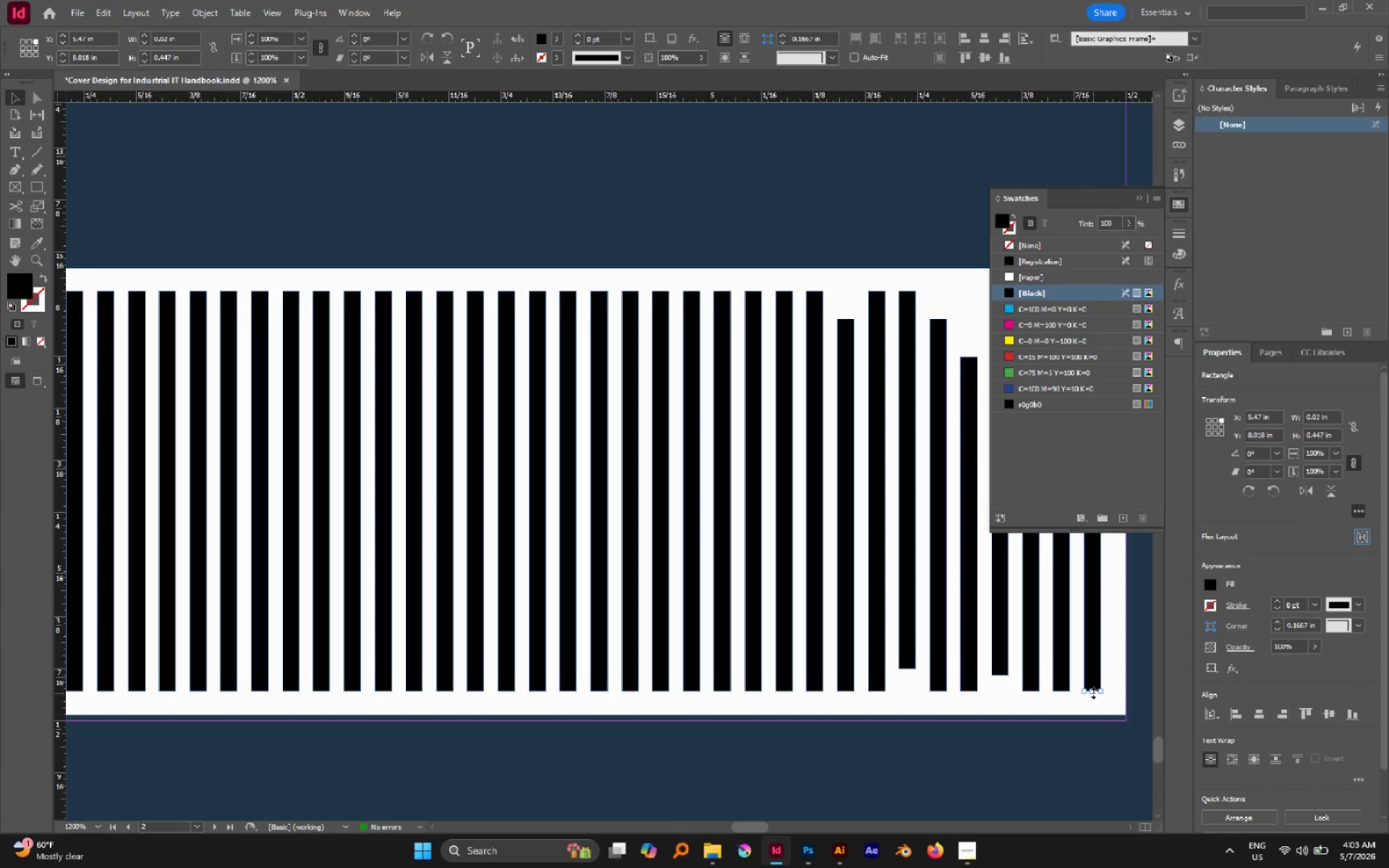 
left_click_drag(start_coordinate=[1093, 693], to_coordinate=[1088, 652])
 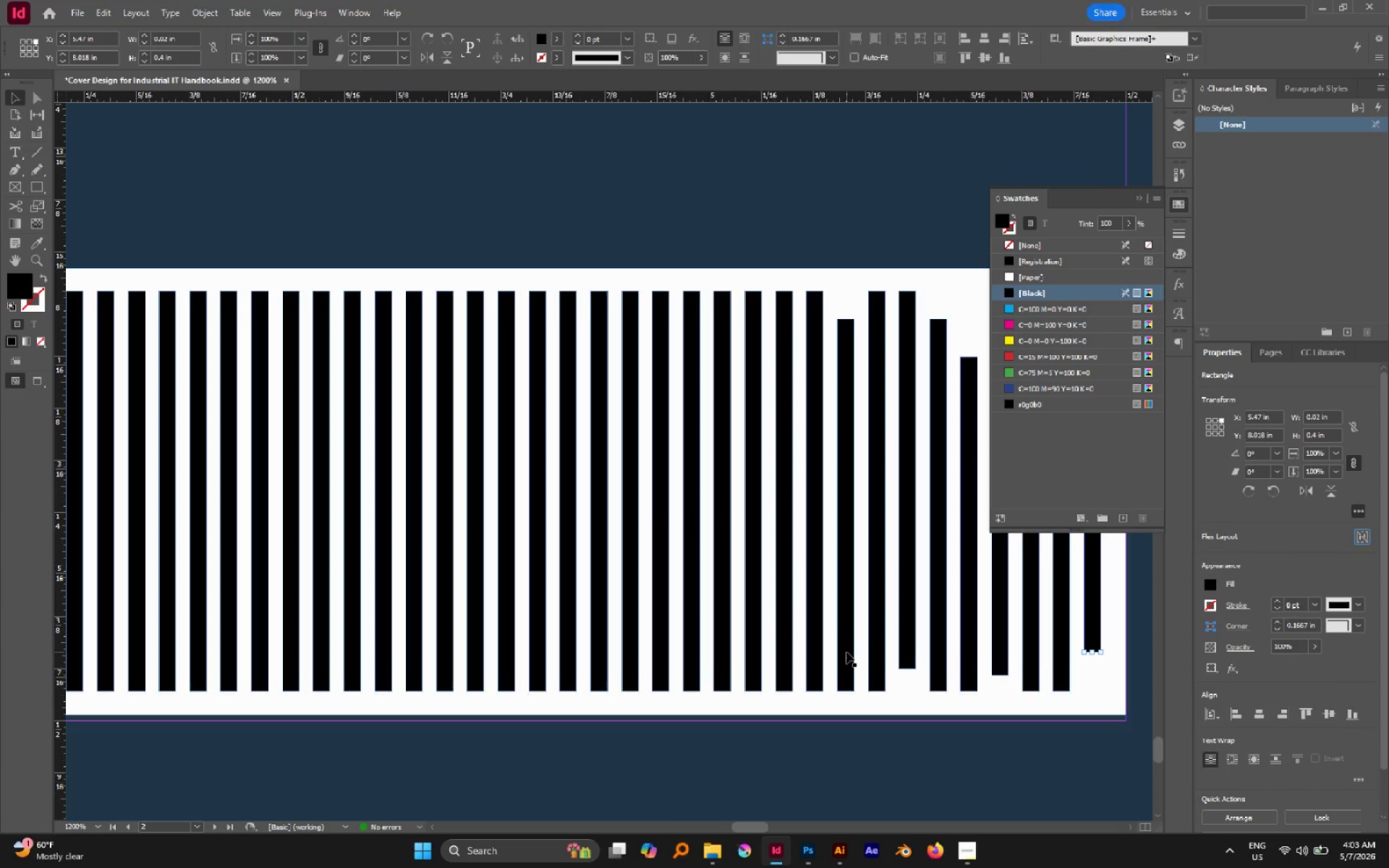 
left_click([846, 654])
 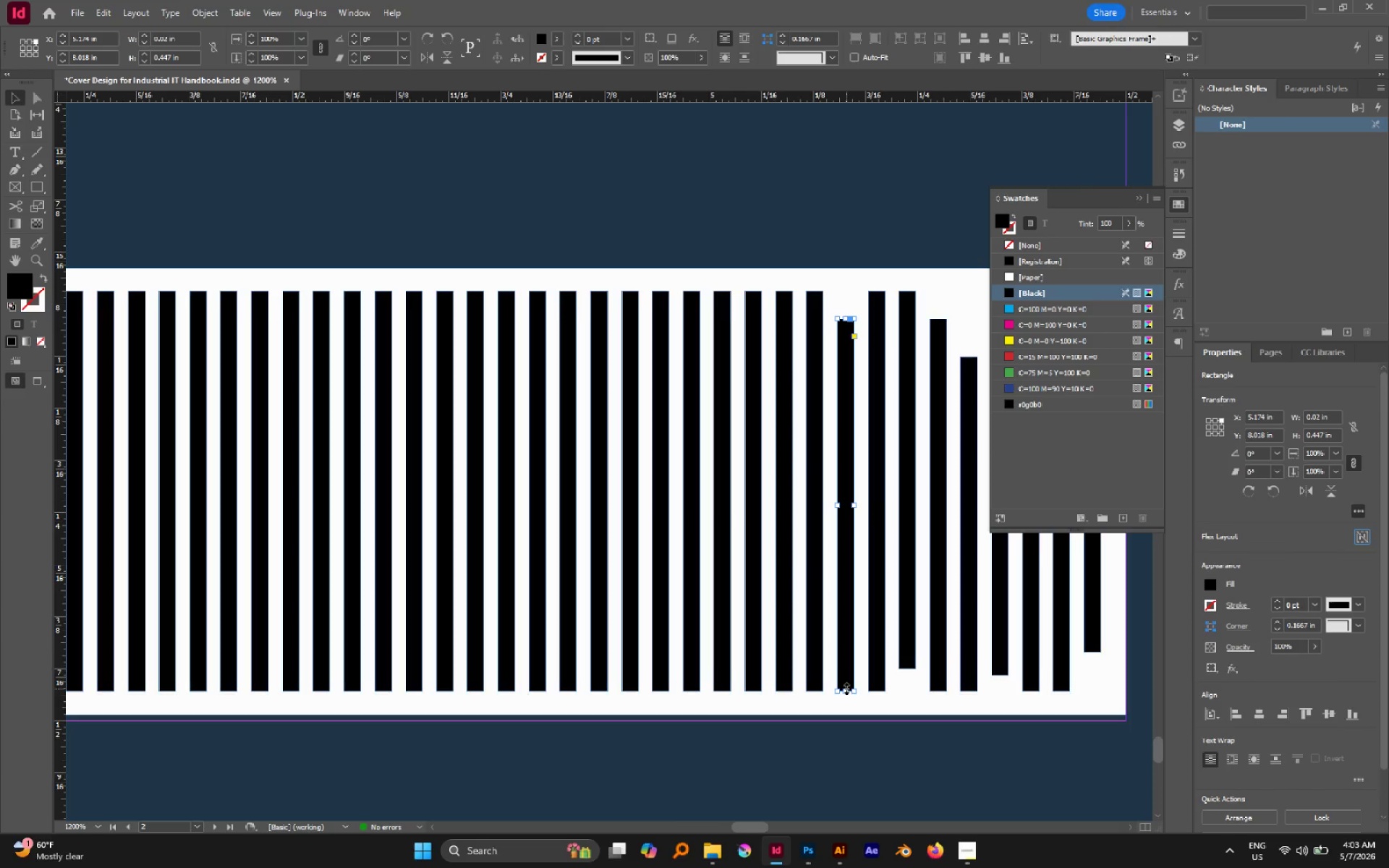 
left_click_drag(start_coordinate=[846, 689], to_coordinate=[846, 639])
 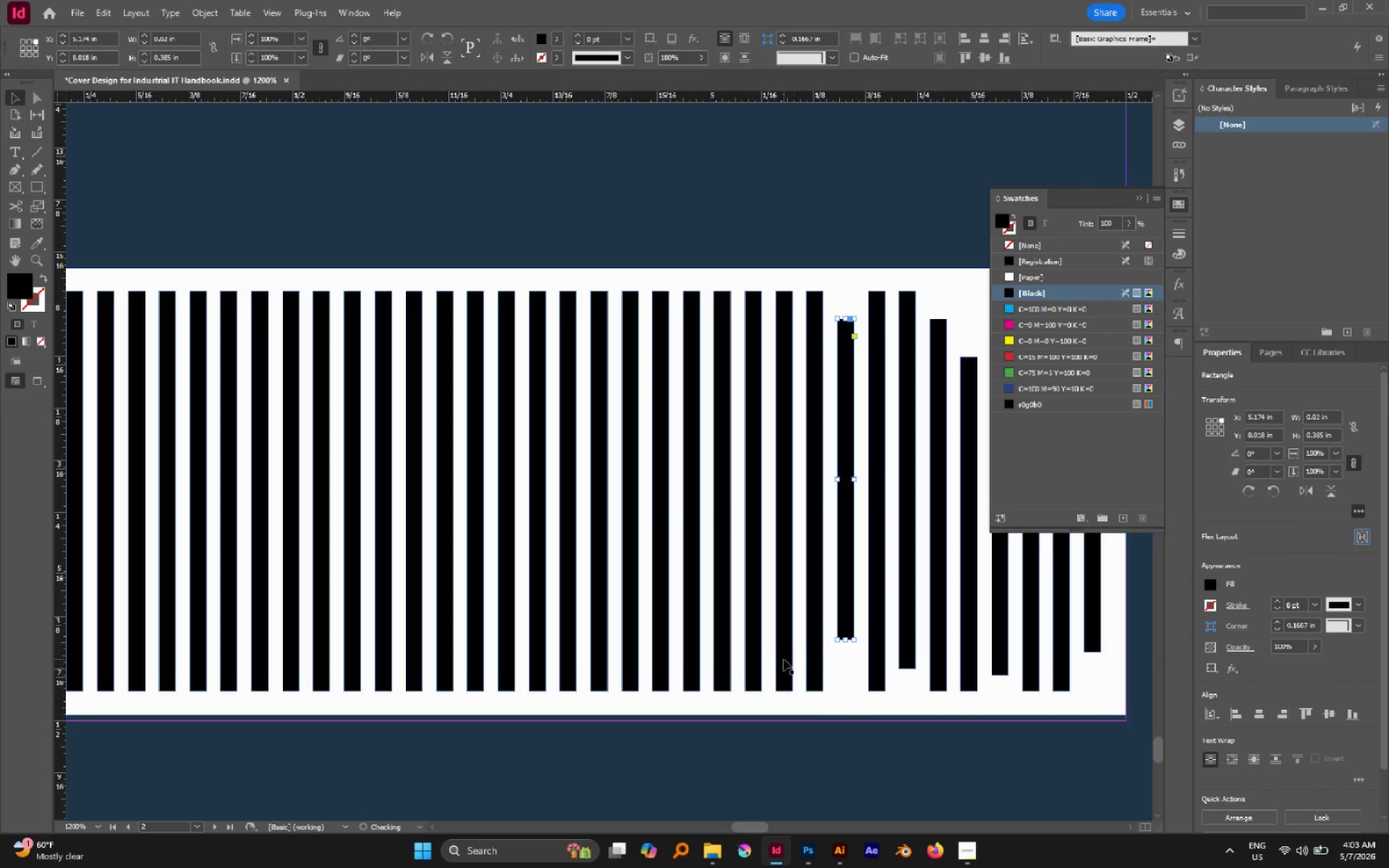 
left_click([783, 659])
 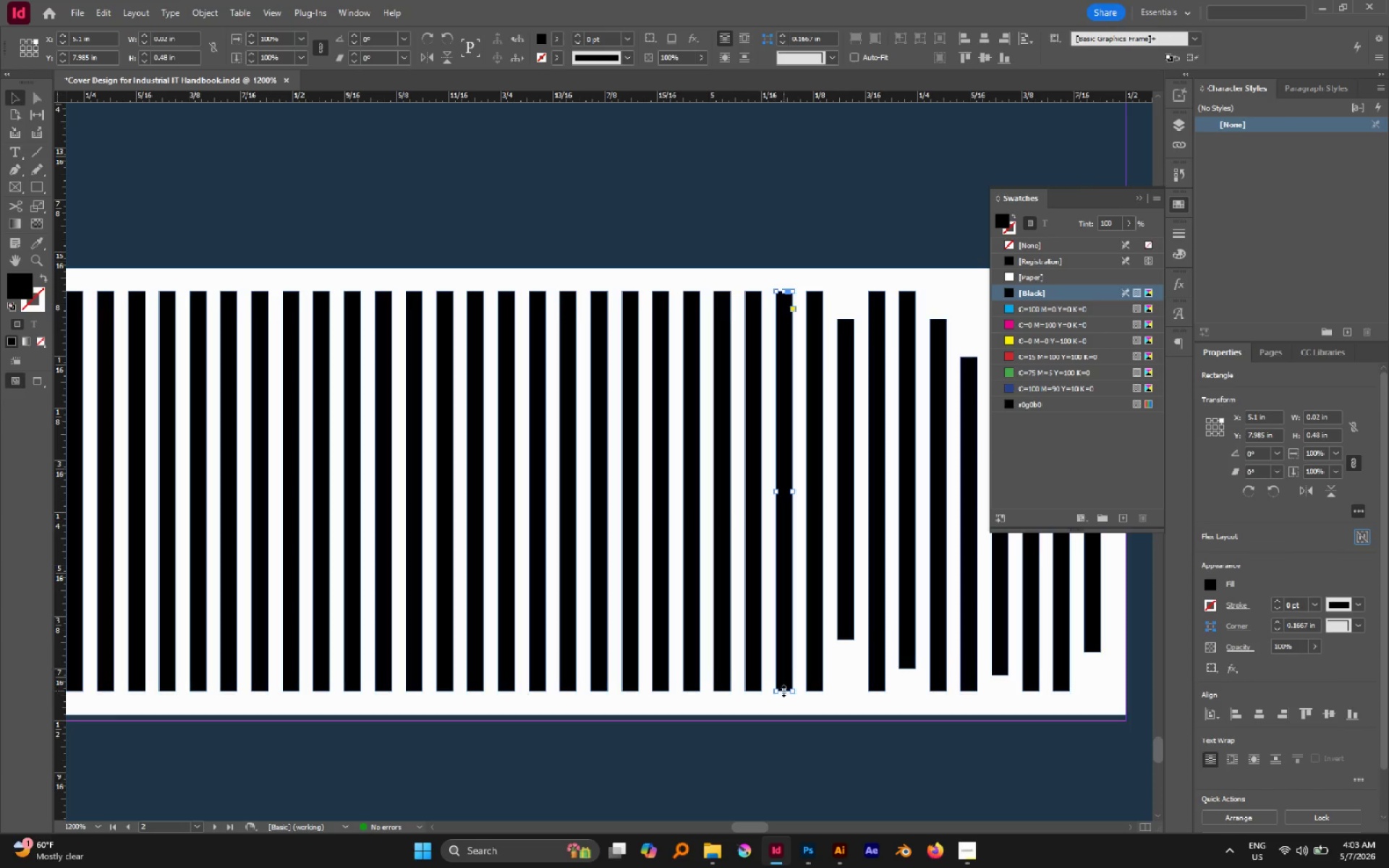 
left_click_drag(start_coordinate=[783, 691], to_coordinate=[787, 667])
 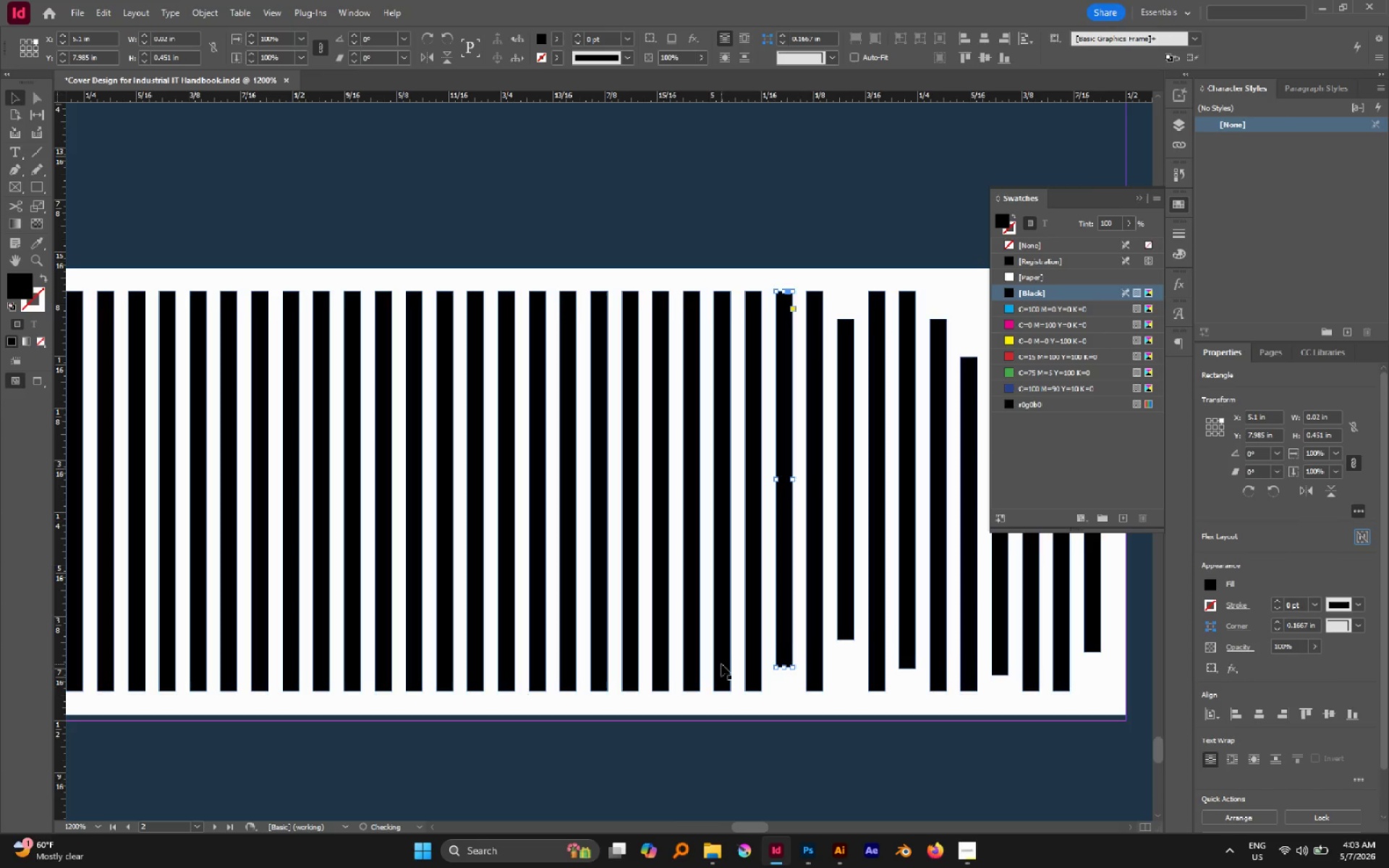 
left_click([721, 664])
 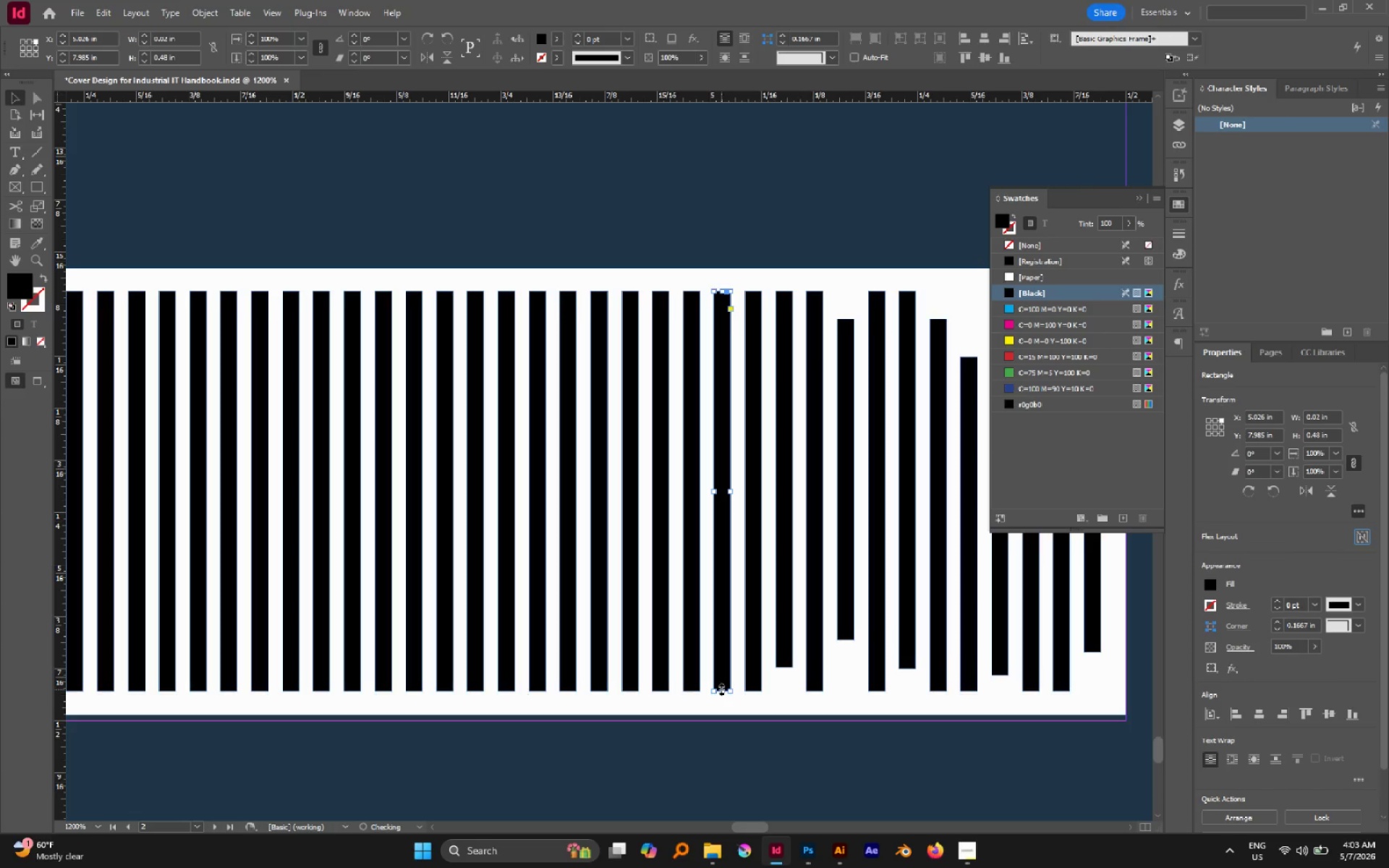 
left_click_drag(start_coordinate=[721, 689], to_coordinate=[727, 637])
 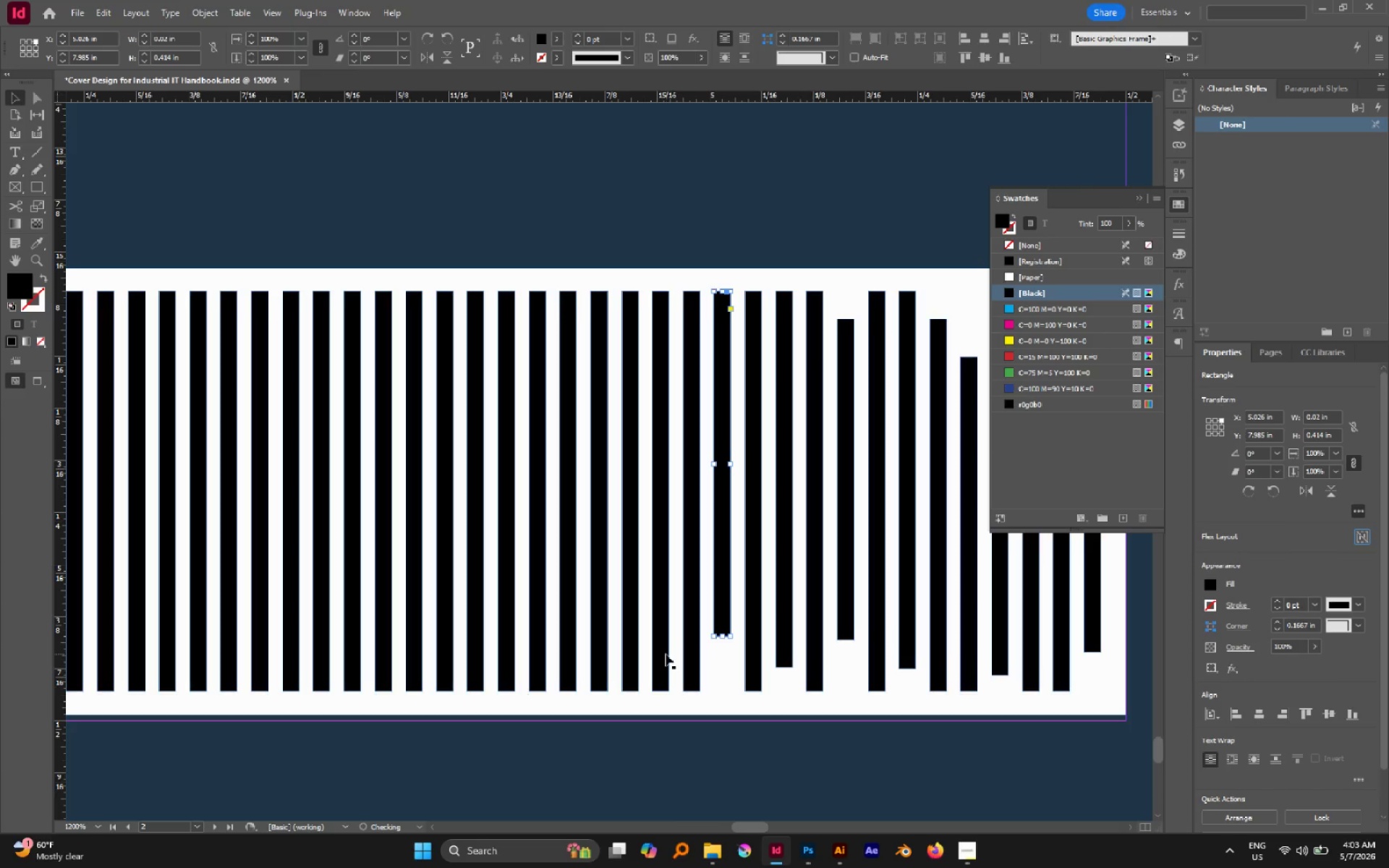 
left_click([666, 654])
 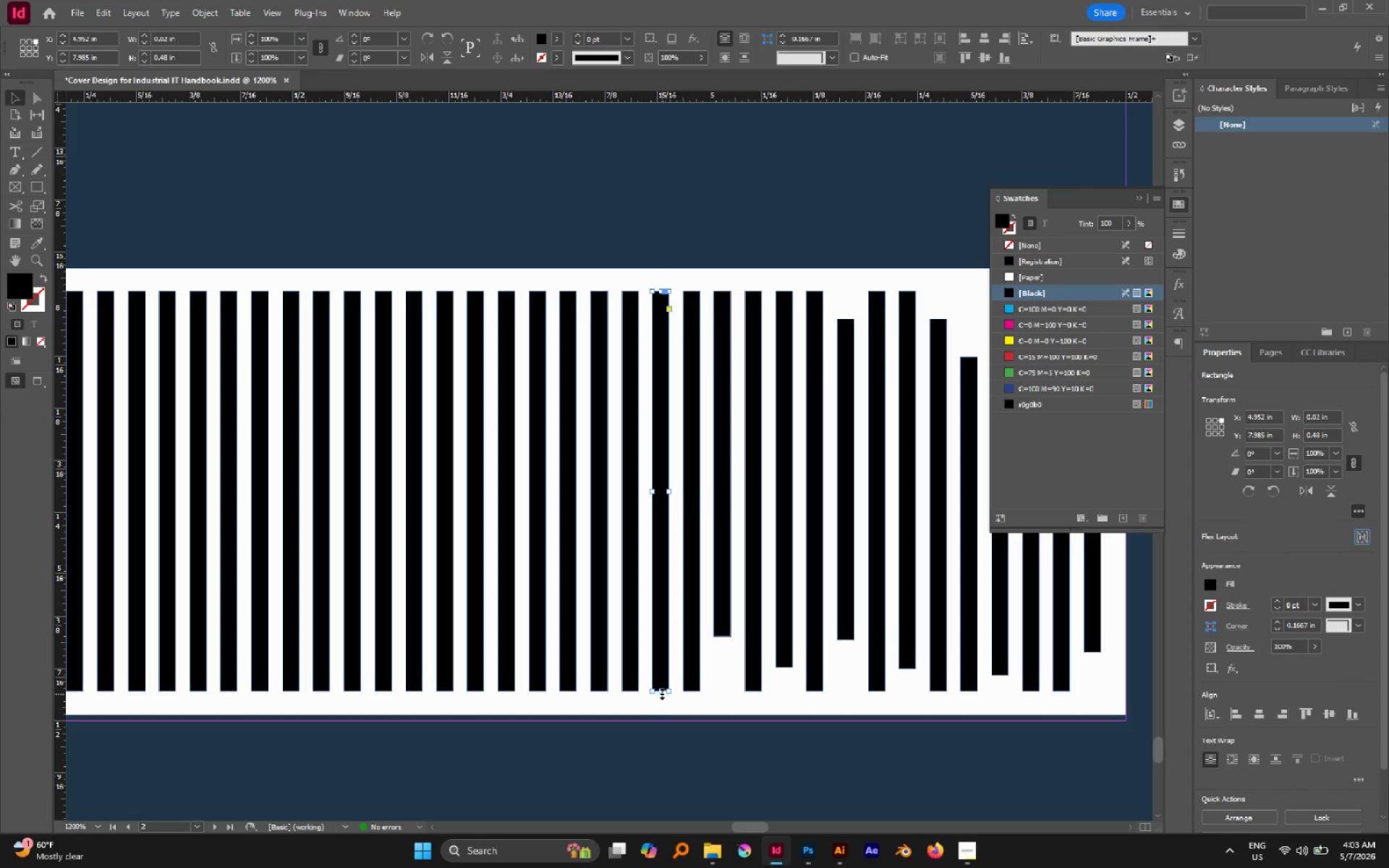 
left_click_drag(start_coordinate=[662, 694], to_coordinate=[662, 660])
 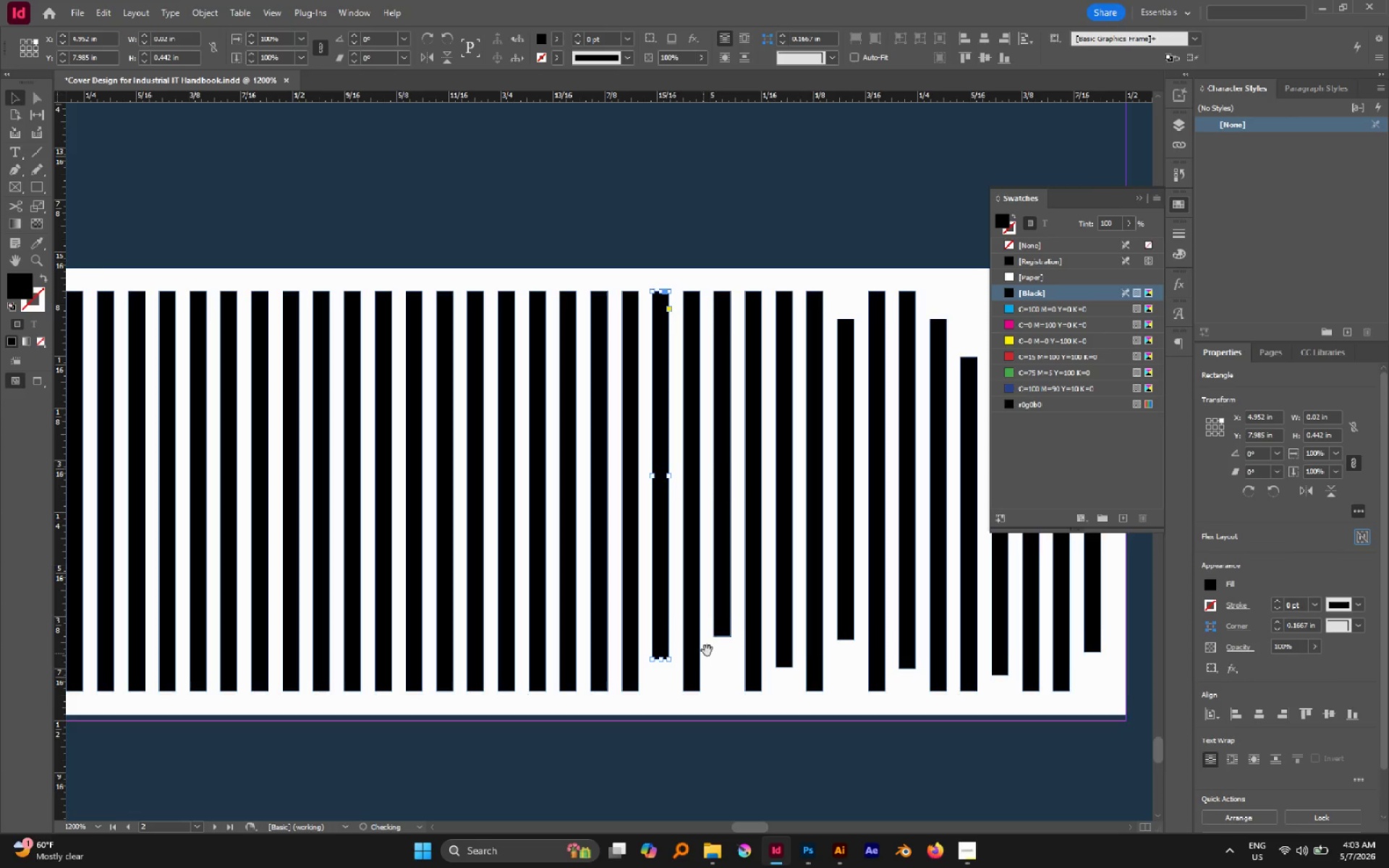 
hold_key(key=Space, duration=0.77)
 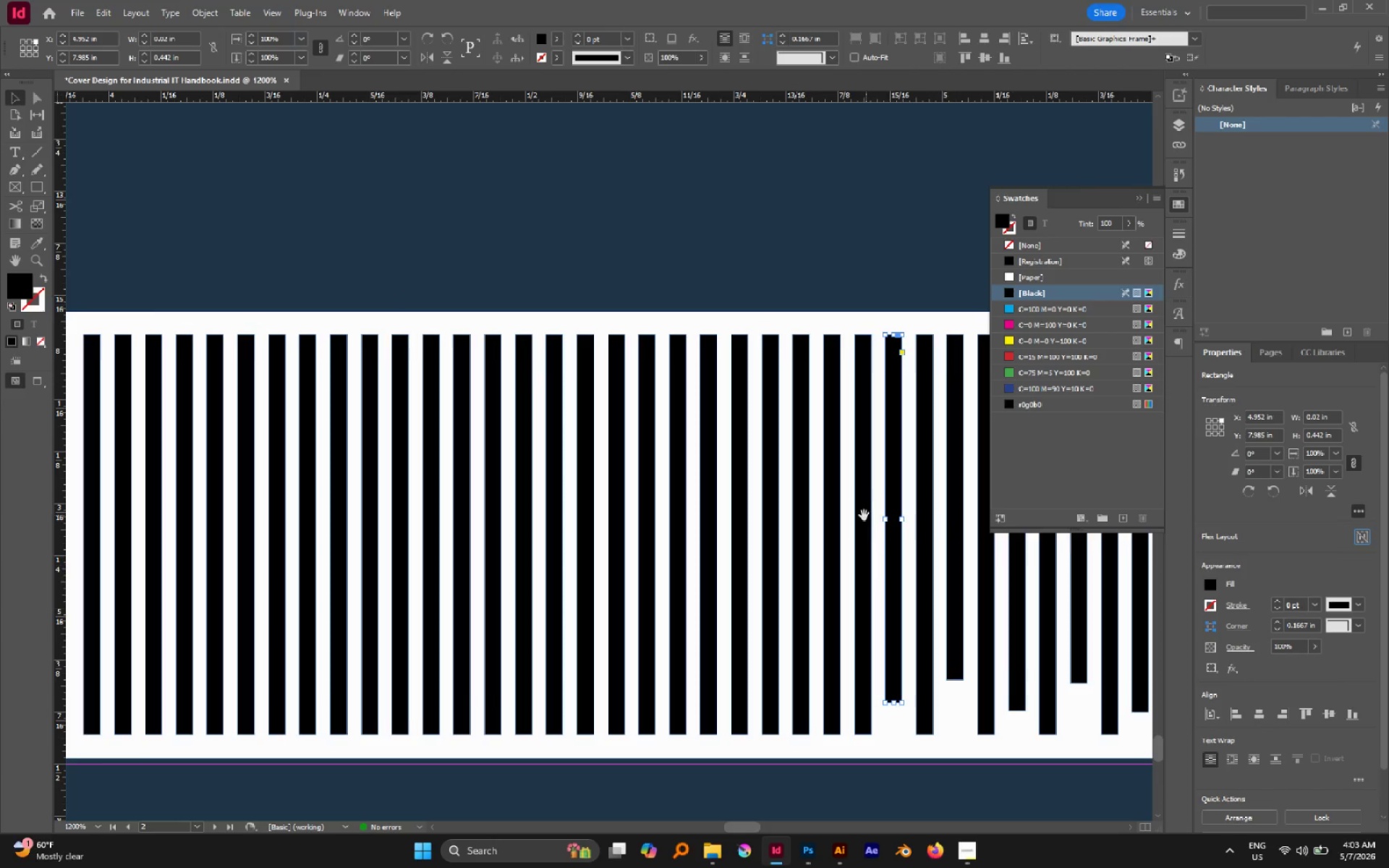 
left_click_drag(start_coordinate=[711, 647], to_coordinate=[944, 692])
 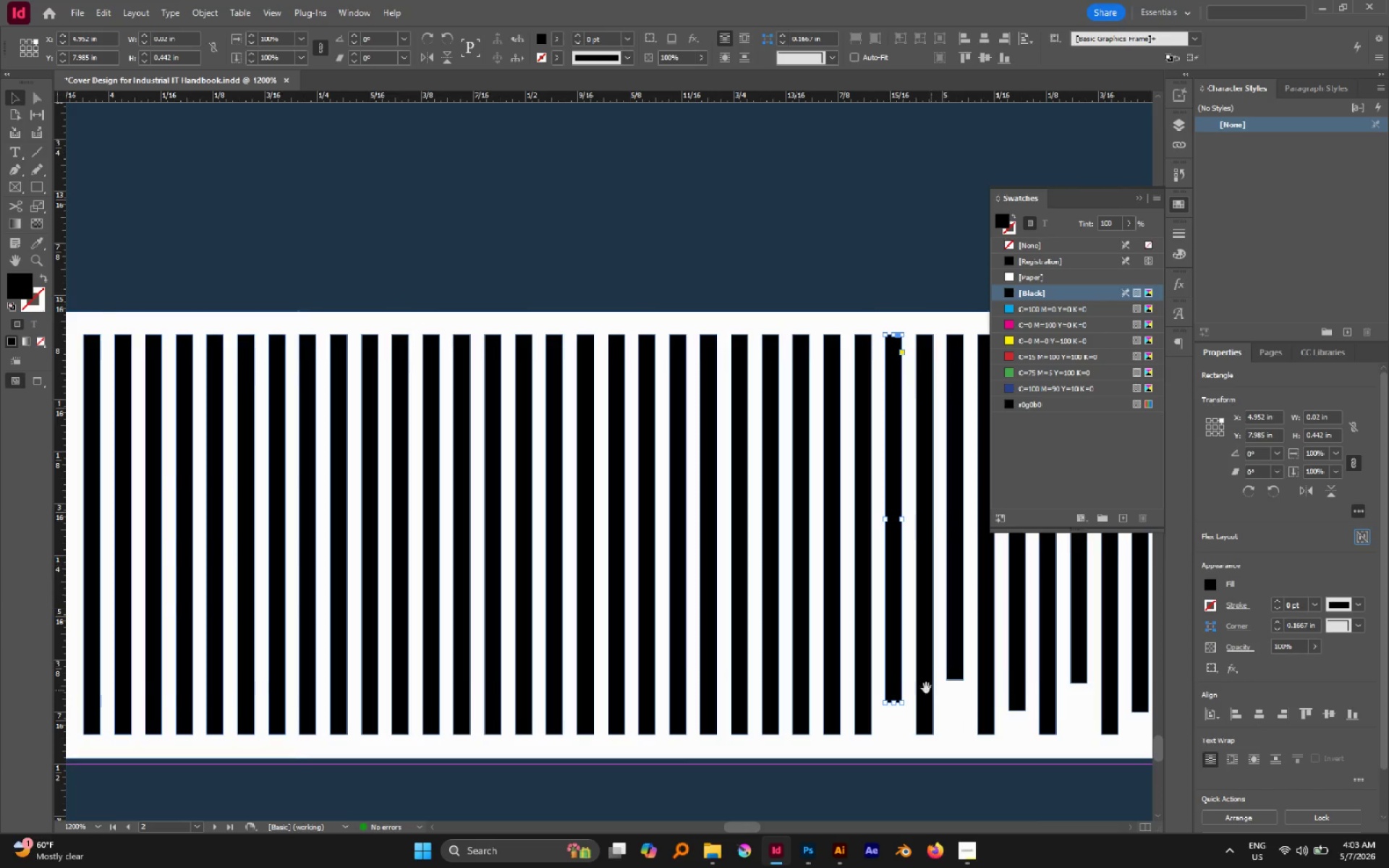 
hold_key(key=Space, duration=0.73)
 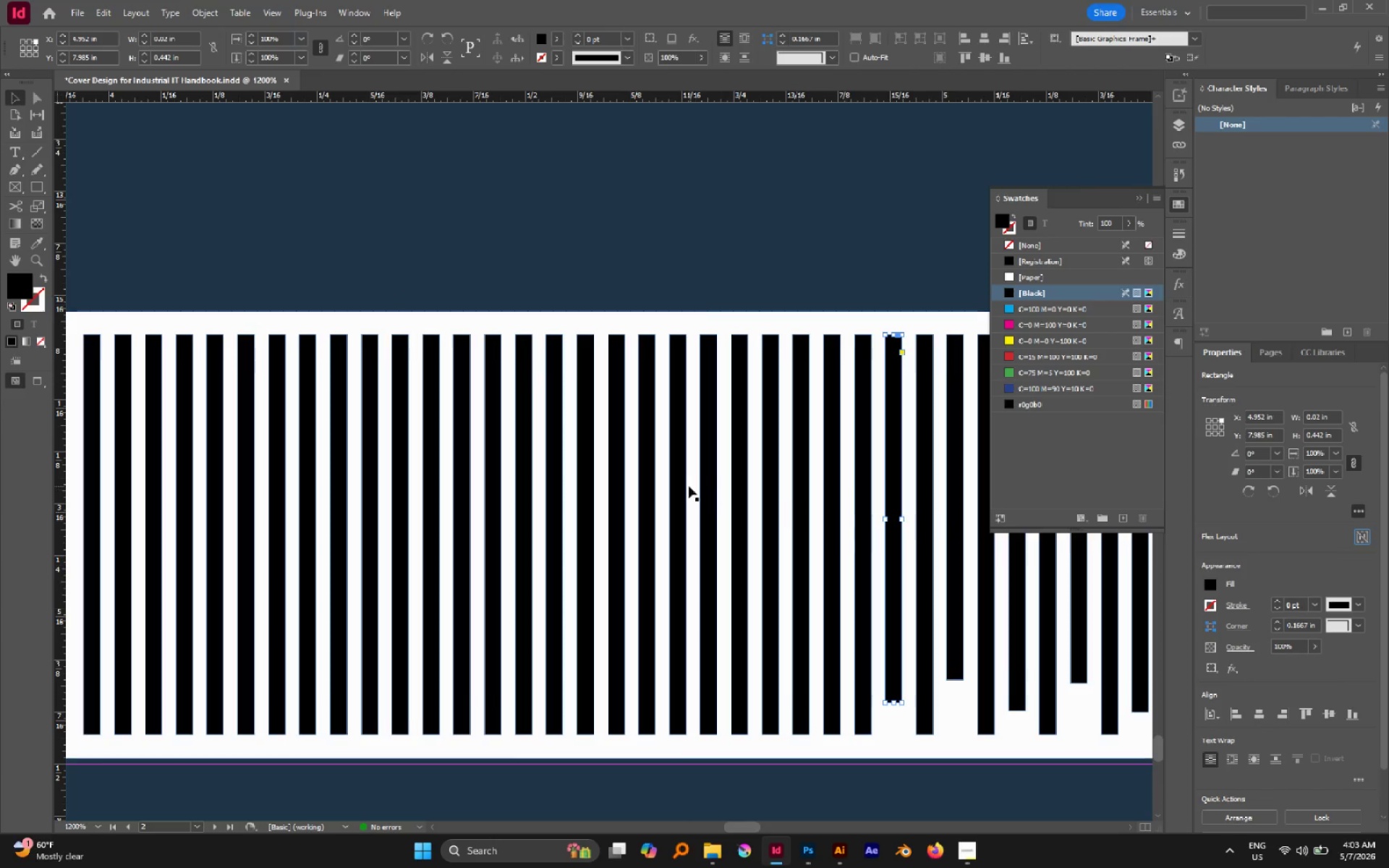 
hold_key(key=AltLeft, duration=0.56)
scroll: coordinate [687, 486], scroll_direction: down, amount: 1.0
 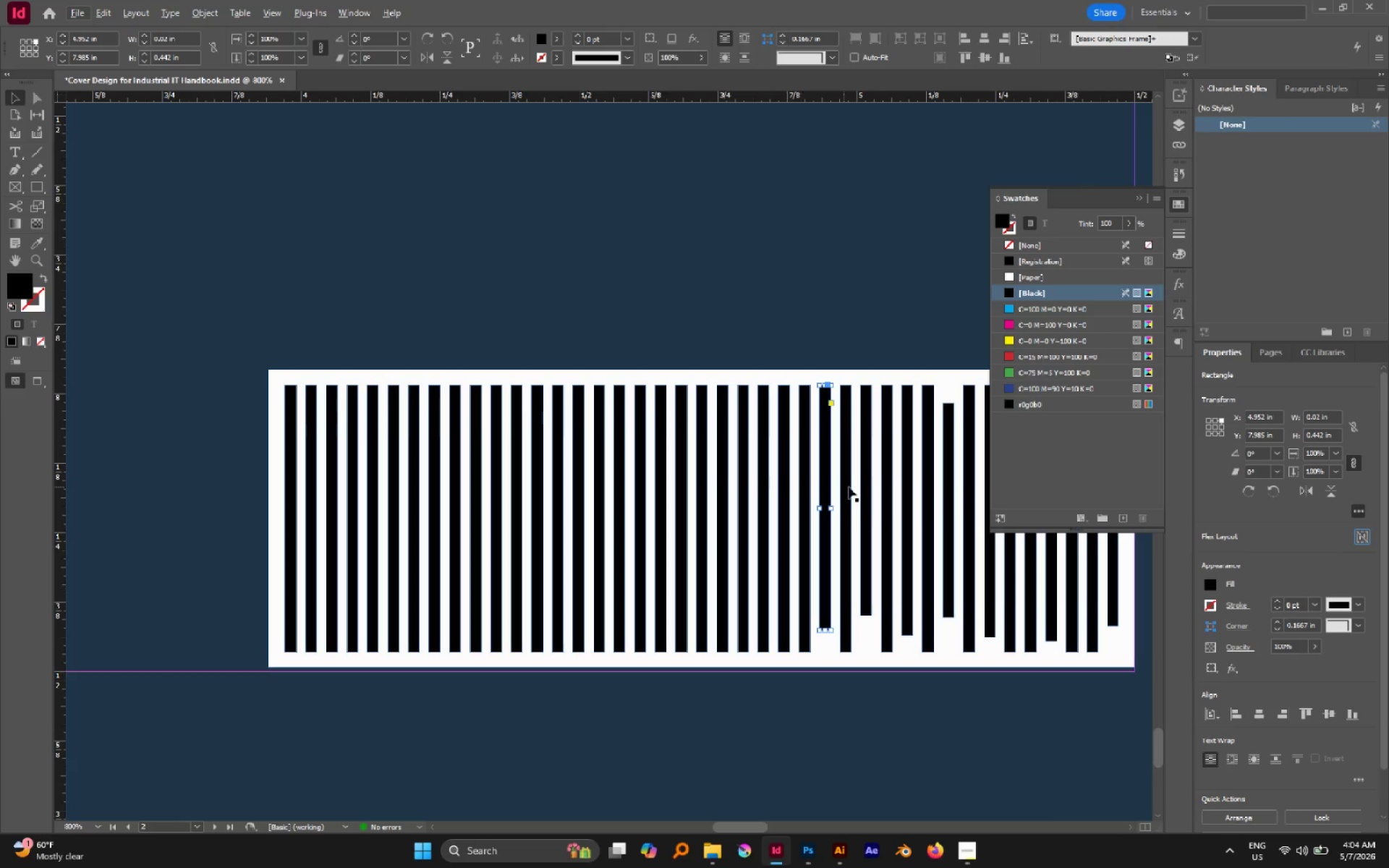 
hold_key(key=Space, duration=0.44)
 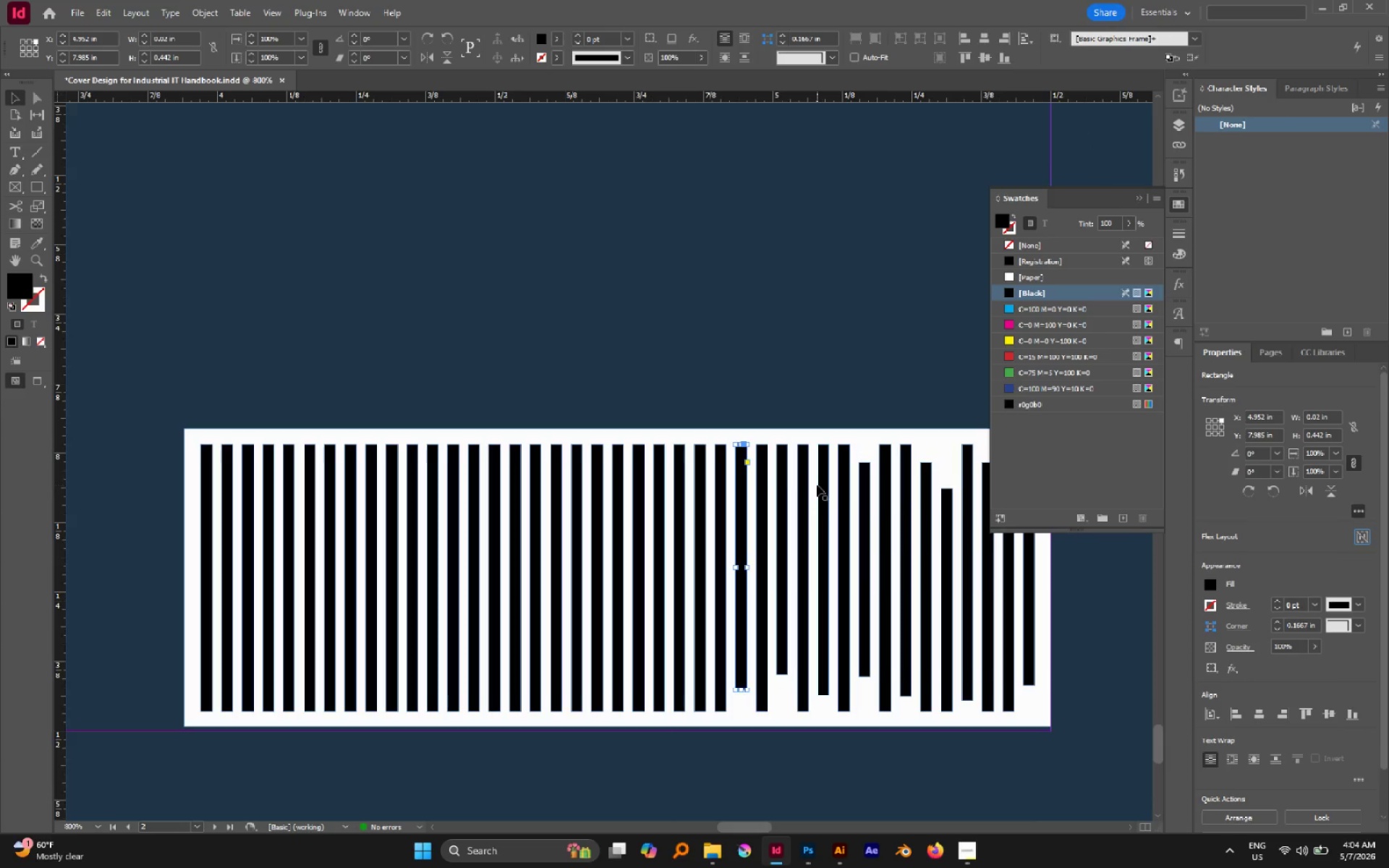 
left_click_drag(start_coordinate=[846, 490], to_coordinate=[763, 550])
 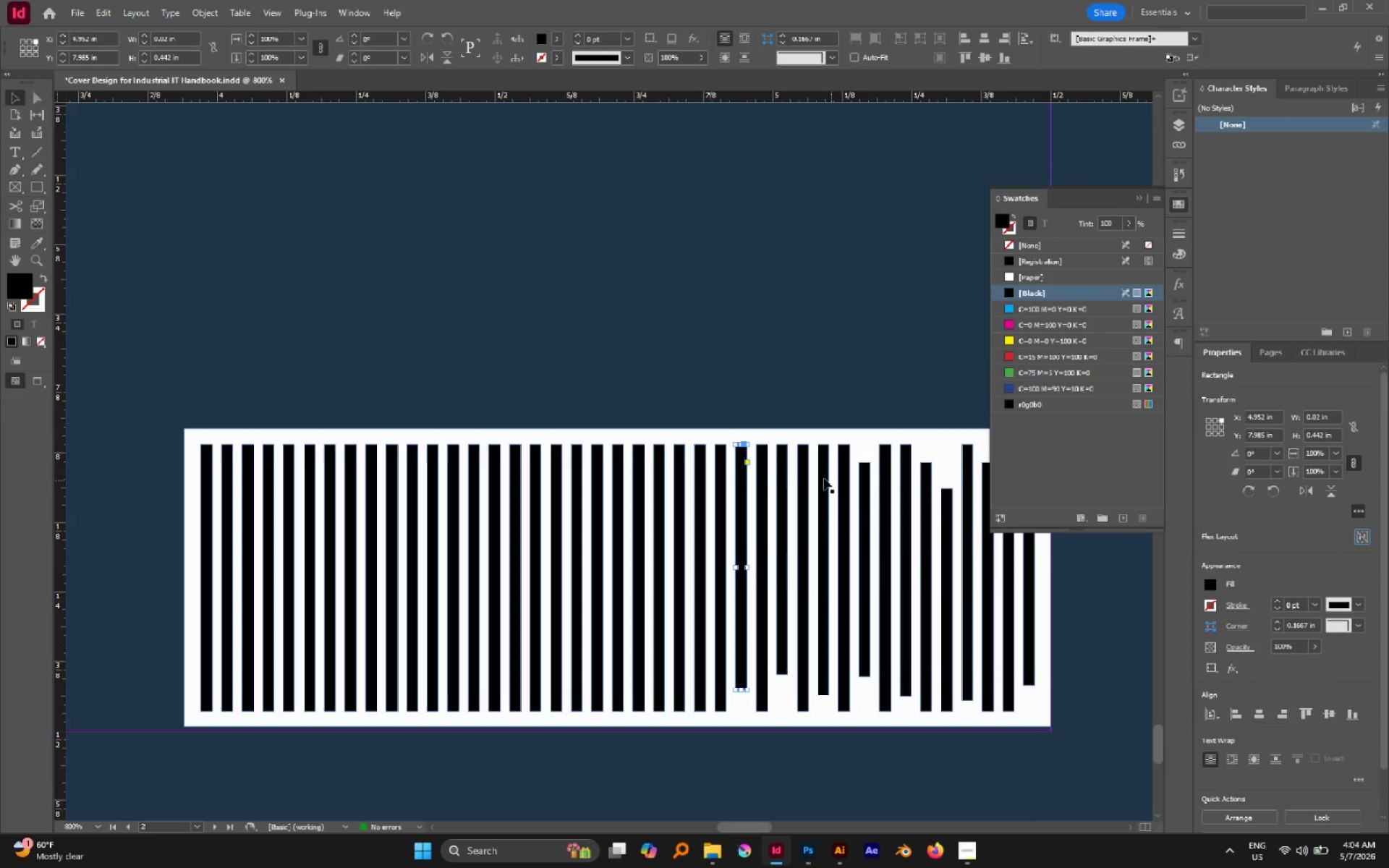 
left_click([823, 478])
 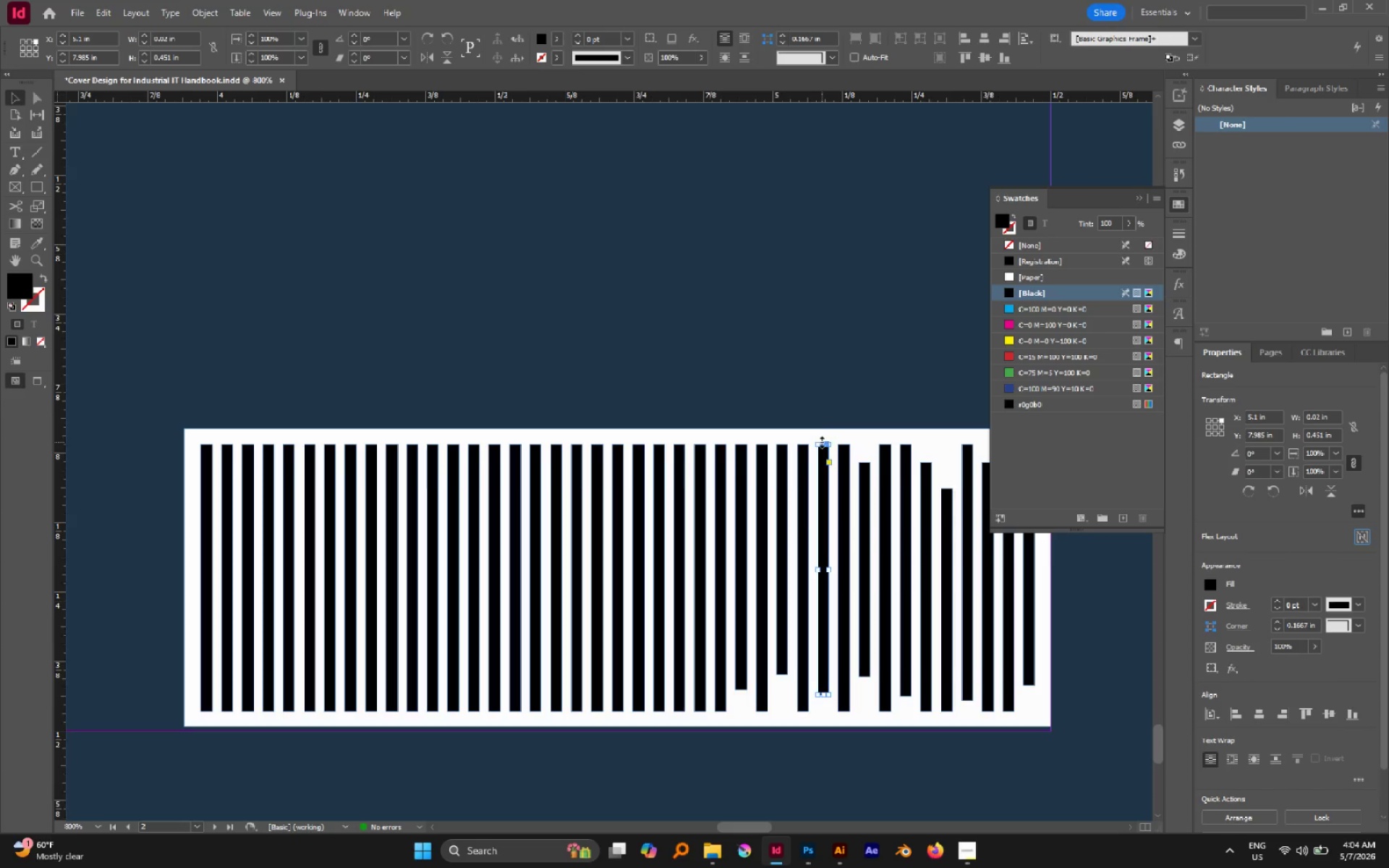 
left_click_drag(start_coordinate=[822, 443], to_coordinate=[828, 456])
 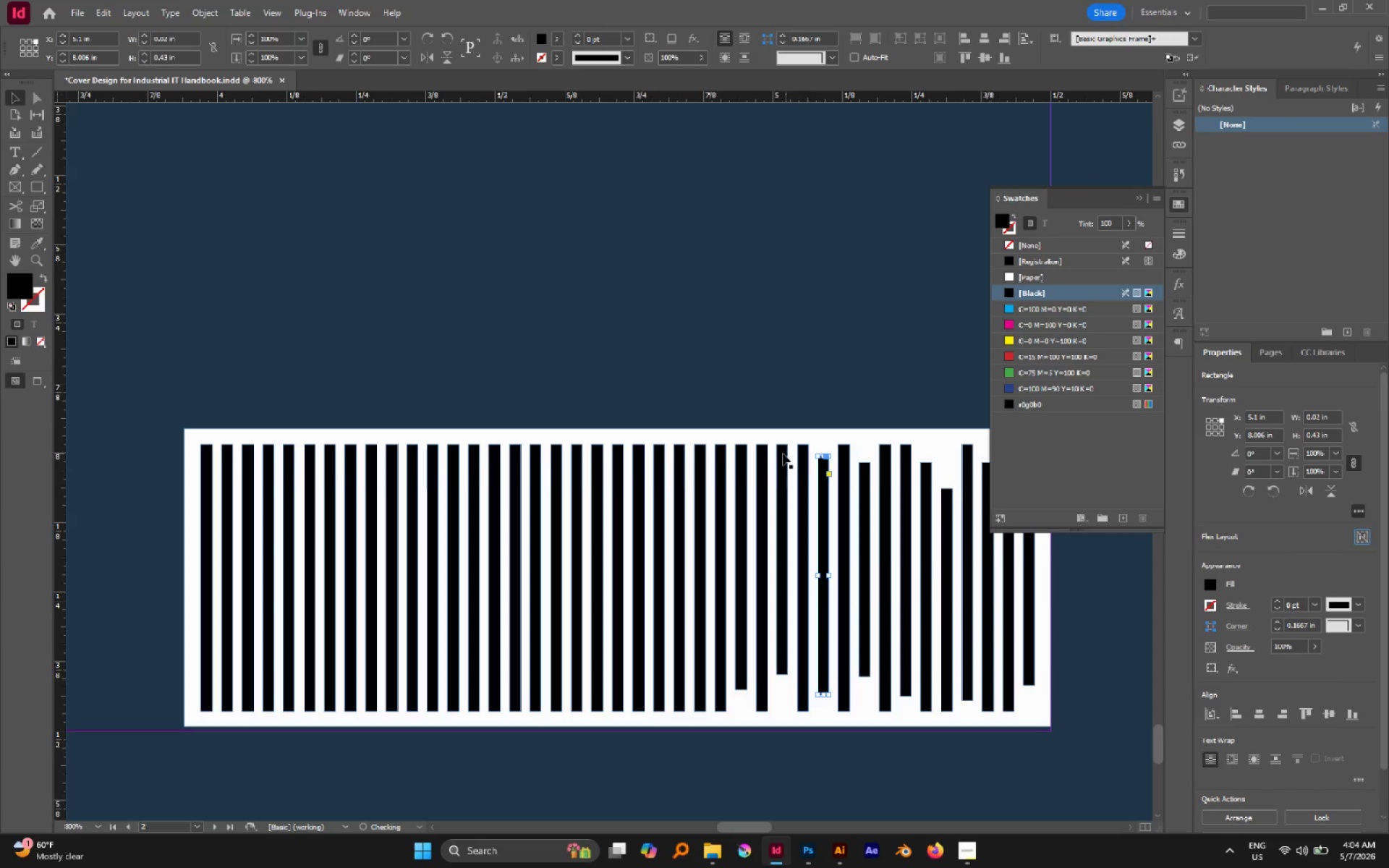 
left_click([783, 454])
 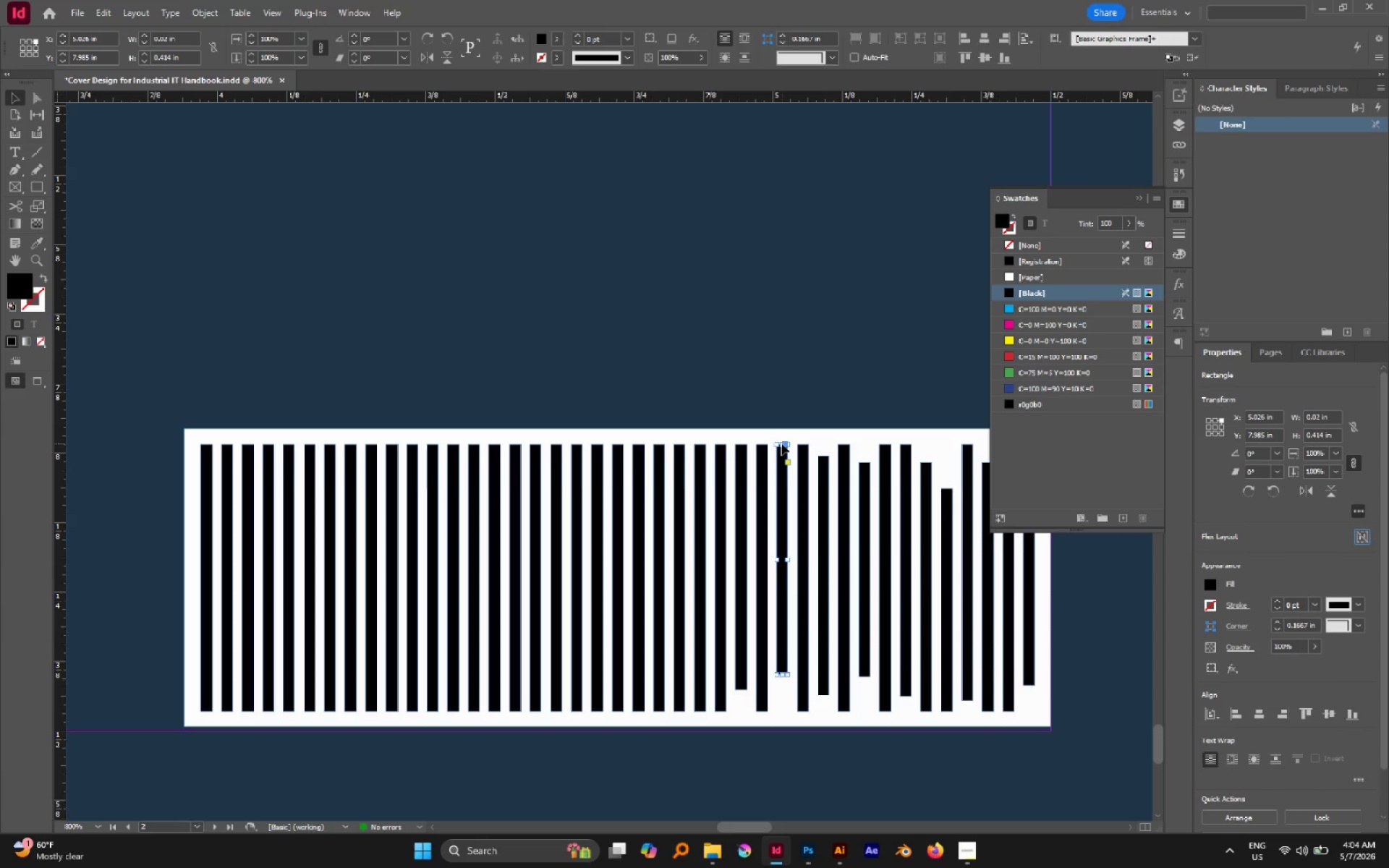 
left_click_drag(start_coordinate=[780, 443], to_coordinate=[786, 479])
 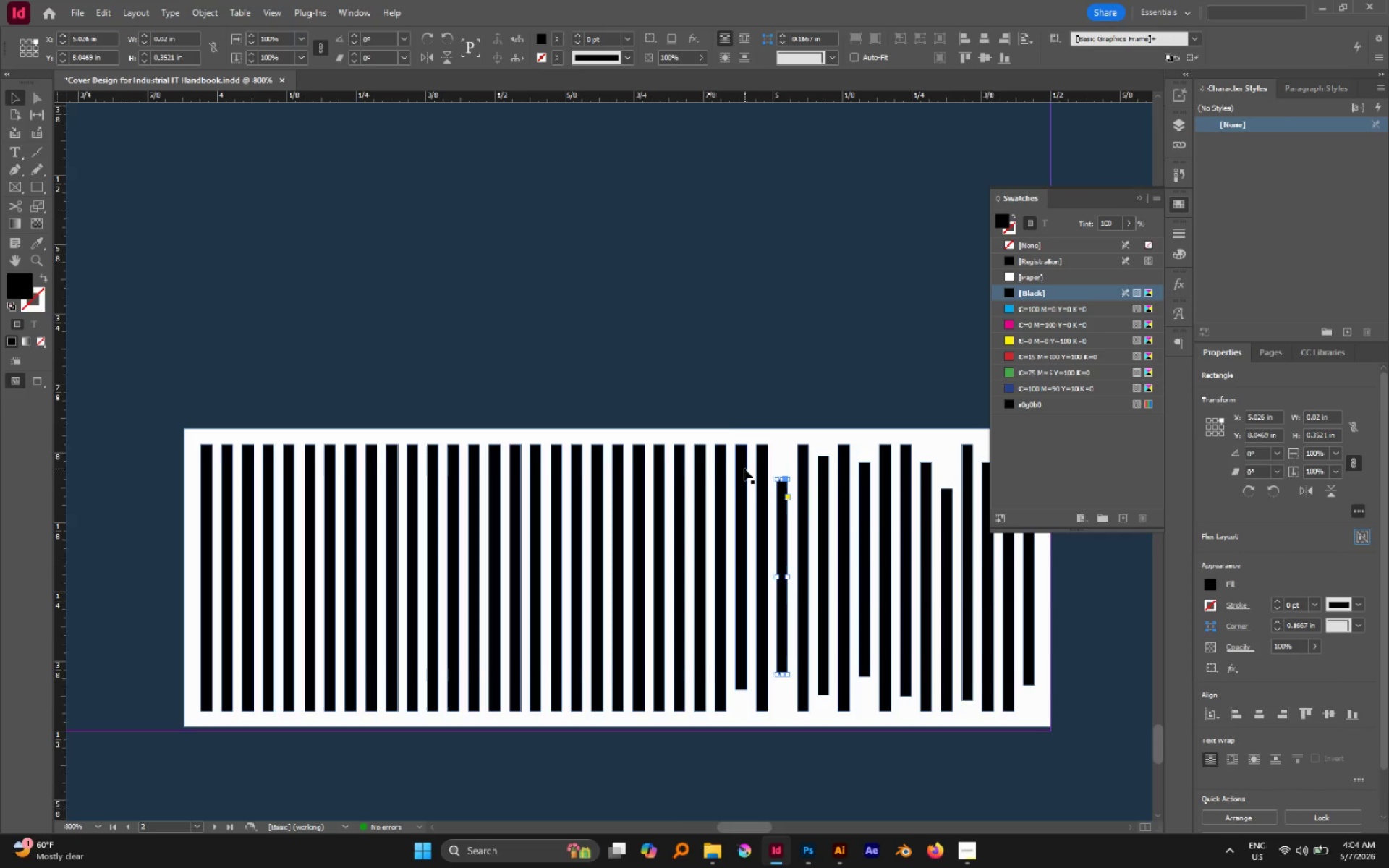 
left_click([744, 469])
 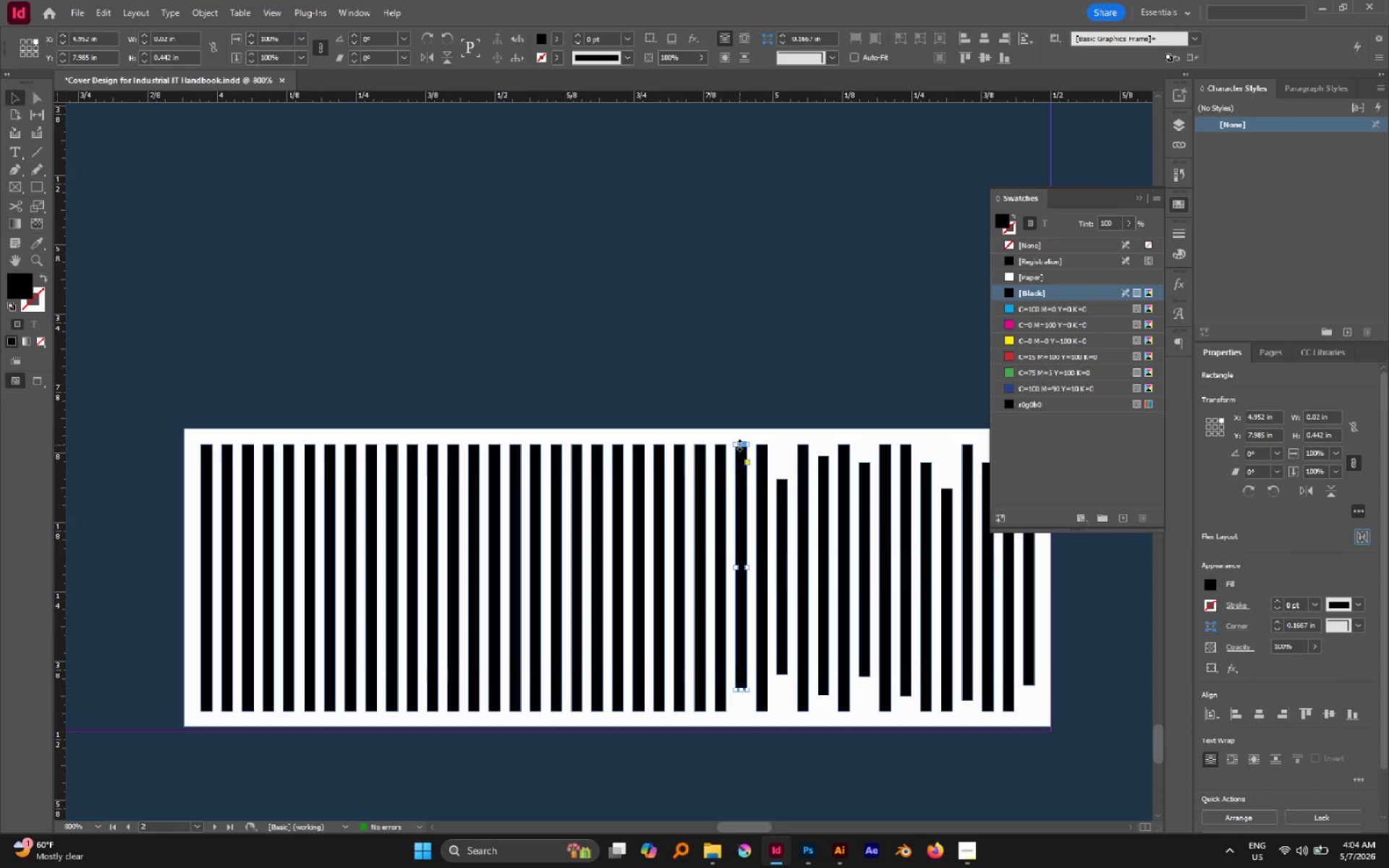 
left_click_drag(start_coordinate=[739, 445], to_coordinate=[742, 464])
 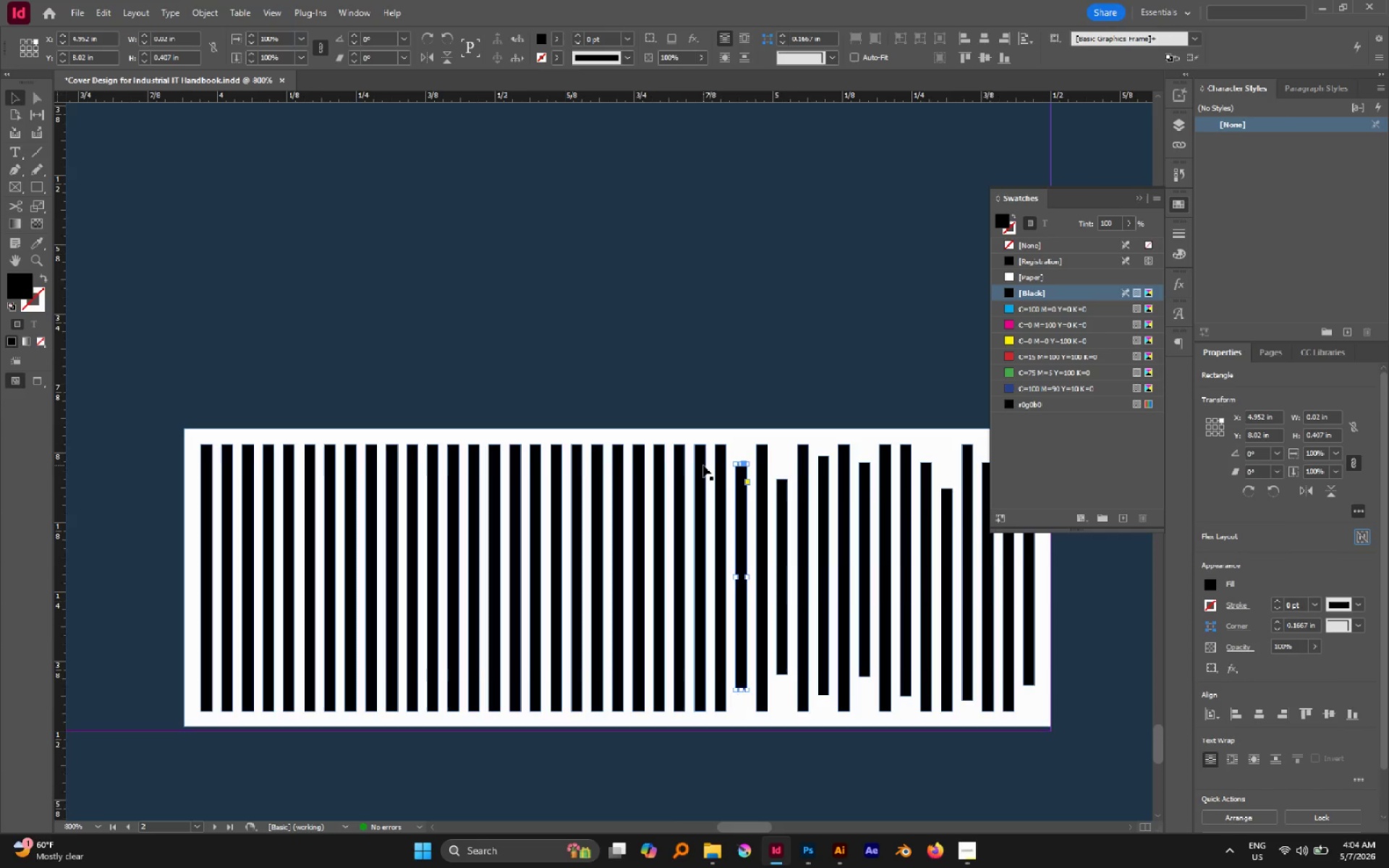 
left_click([703, 465])
 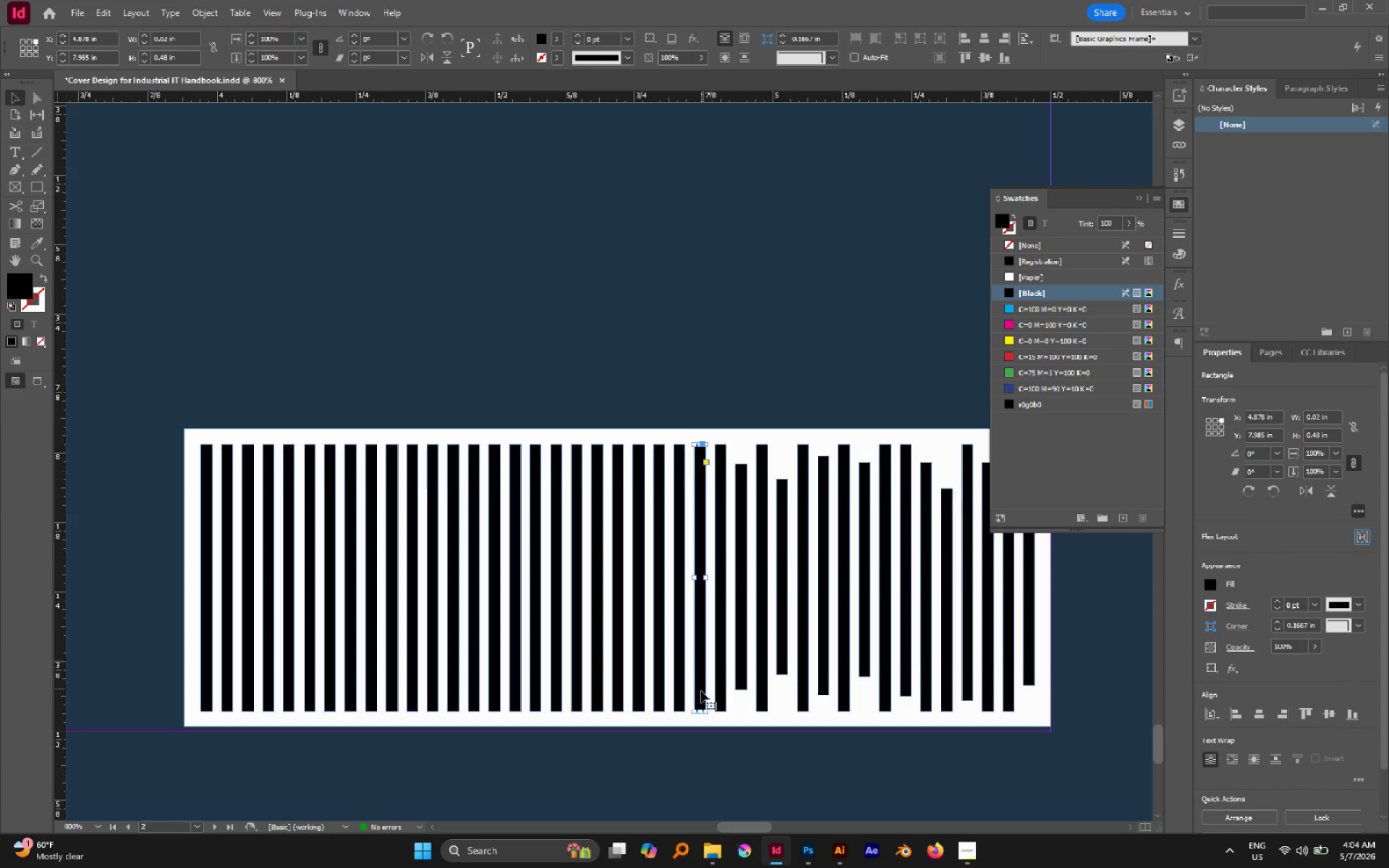 
hold_key(key=AltLeft, duration=0.48)
scroll: coordinate [702, 692], scroll_direction: down, amount: 1.0
 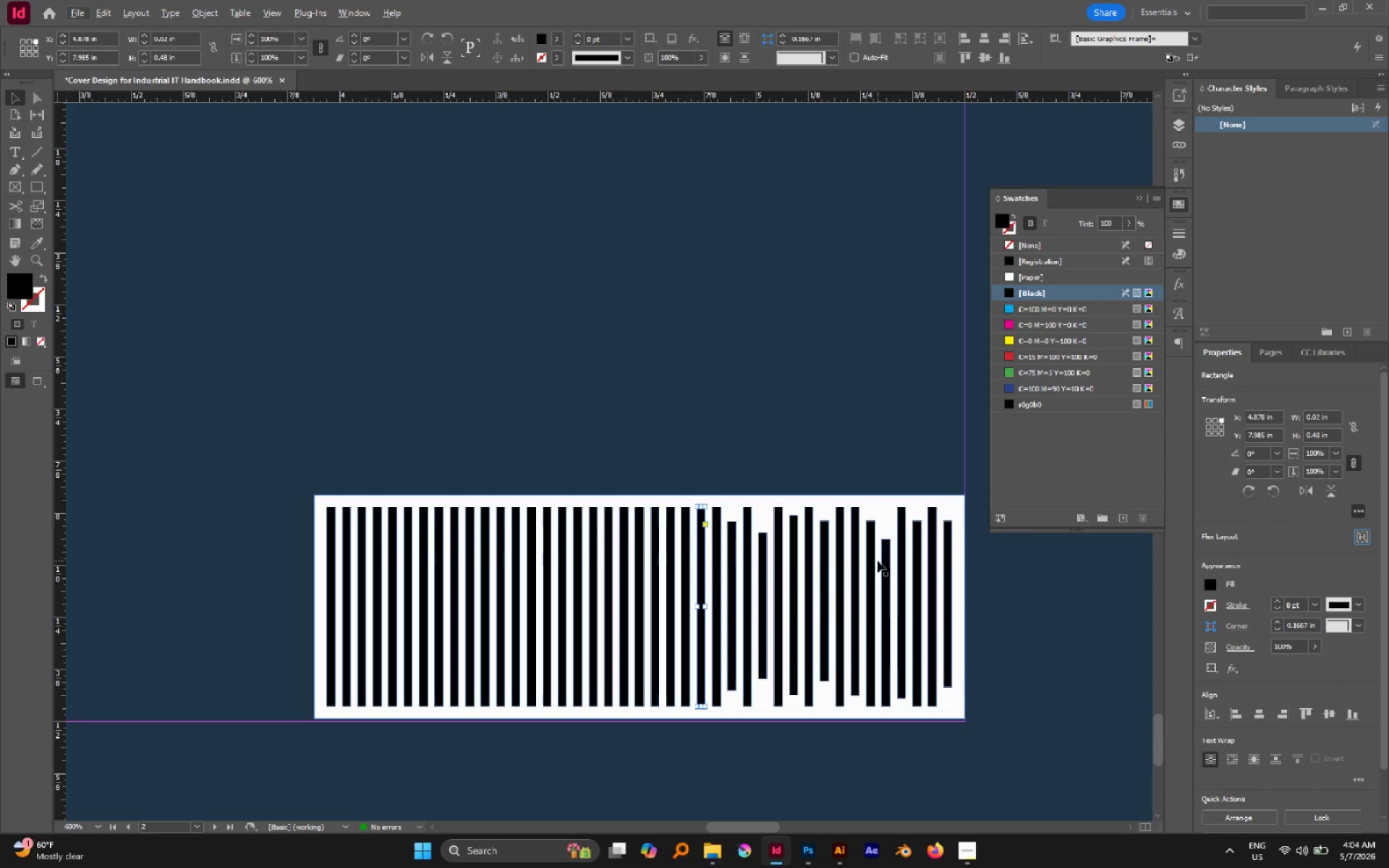 
left_click([884, 557])
 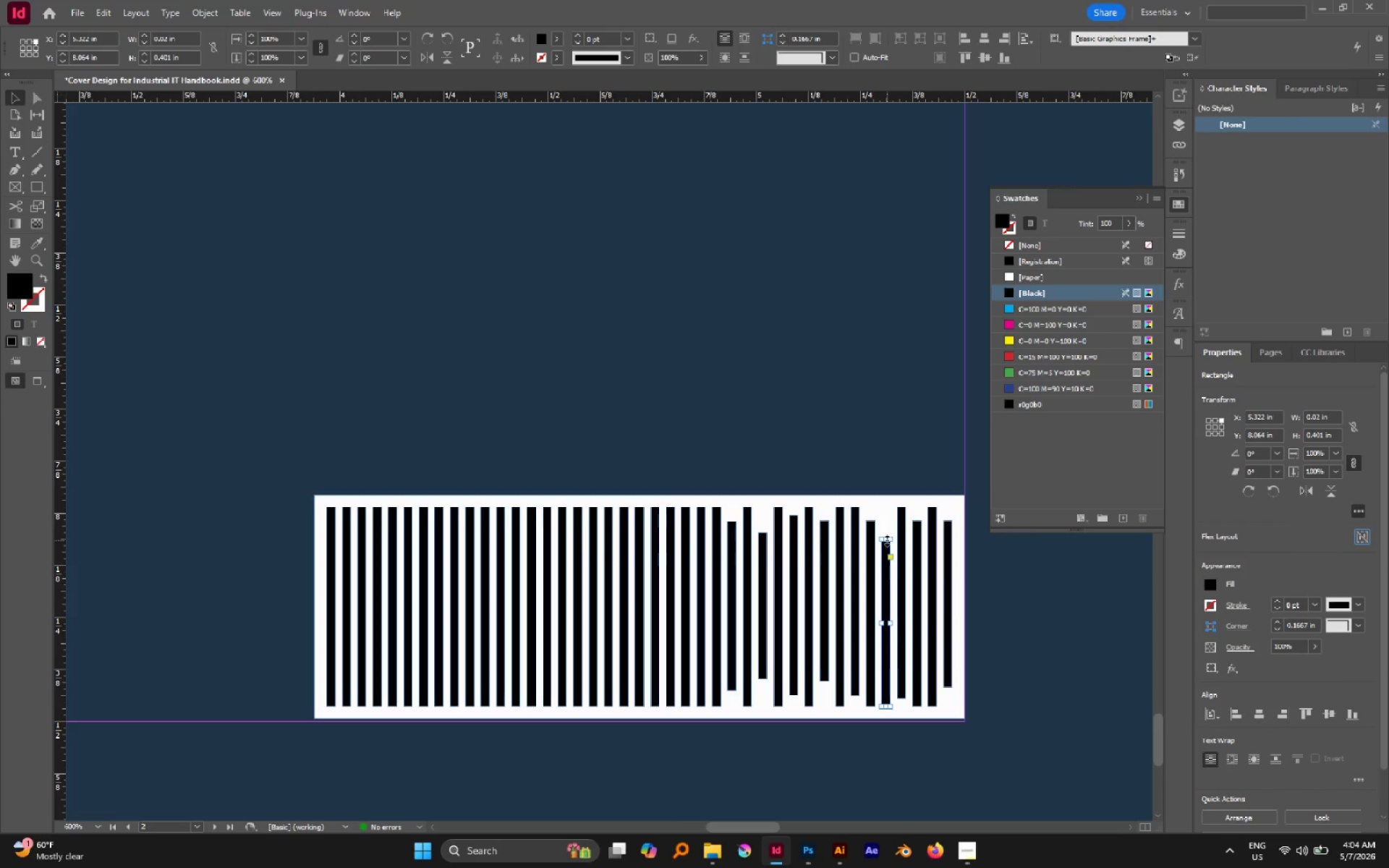 
left_click_drag(start_coordinate=[886, 540], to_coordinate=[888, 510])
 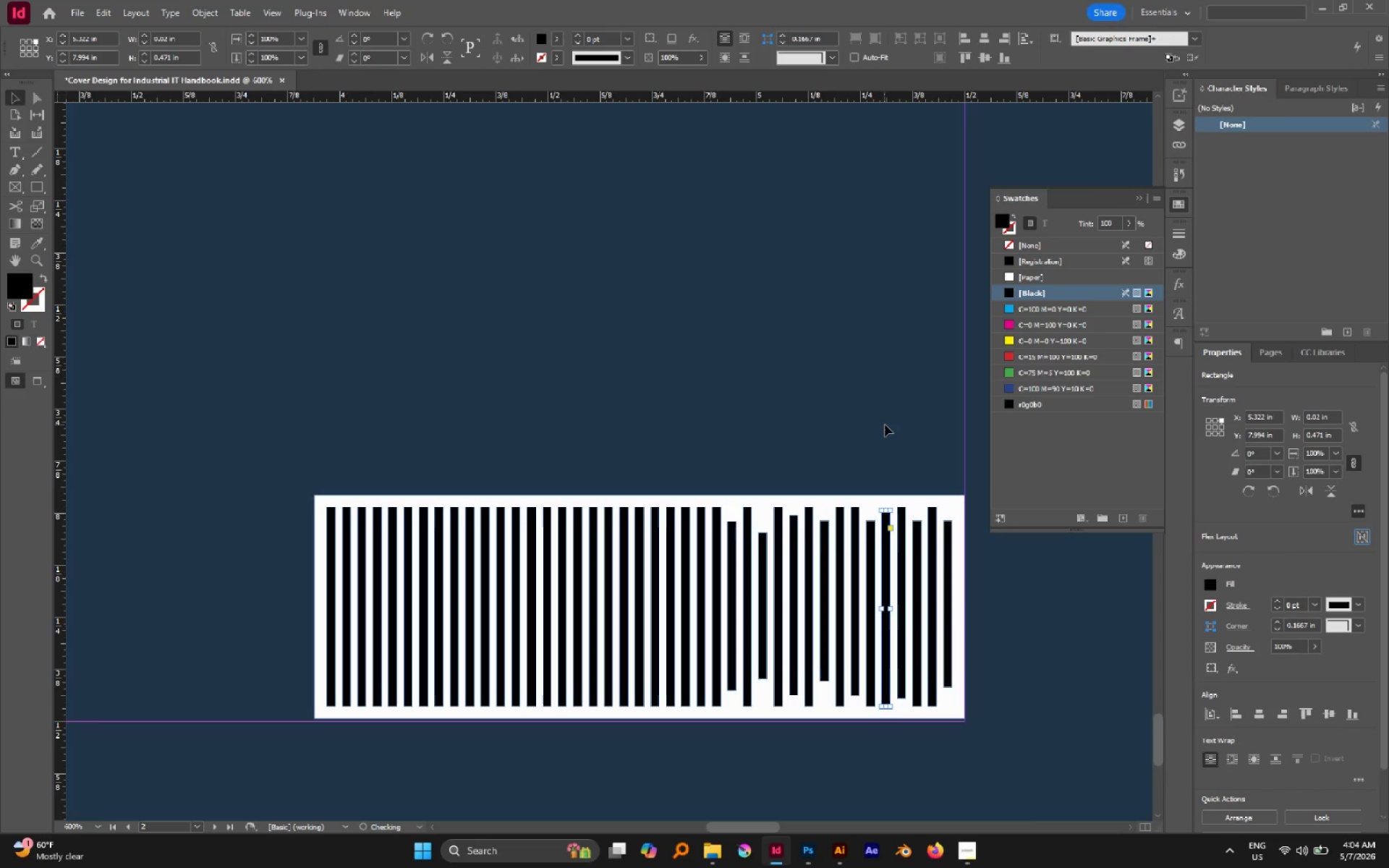 
left_click([885, 425])
 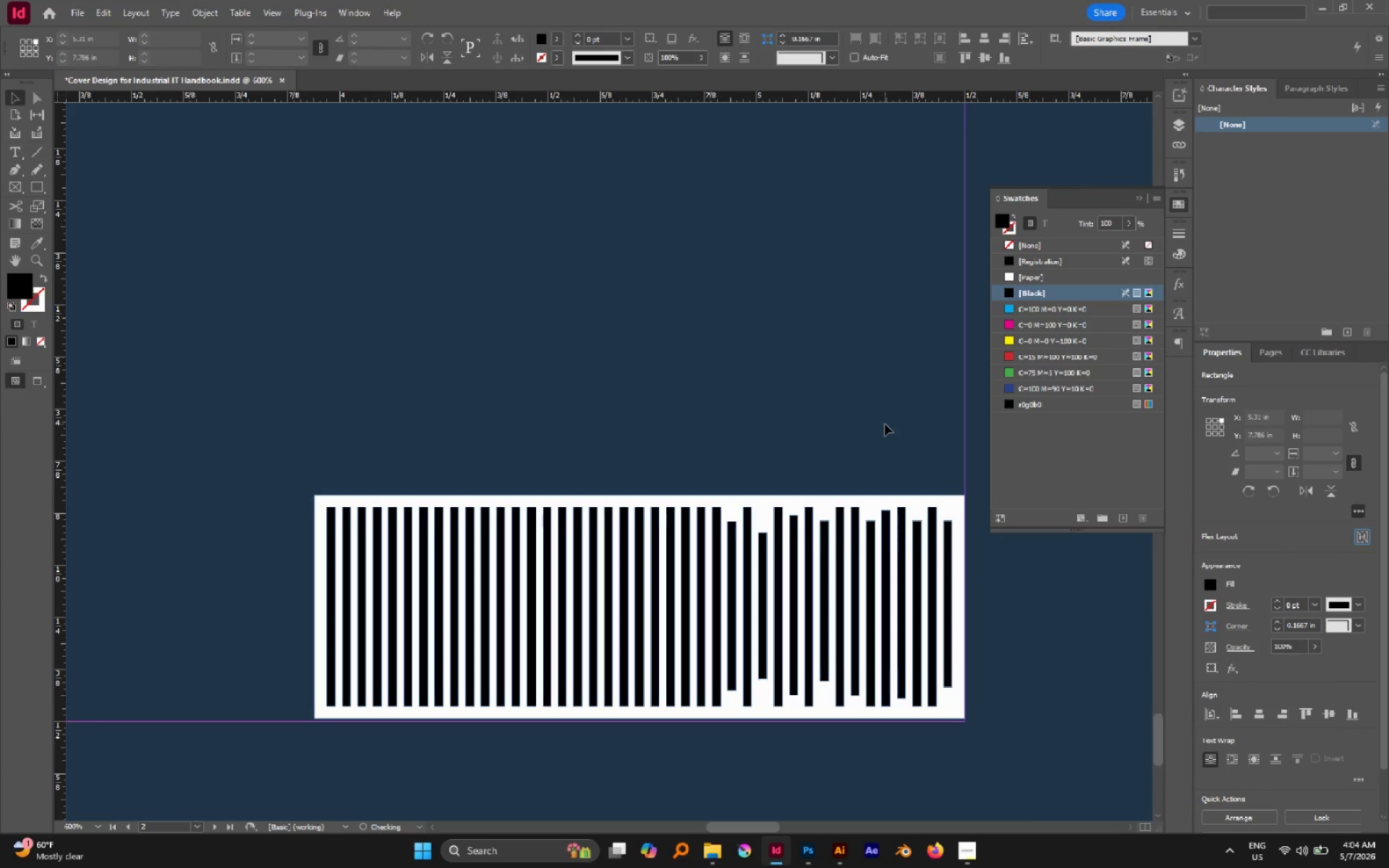 
hold_key(key=AltLeft, duration=0.59)
scroll: coordinate [885, 424], scroll_direction: down, amount: 2.0
 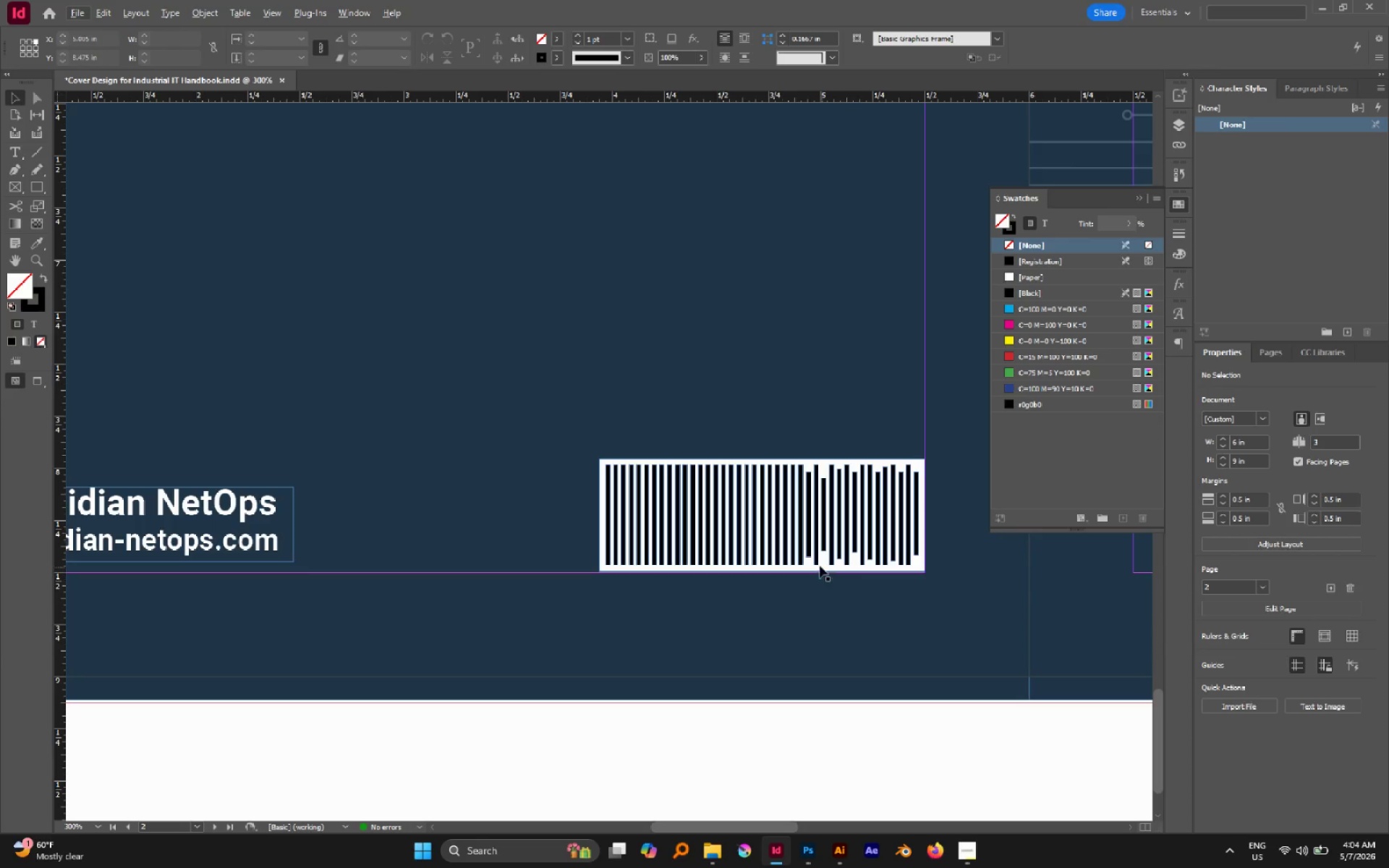 
hold_key(key=AltLeft, duration=0.84)
scroll: coordinate [768, 520], scroll_direction: up, amount: 2.0
 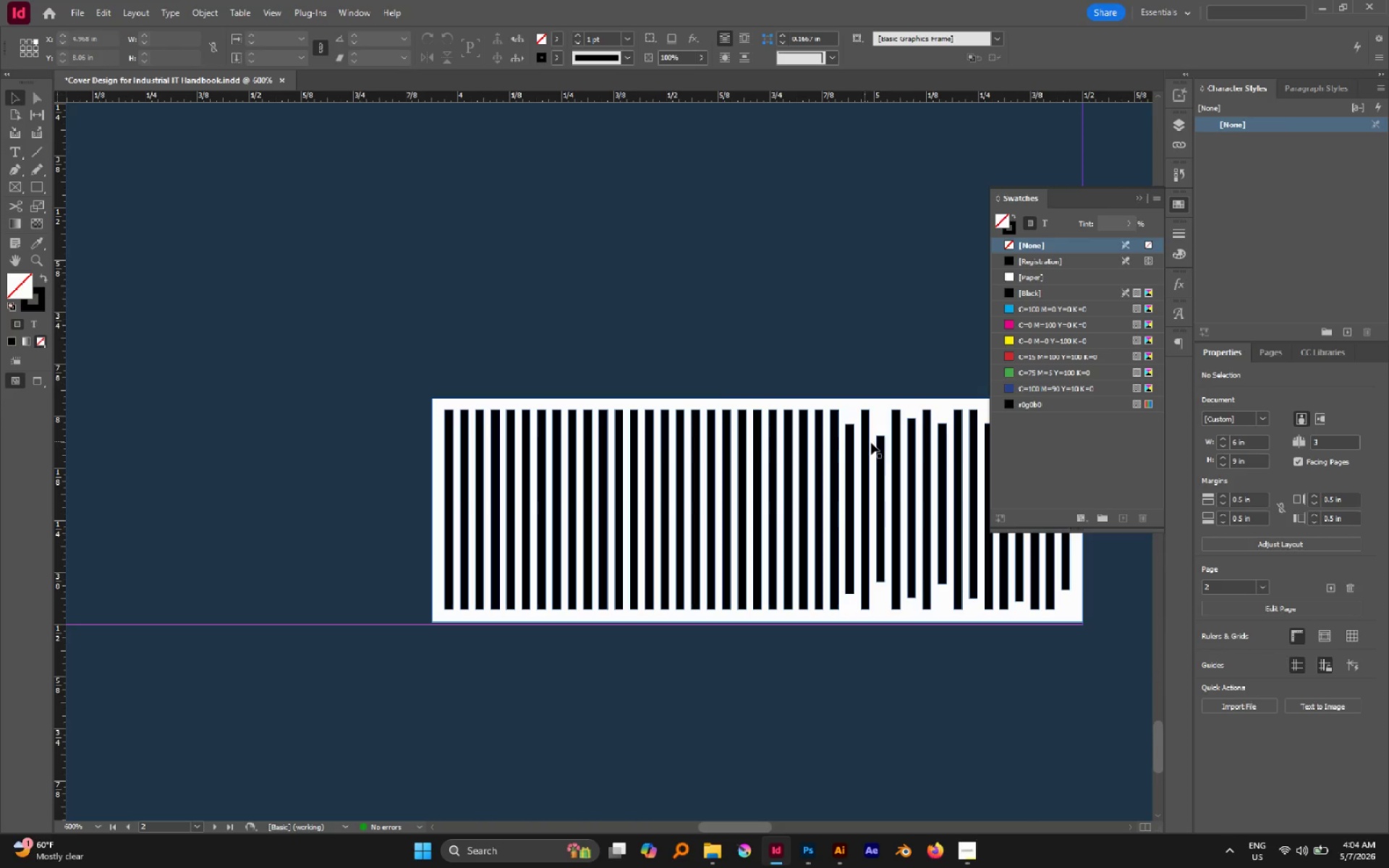 
left_click([881, 447])
 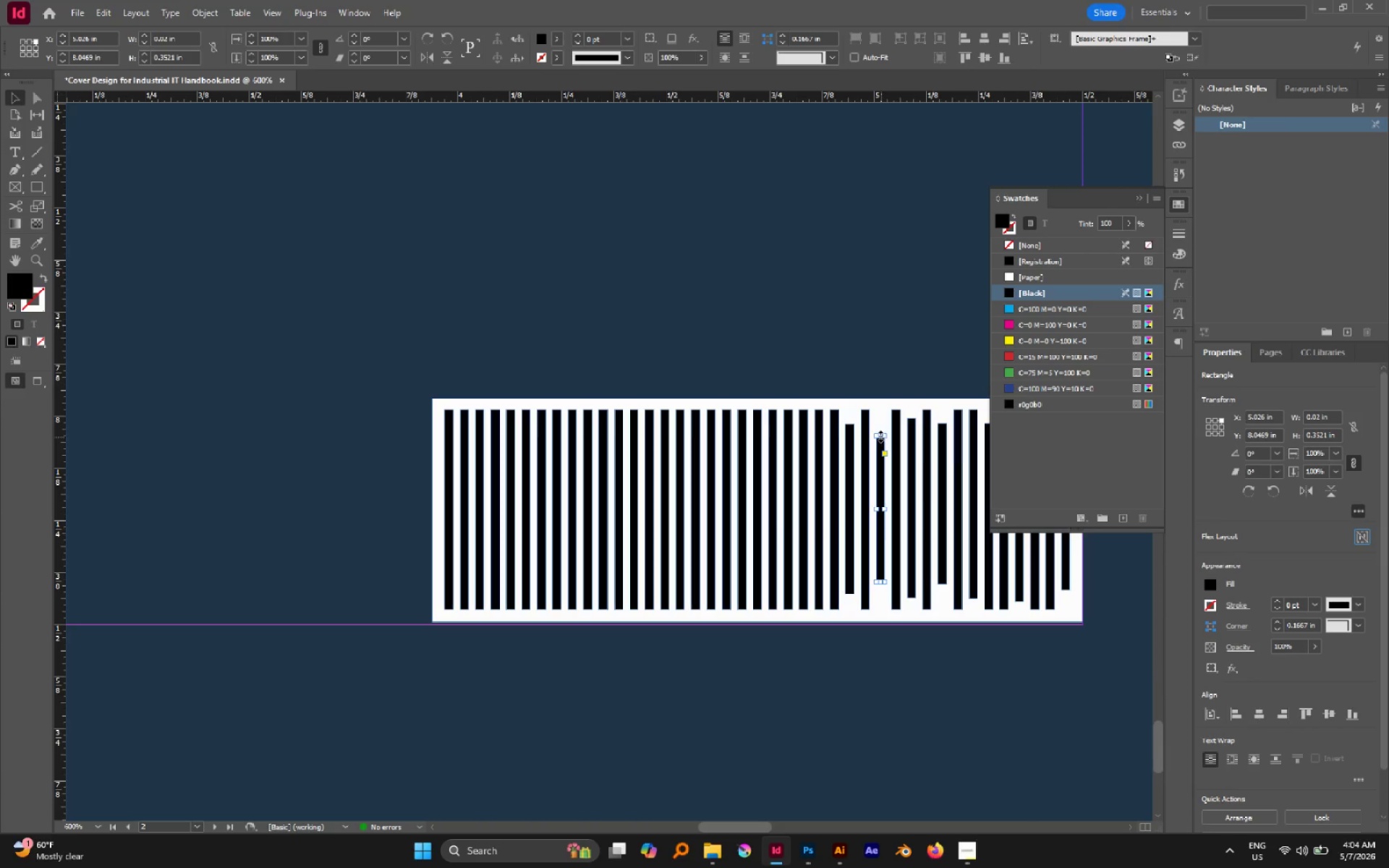 
left_click_drag(start_coordinate=[880, 435], to_coordinate=[879, 417])
 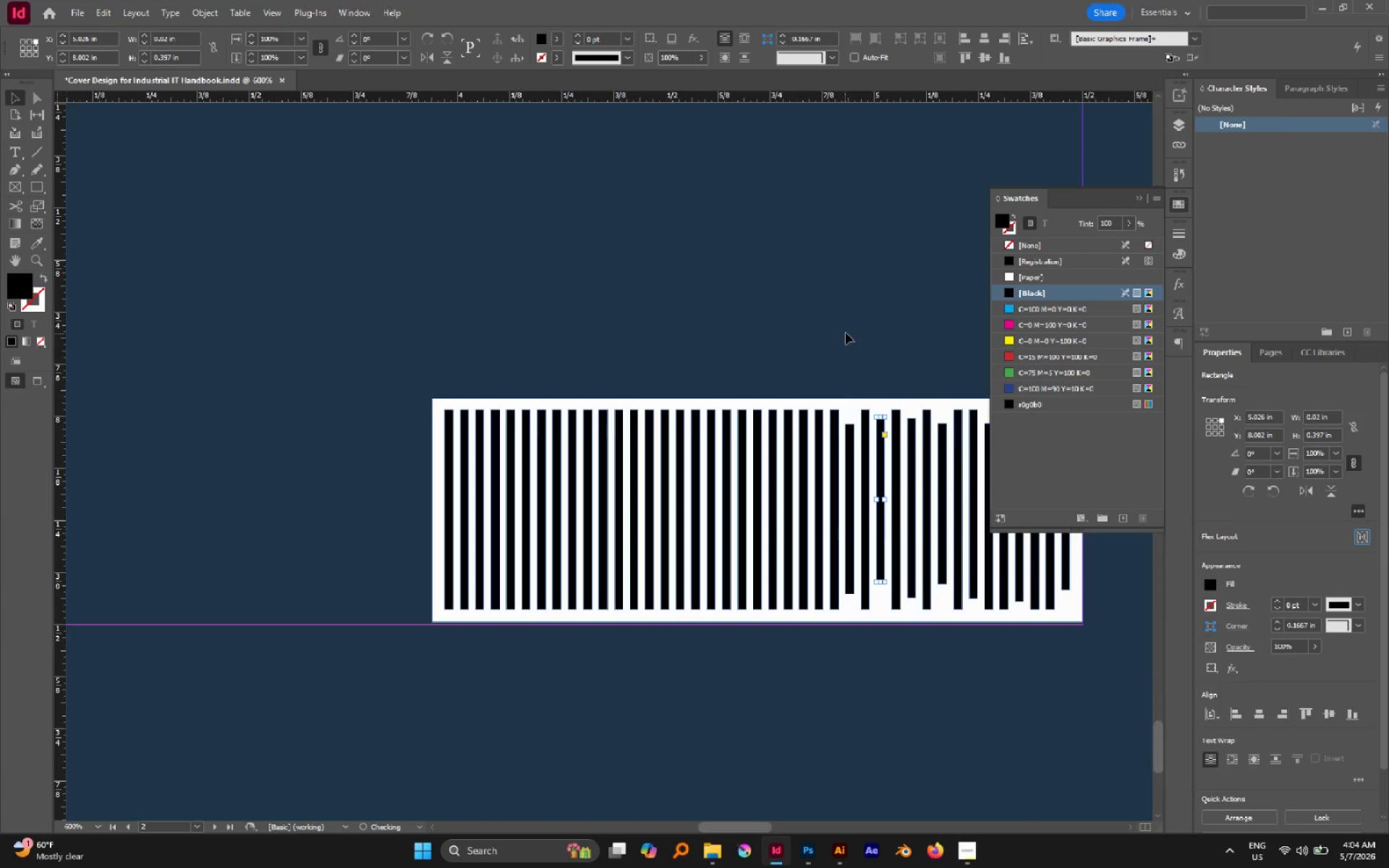 
left_click([846, 333])
 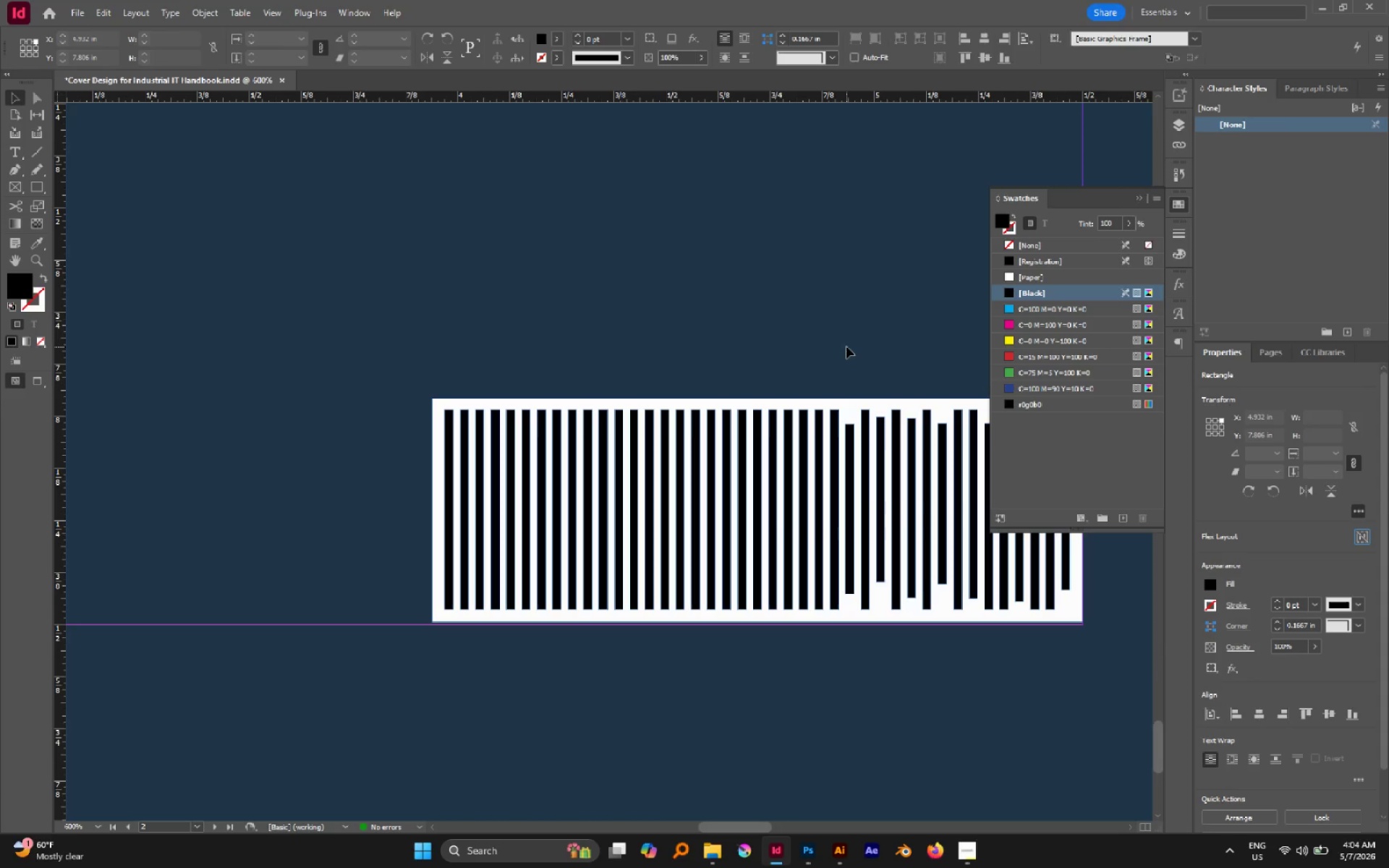 
hold_key(key=AltLeft, duration=0.77)
scroll: coordinate [846, 351], scroll_direction: down, amount: 3.0
 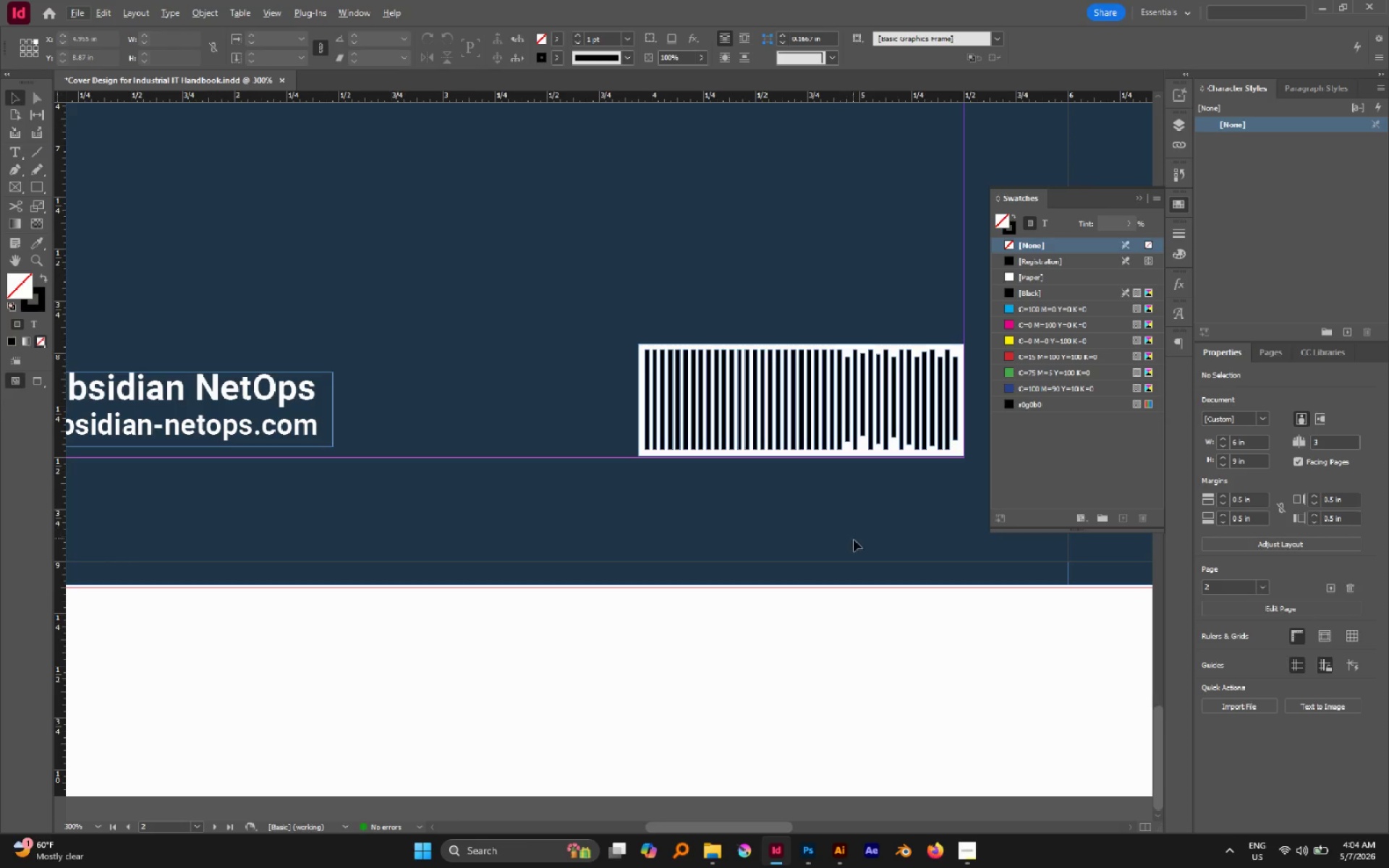 
hold_key(key=AltLeft, duration=0.56)
 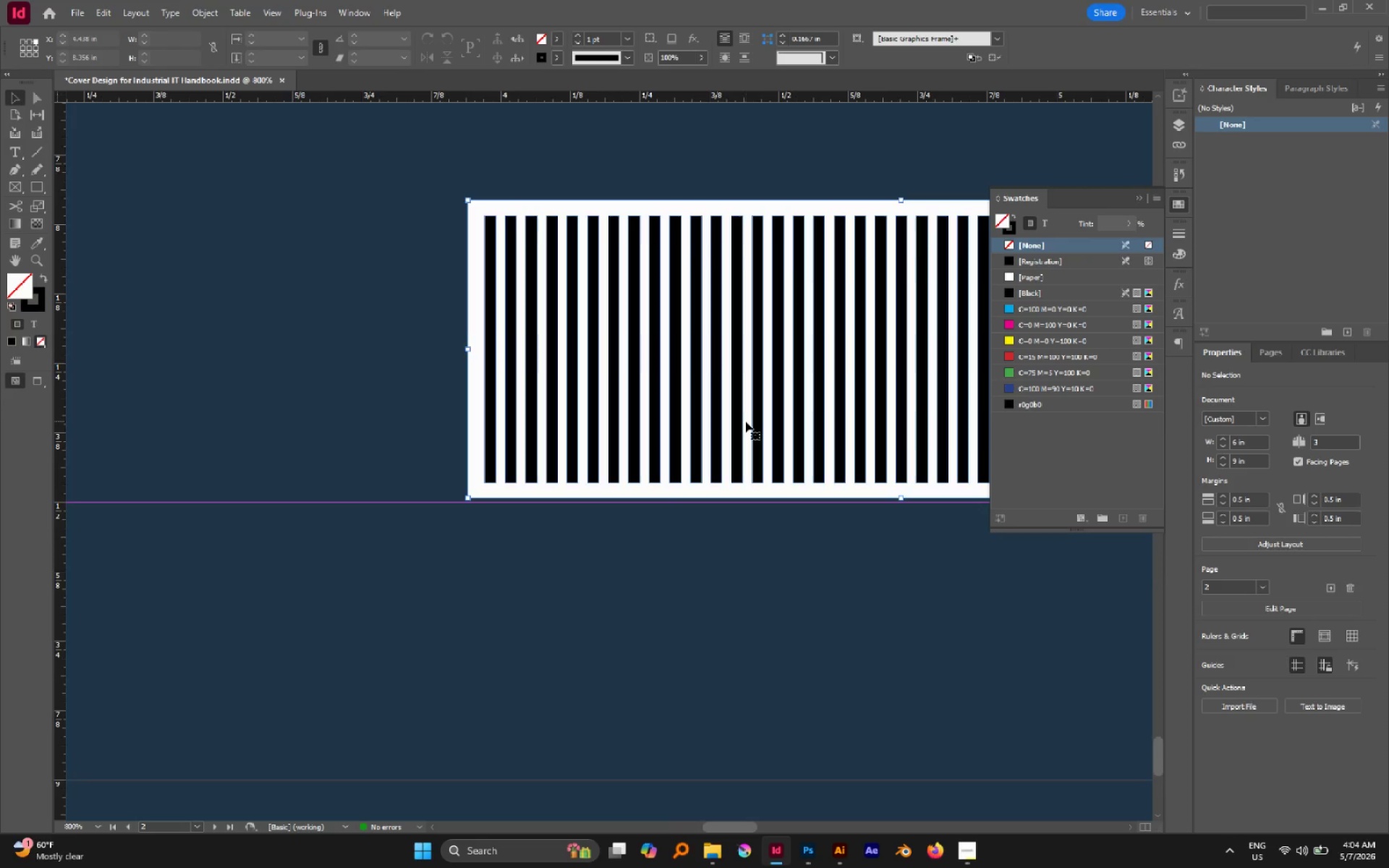 
left_click([745, 422])
 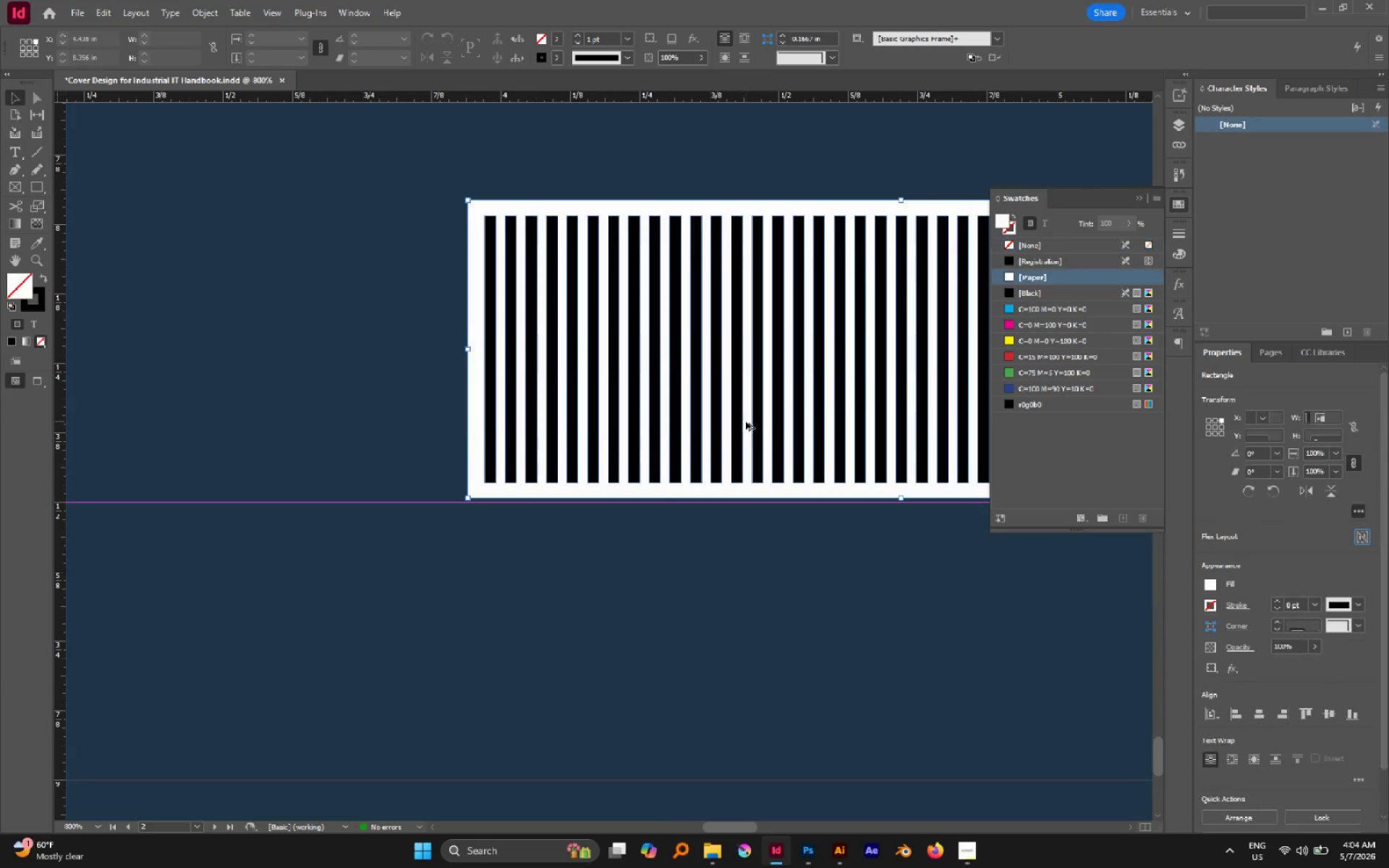 
scroll: coordinate [742, 430], scroll_direction: up, amount: 3.0
 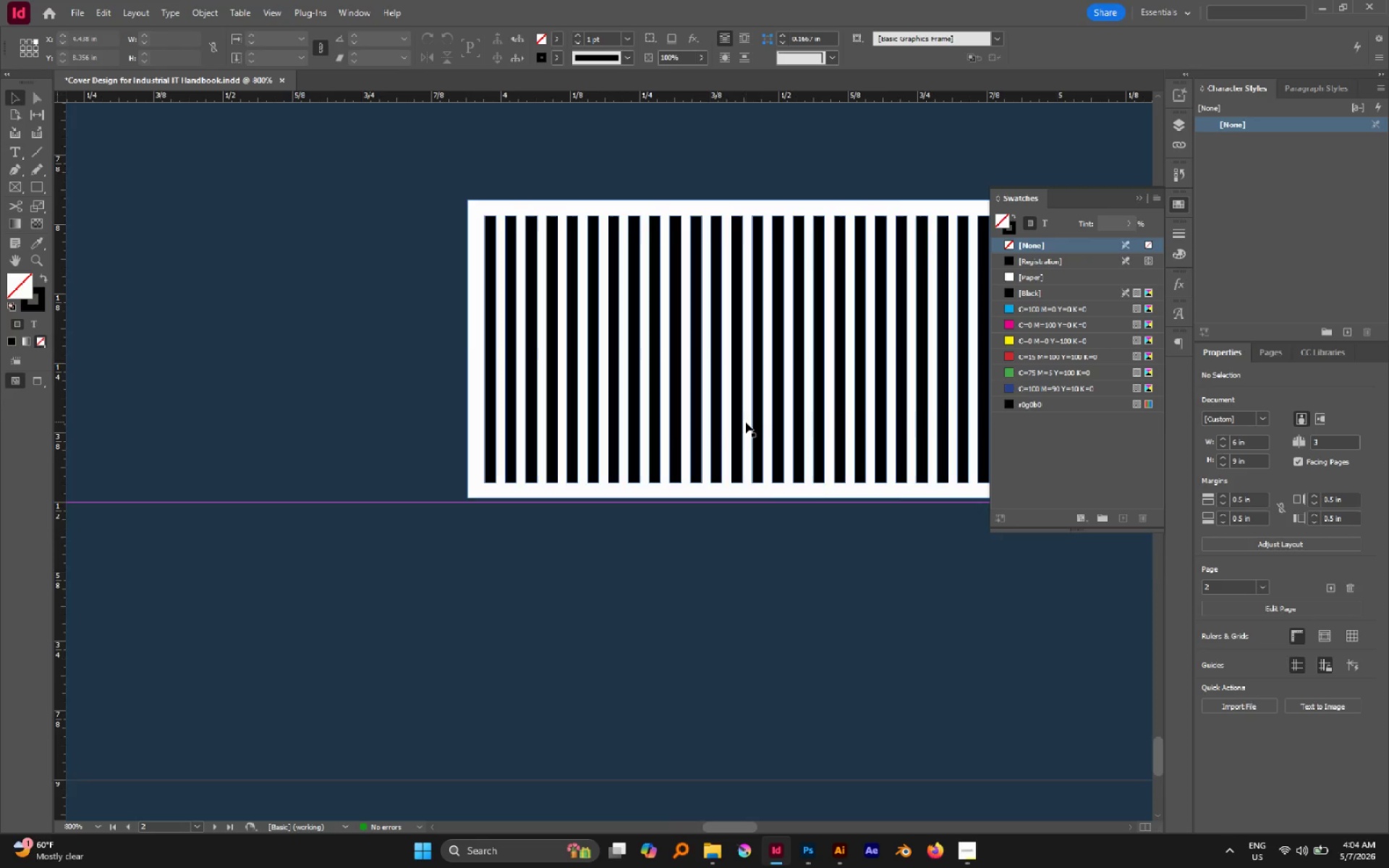 
hold_key(key=AltLeft, duration=0.78)
scroll: coordinate [745, 422], scroll_direction: down, amount: 4.0
 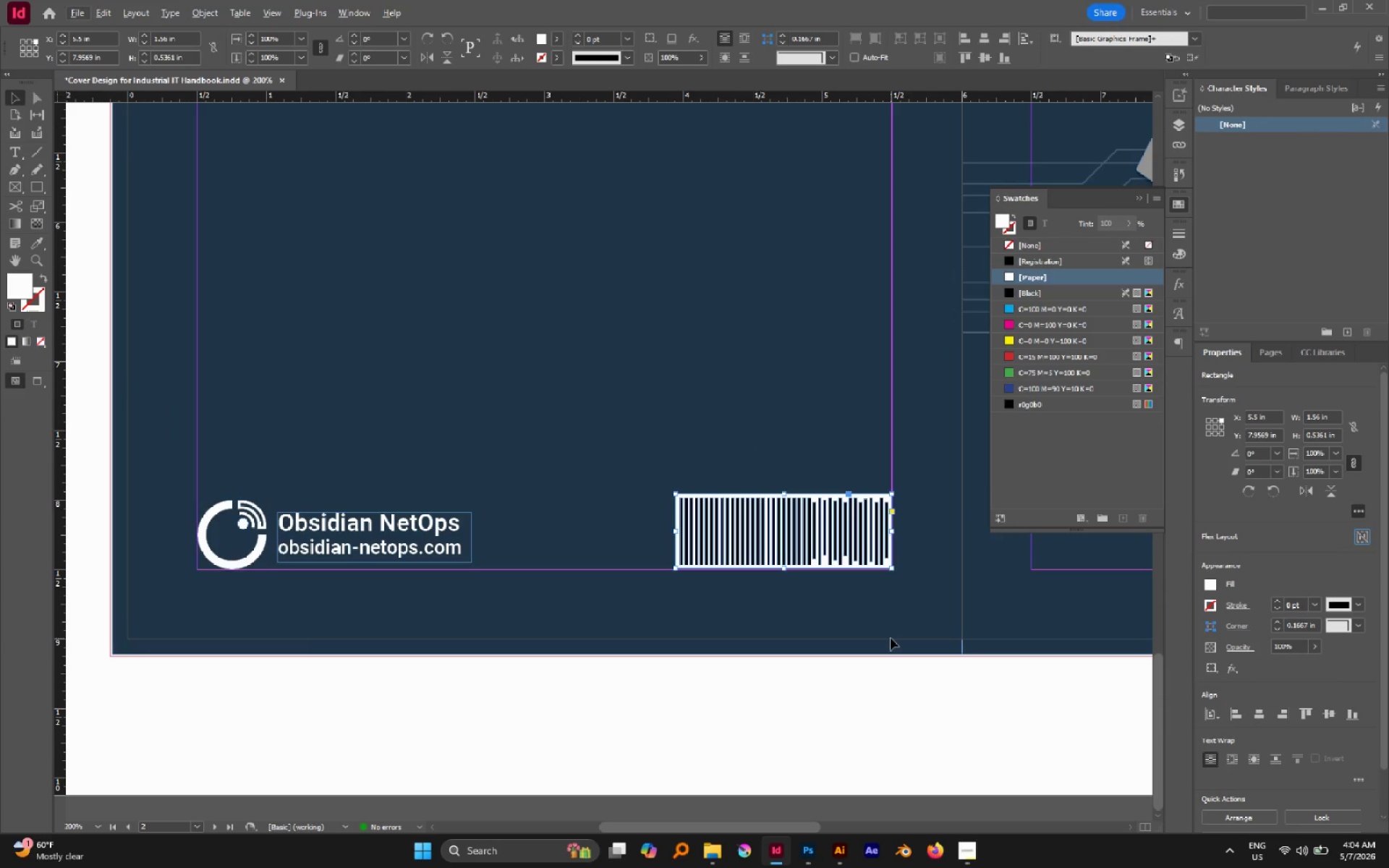 
left_click([891, 638])
 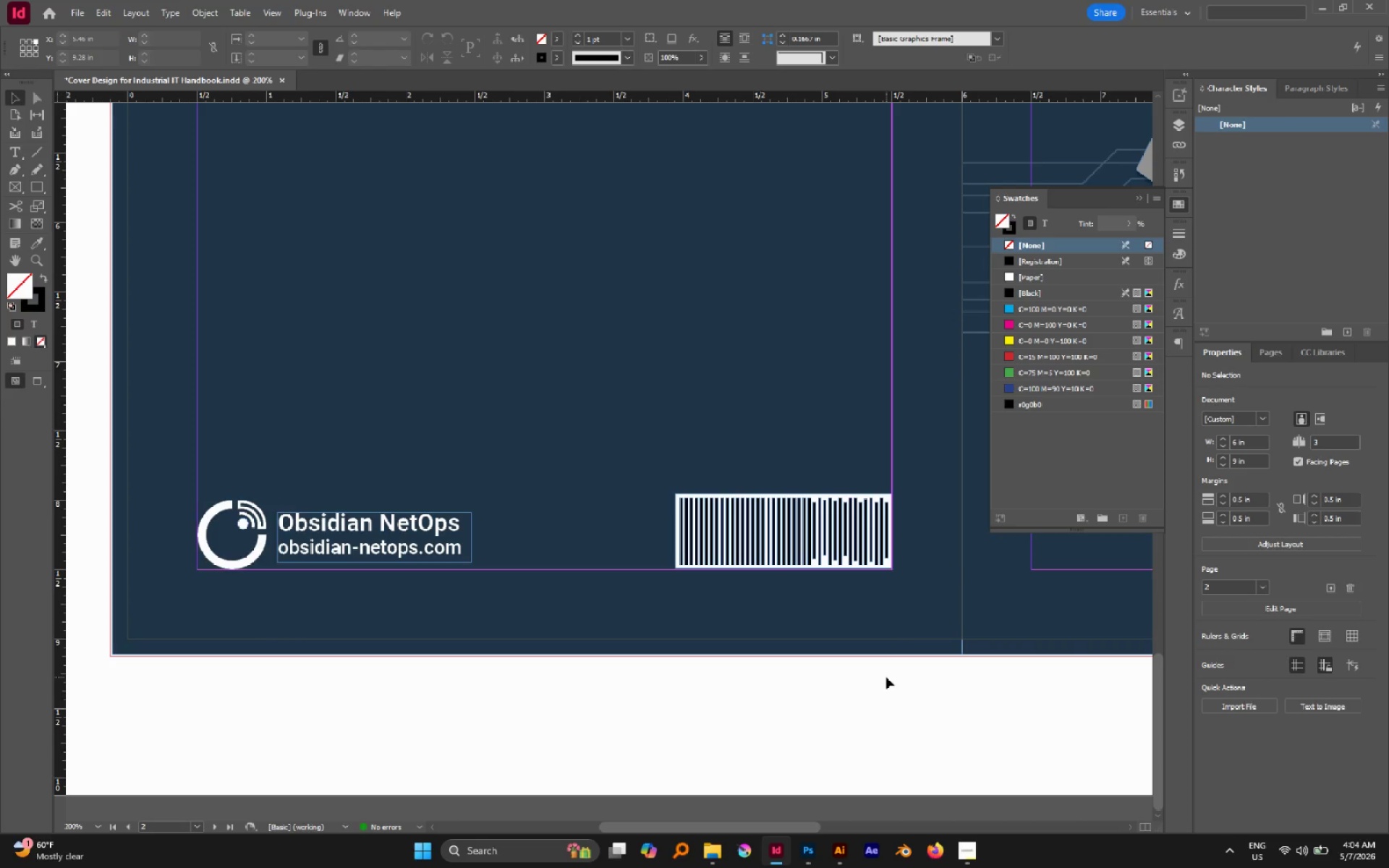 
left_click([886, 677])
 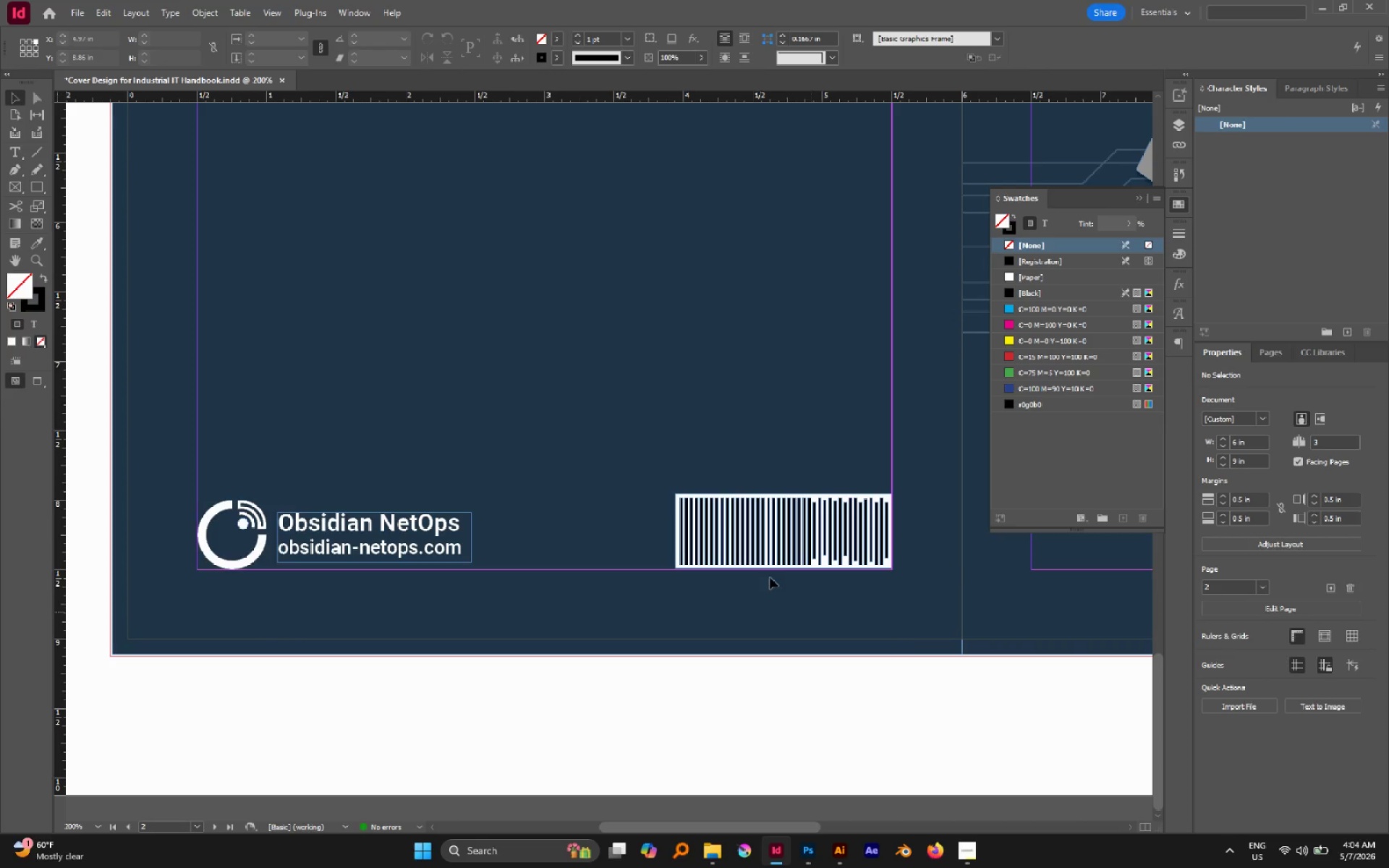 
hold_key(key=AltLeft, duration=1.73)
scroll: coordinate [719, 515], scroll_direction: up, amount: 1.0
 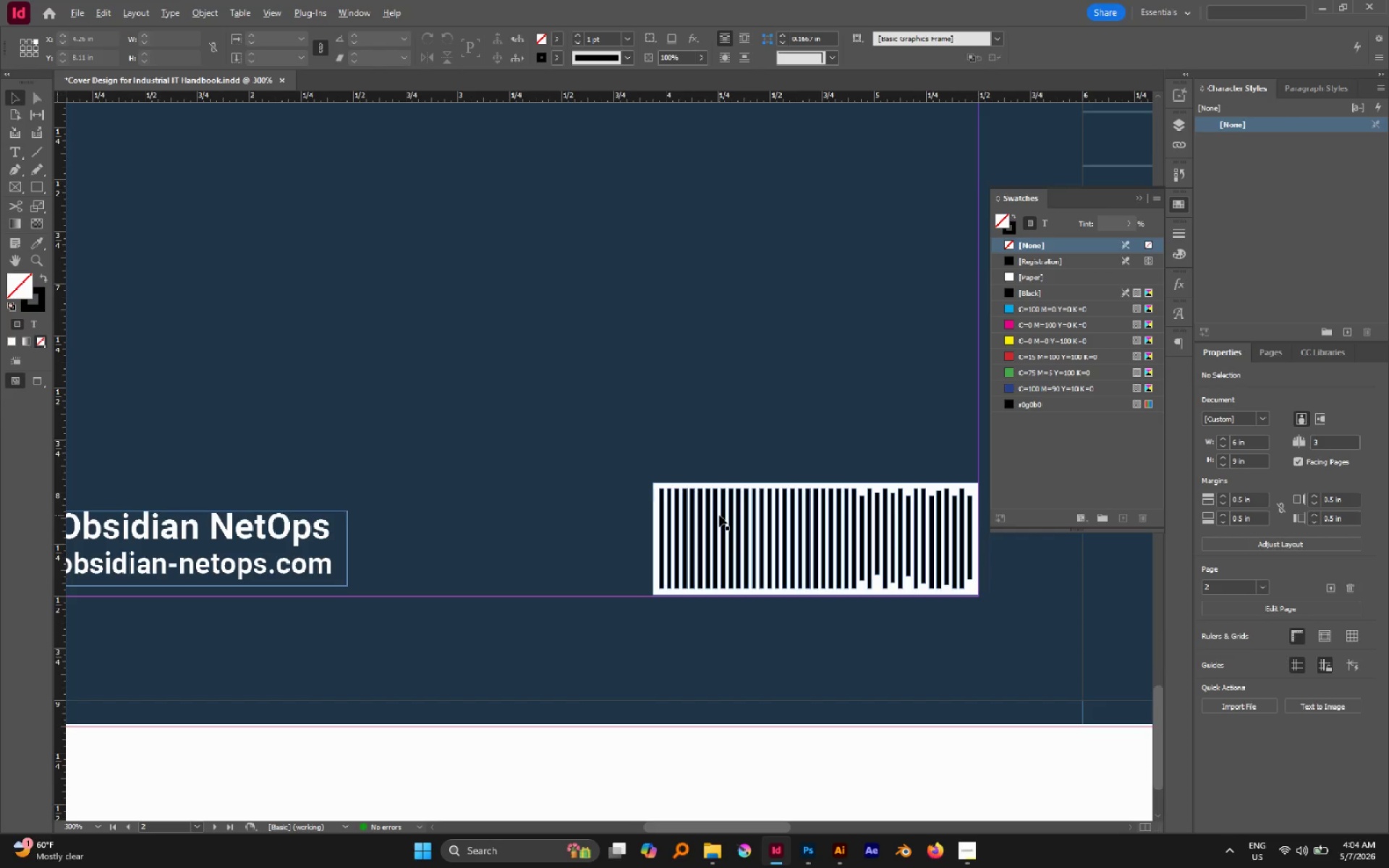 
scroll: coordinate [719, 515], scroll_direction: down, amount: 1.0
 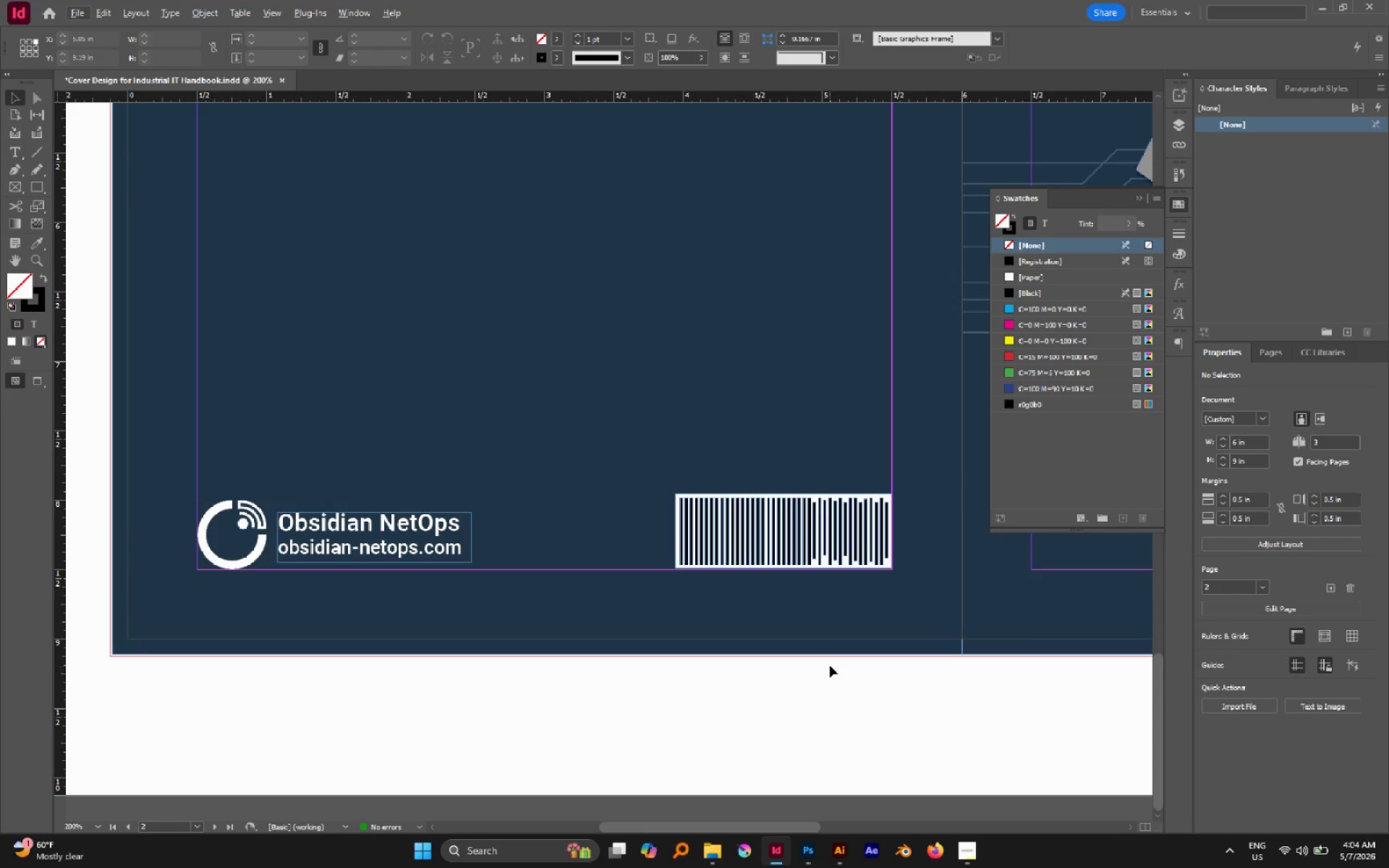 
left_click([830, 665])
 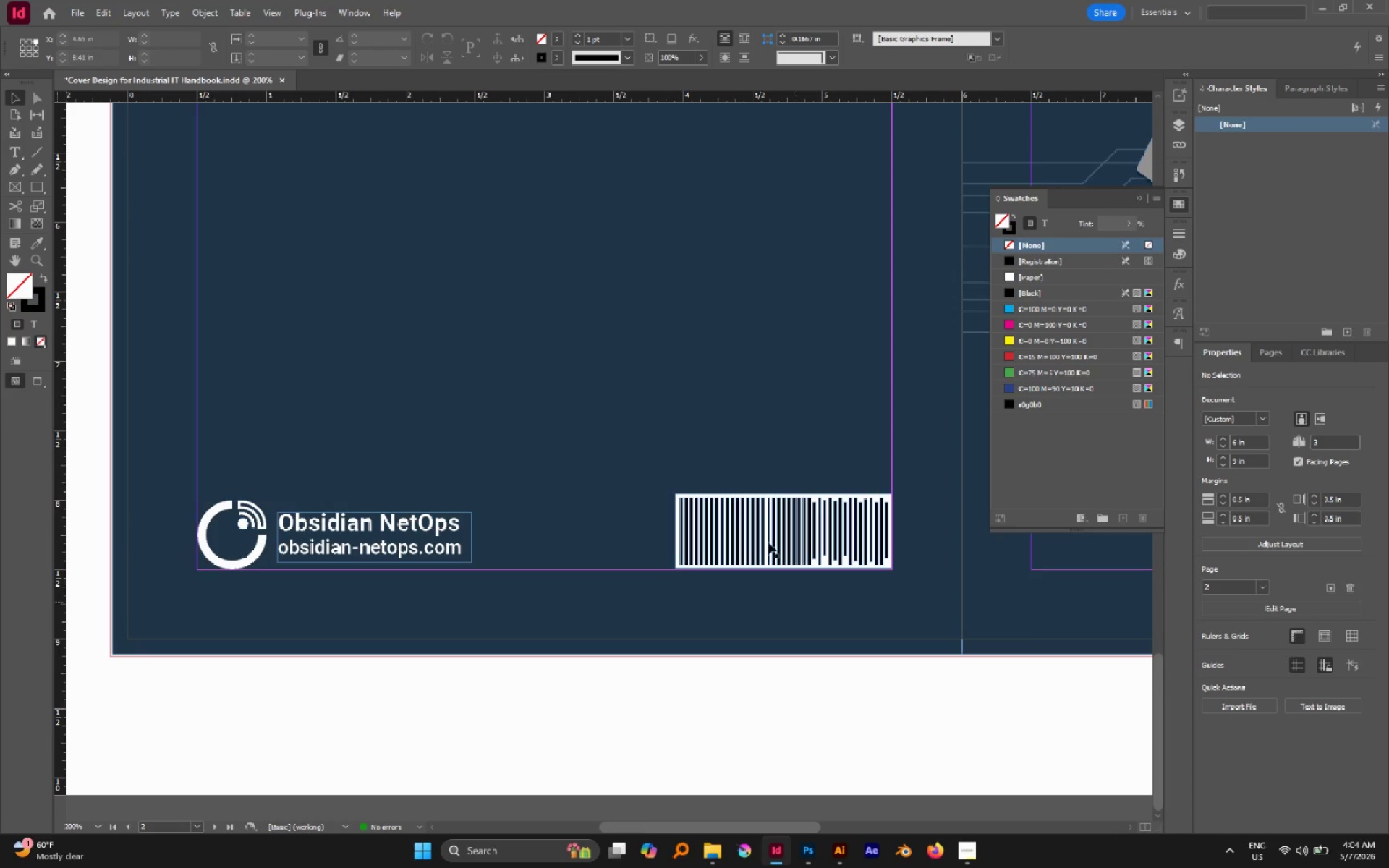 
hold_key(key=AltLeft, duration=0.91)
scroll: coordinate [761, 535], scroll_direction: up, amount: 3.0
 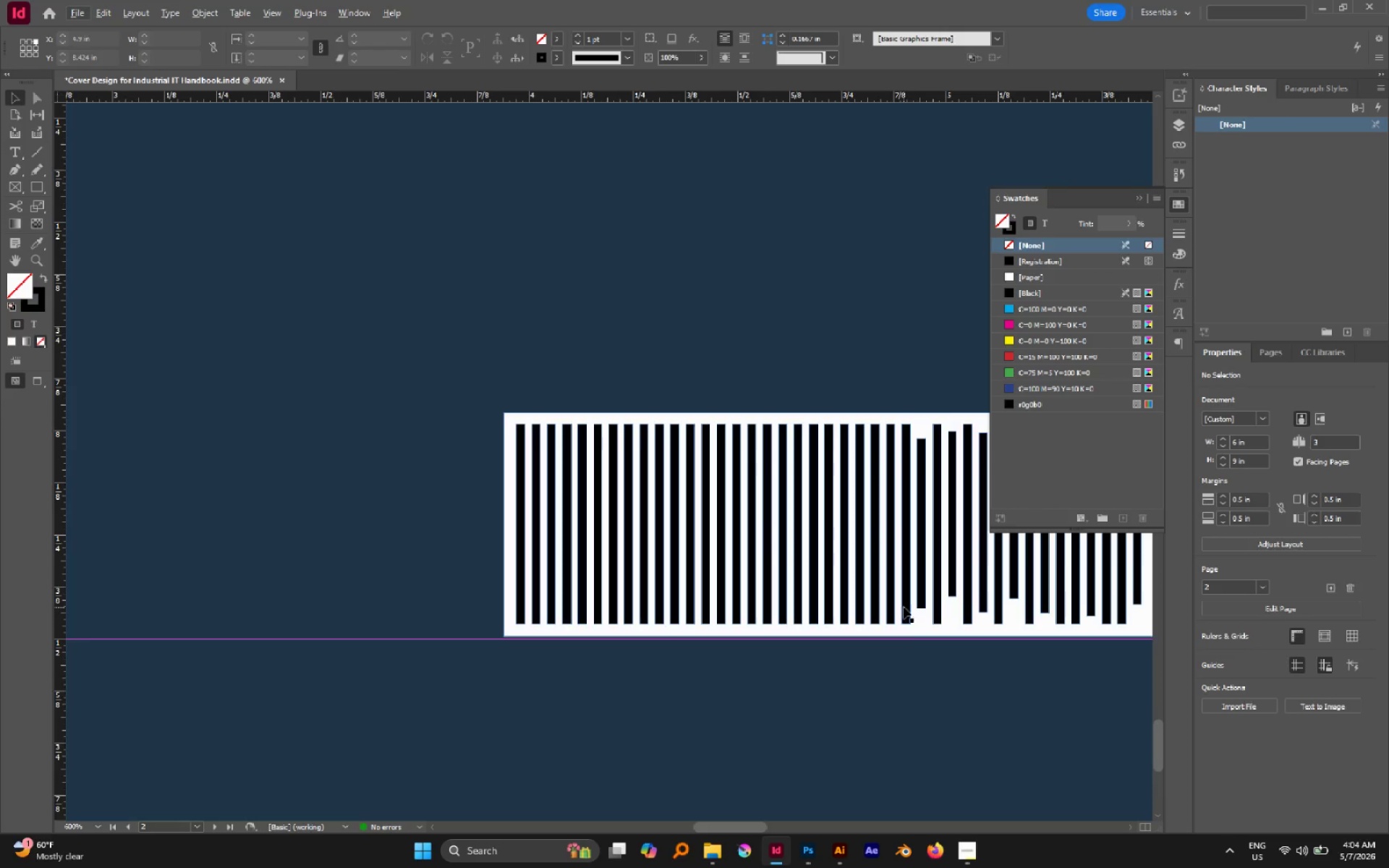 
left_click([904, 607])
 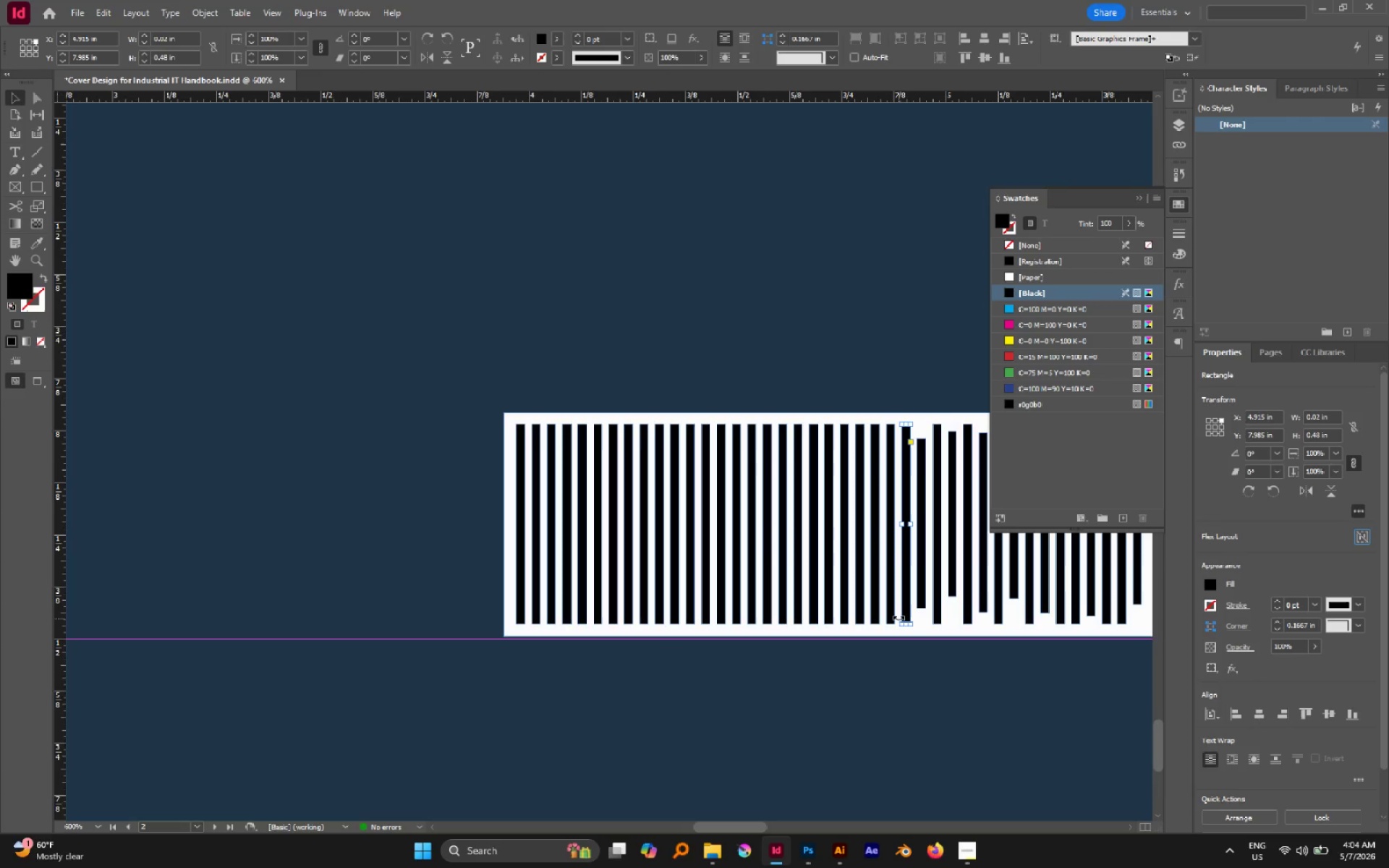 
hold_key(key=AltLeft, duration=0.69)
scroll: coordinate [913, 616], scroll_direction: up, amount: 2.0
 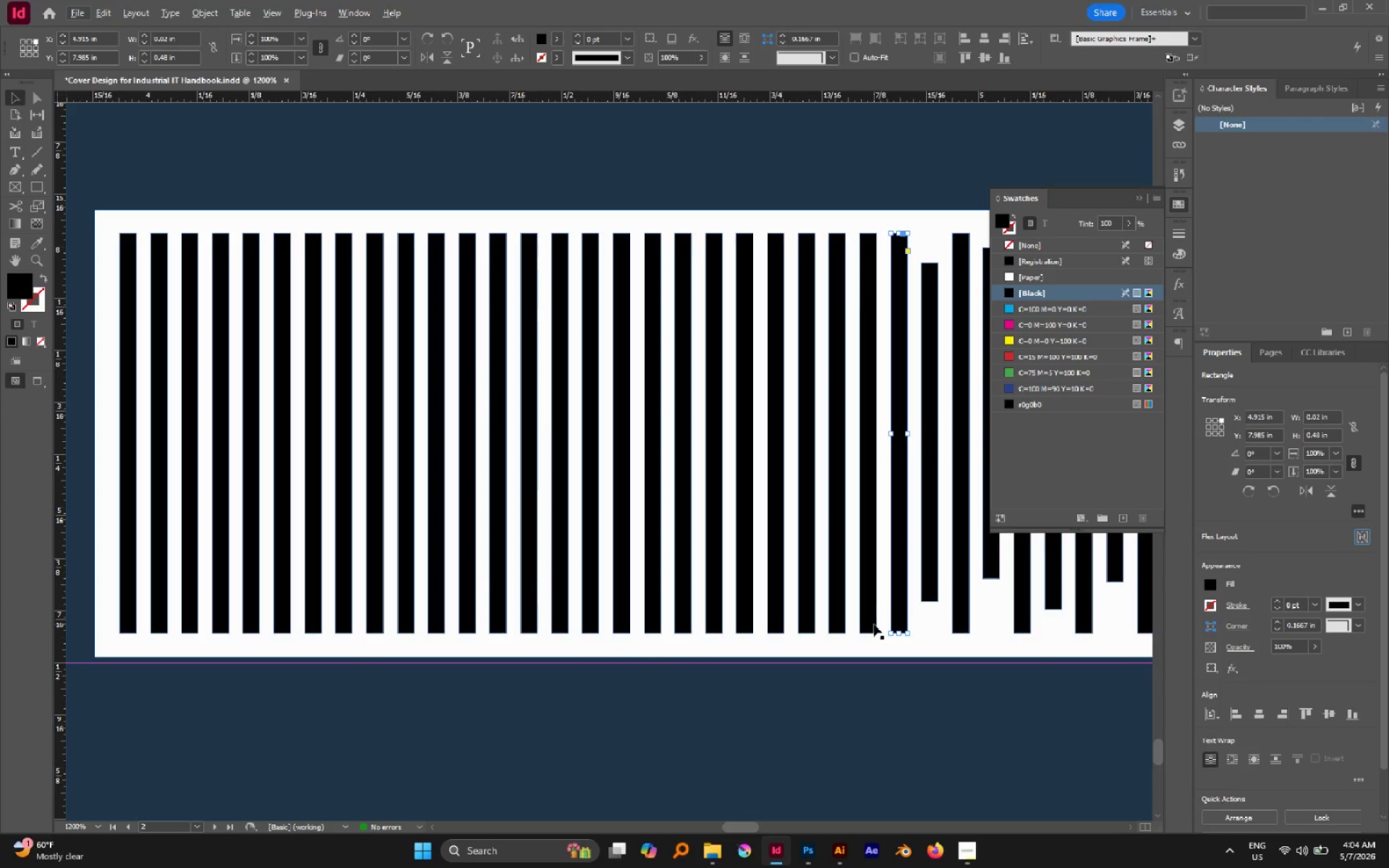 
left_click([872, 623])
 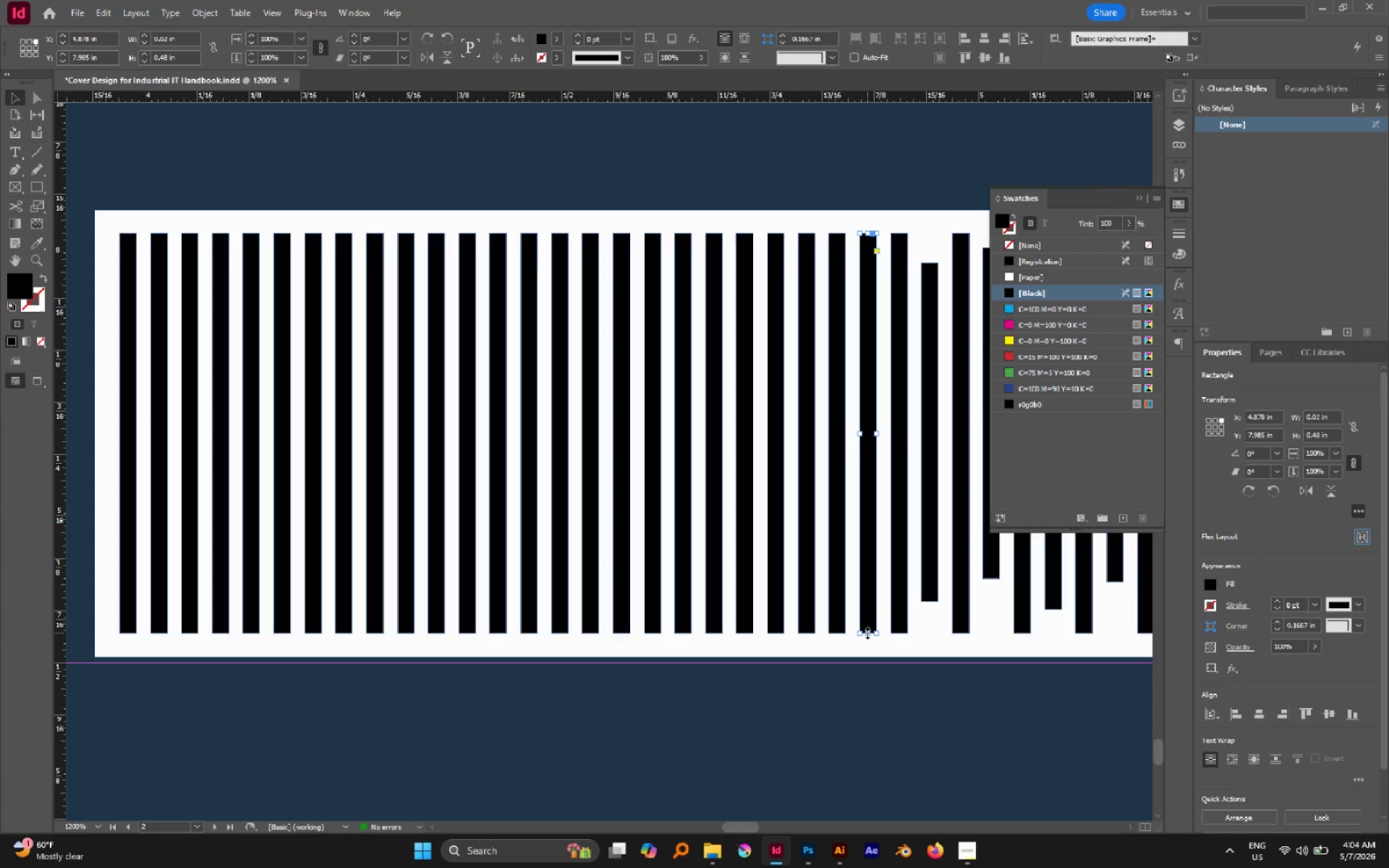 
left_click_drag(start_coordinate=[867, 634], to_coordinate=[870, 602])
 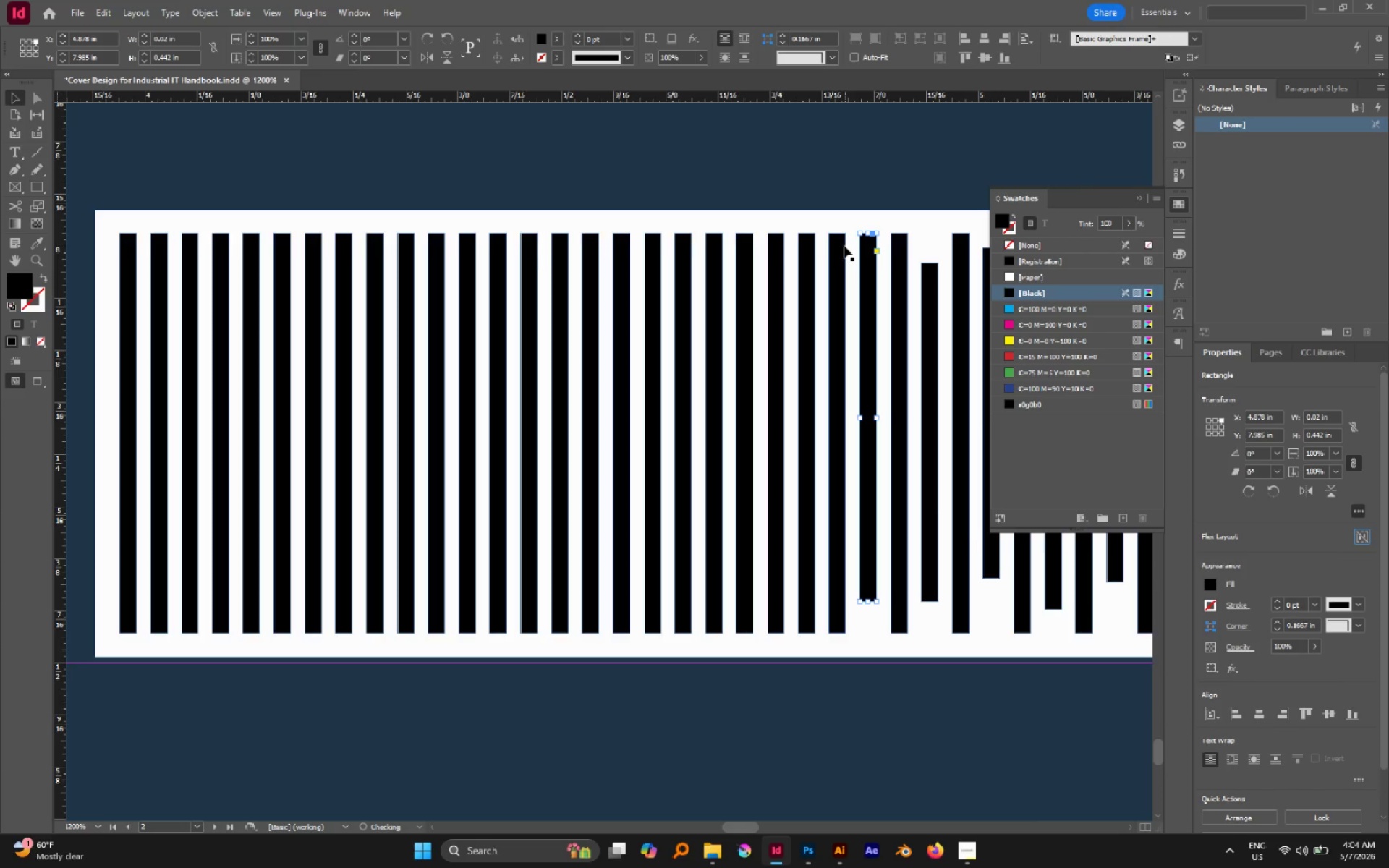 
left_click([841, 245])
 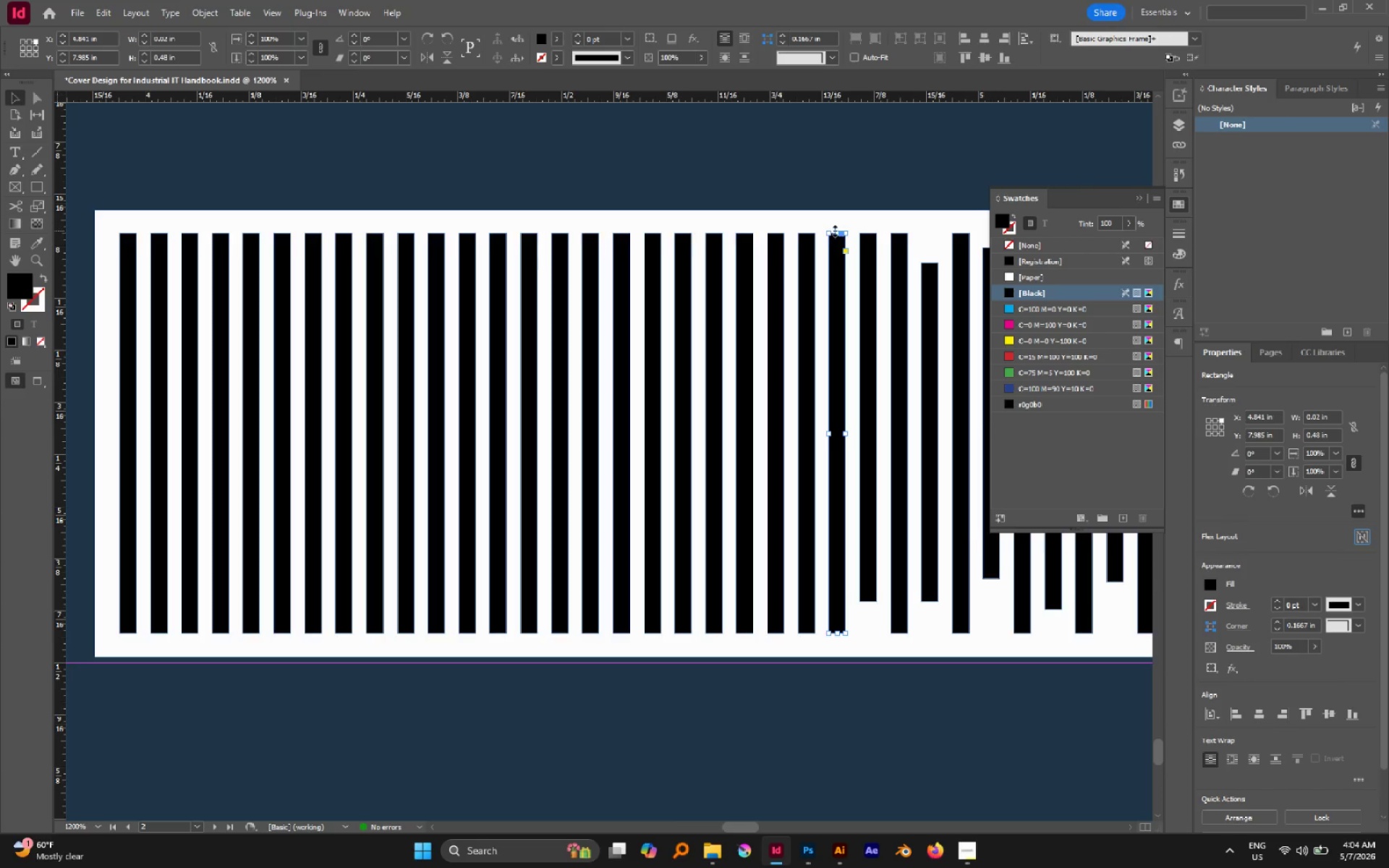 
left_click_drag(start_coordinate=[835, 231], to_coordinate=[837, 256])
 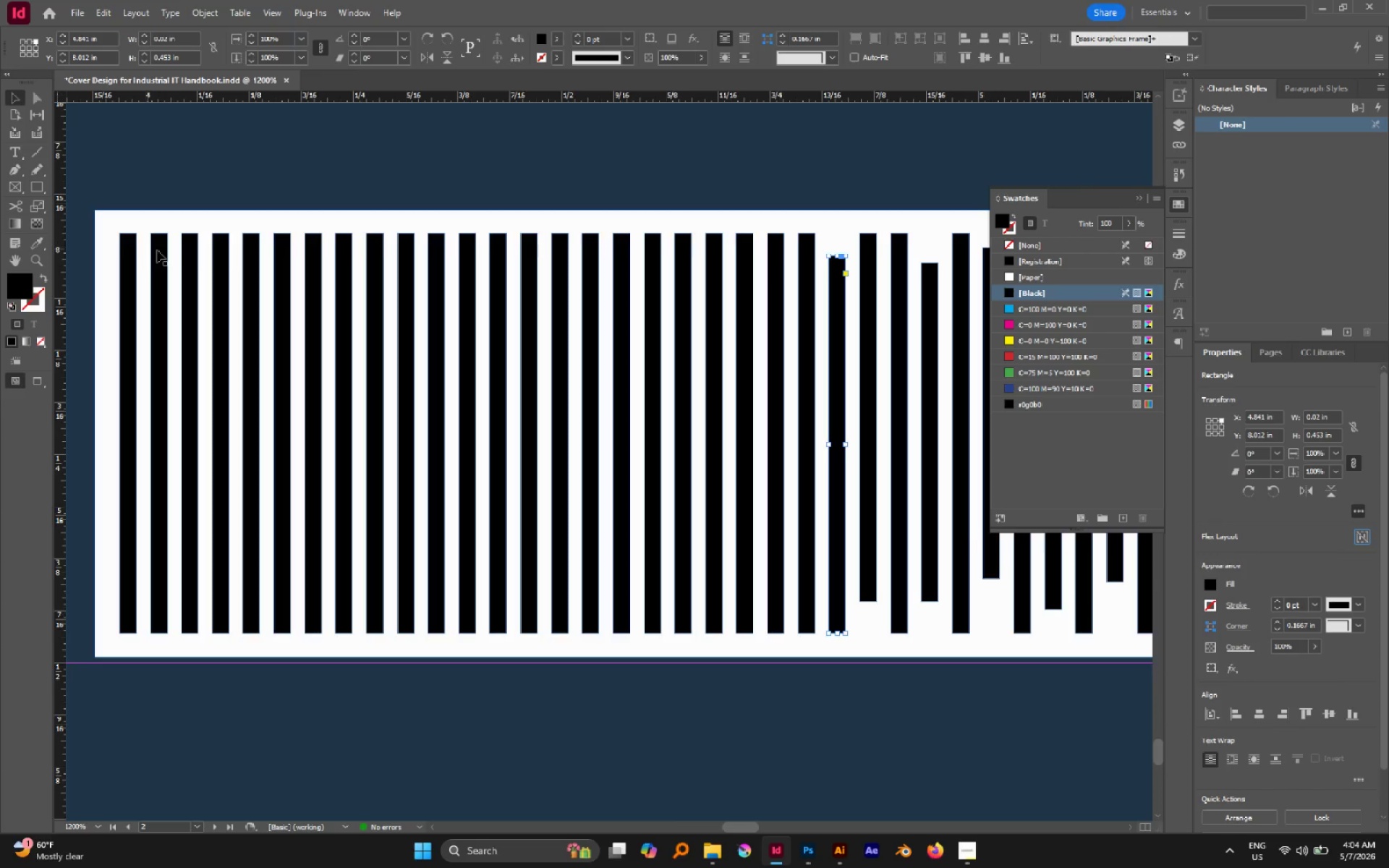 
left_click([163, 251])
 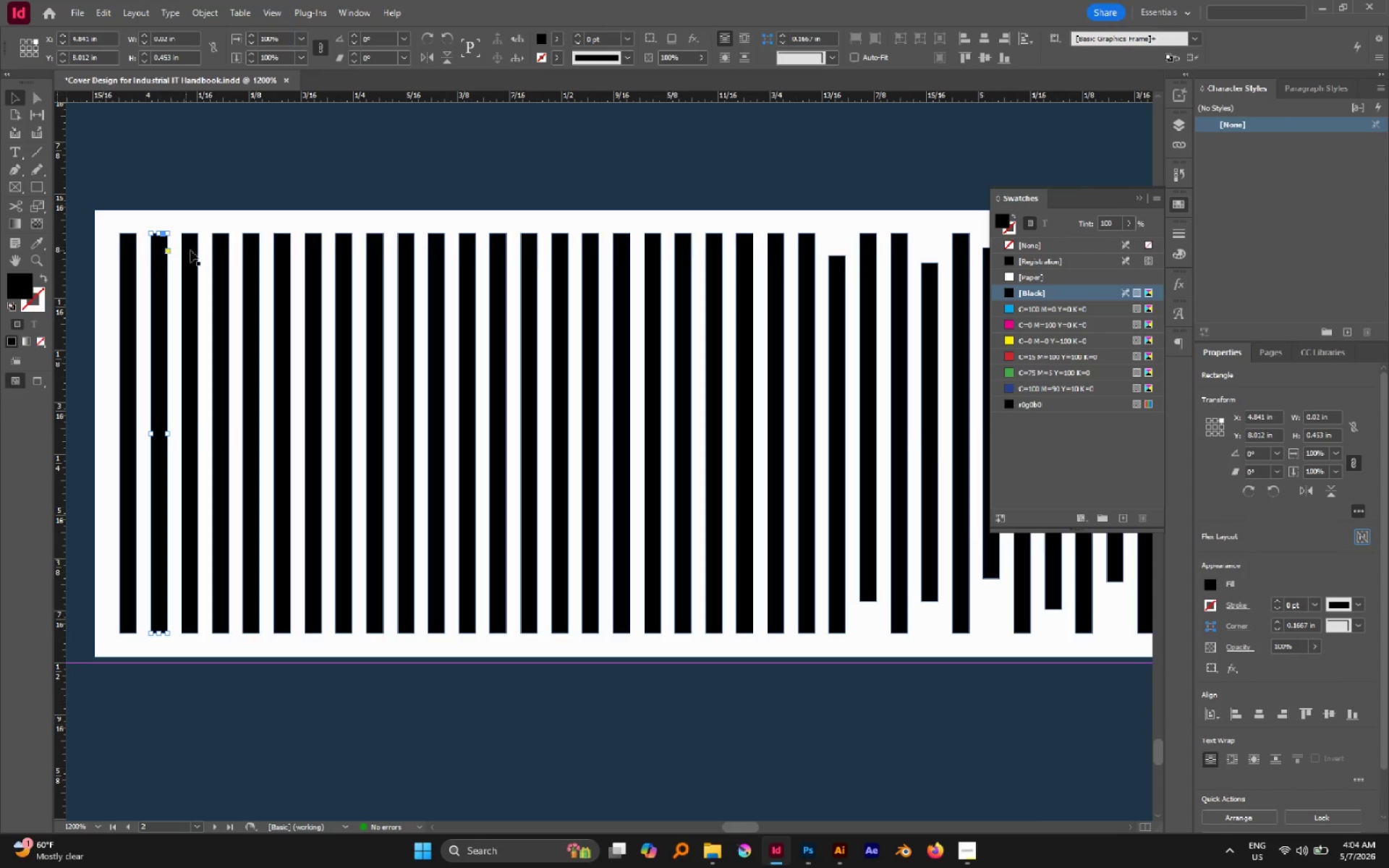 
hold_key(key=ShiftLeft, duration=1.78)
left_click([220, 252])
 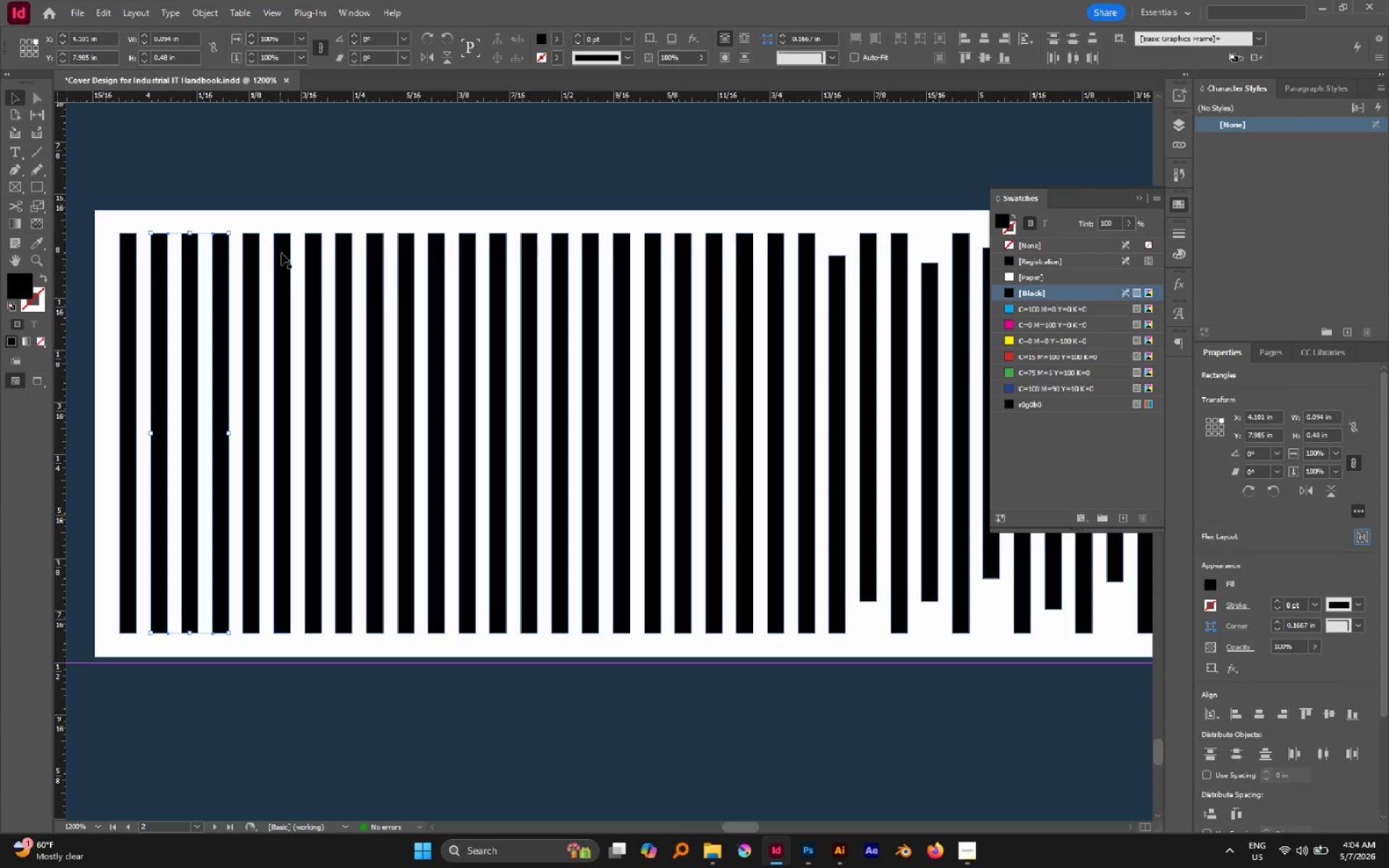 
left_click([281, 253])
 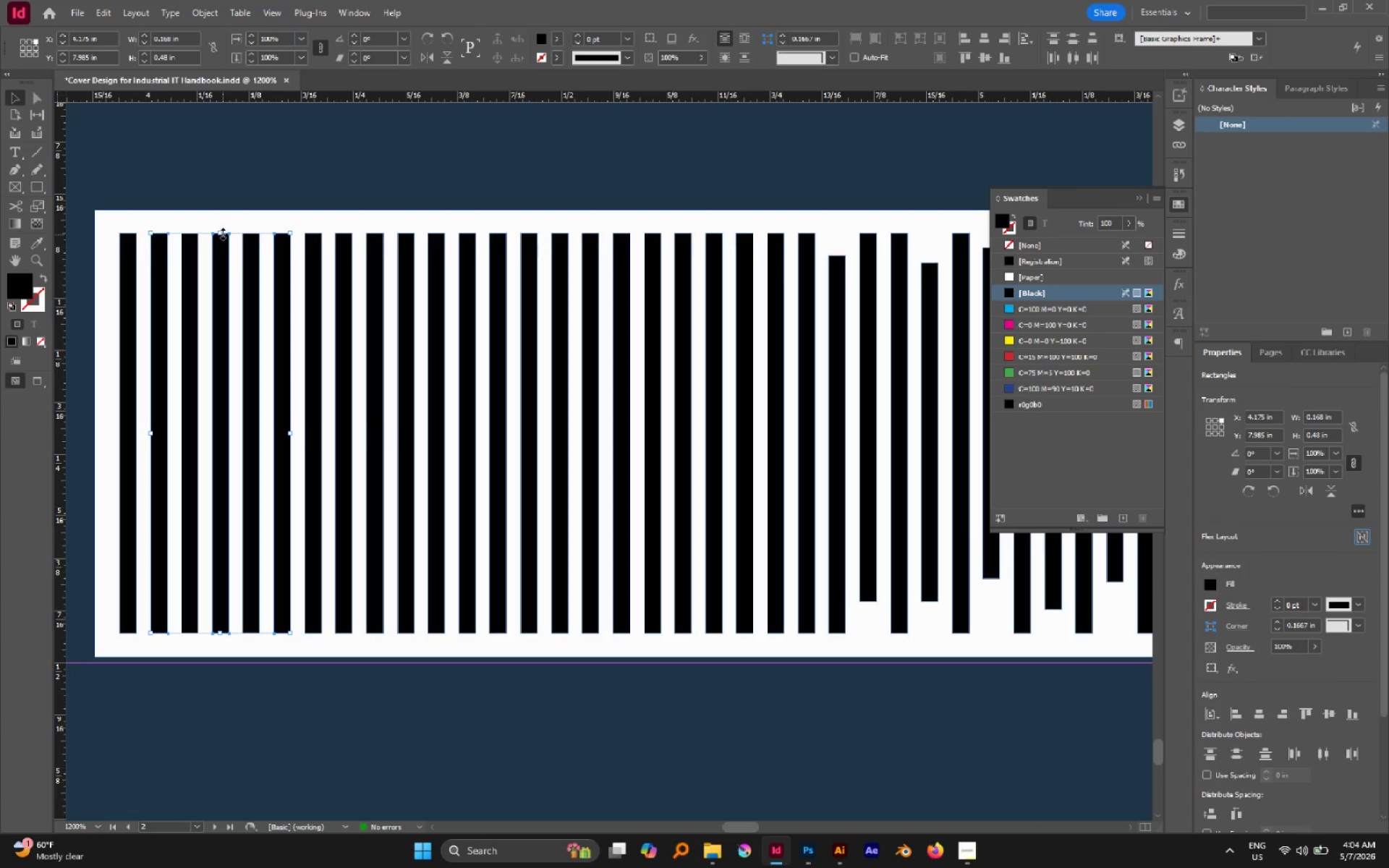 
left_click_drag(start_coordinate=[223, 234], to_coordinate=[226, 255])
 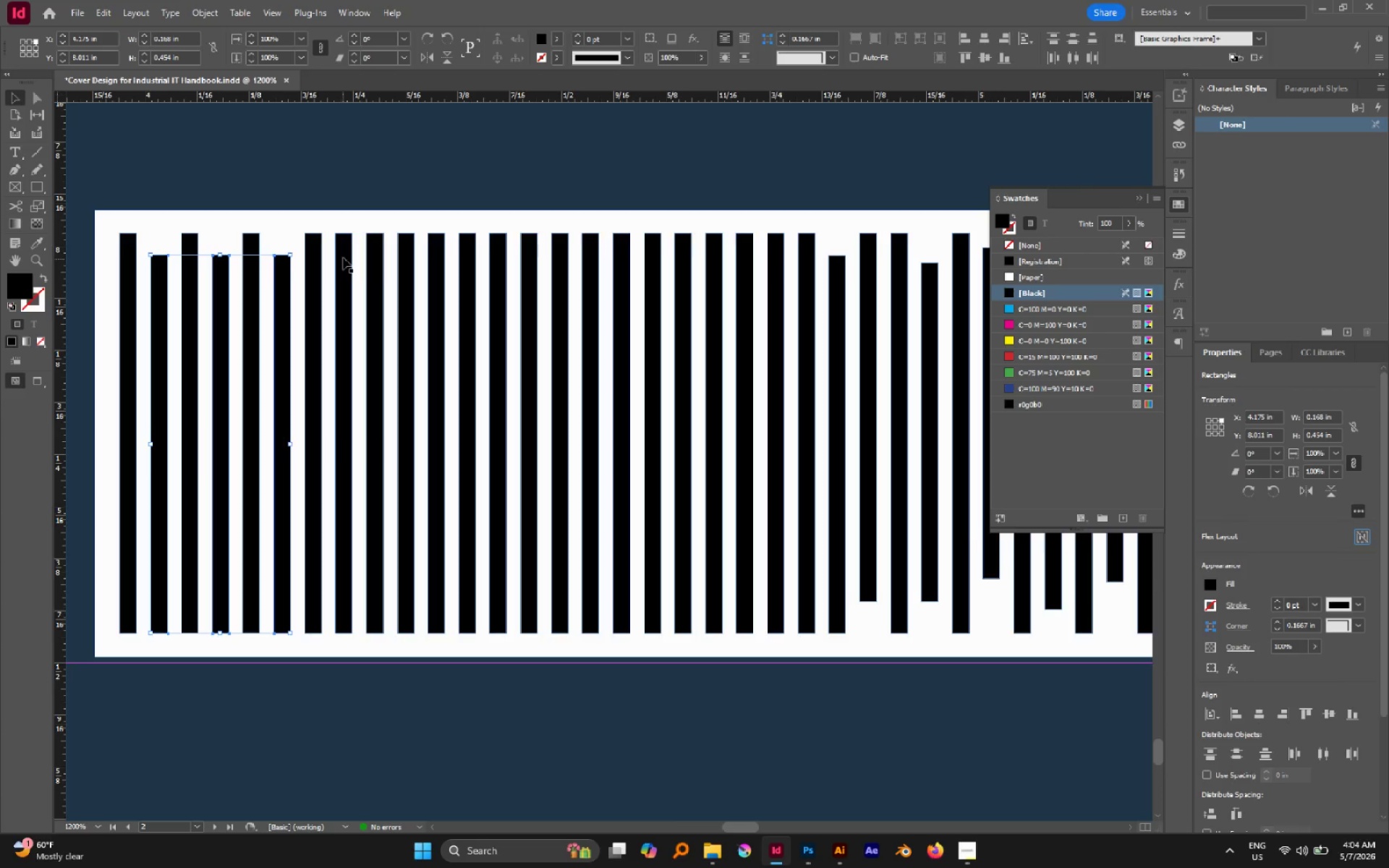 
left_click([343, 258])
 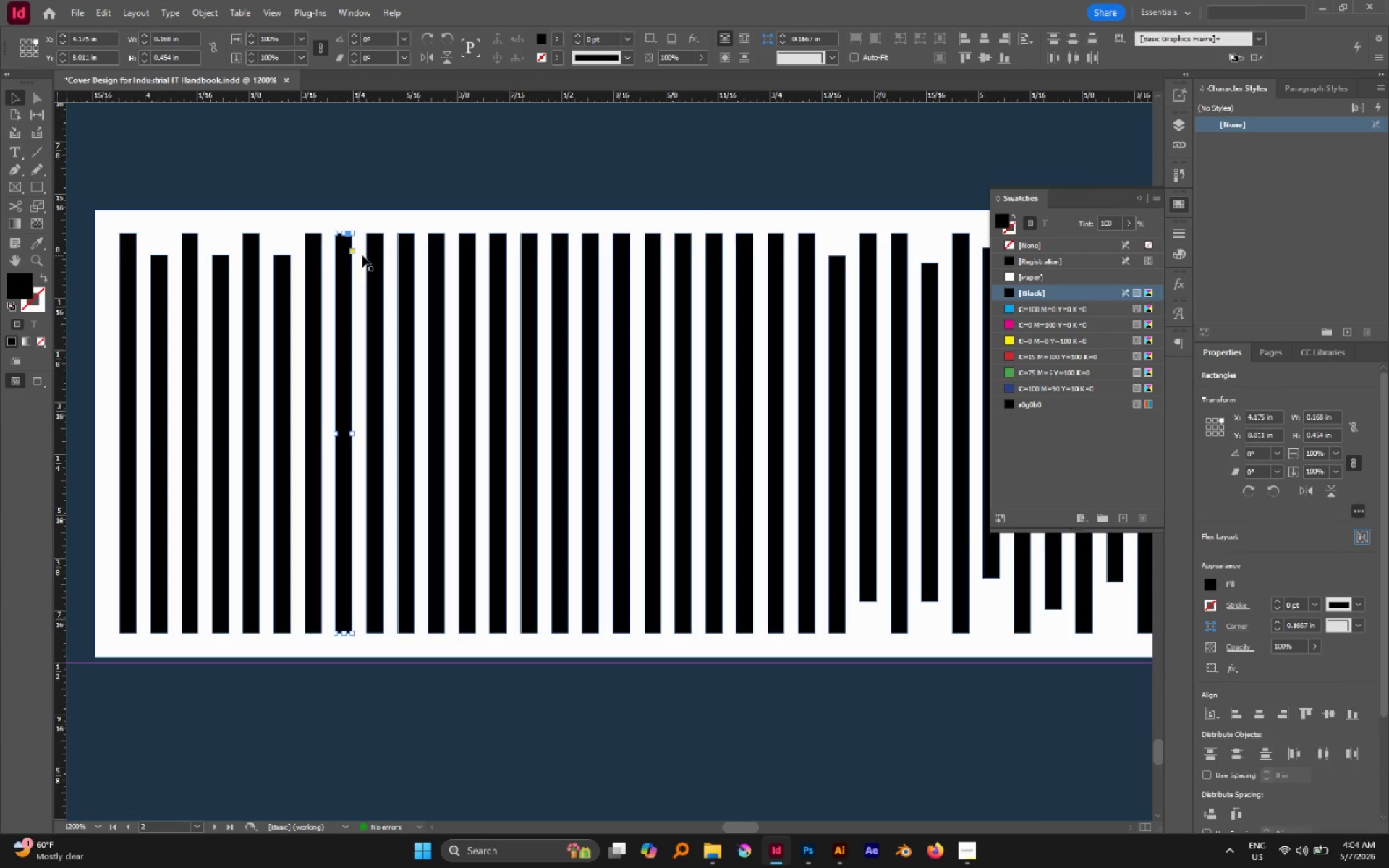 
hold_key(key=ShiftLeft, duration=1.12)
left_click([373, 255])
 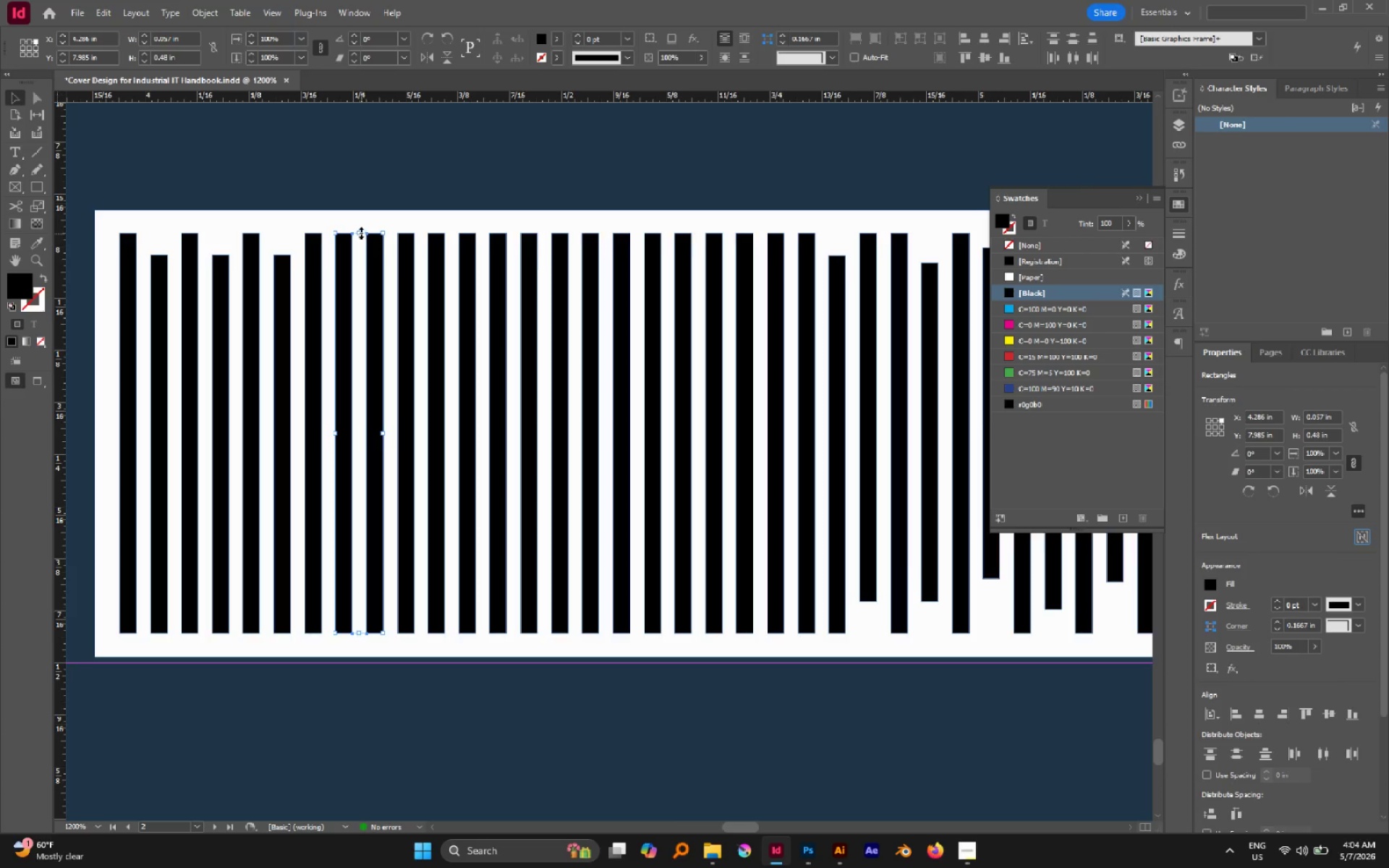 
left_click_drag(start_coordinate=[361, 233], to_coordinate=[355, 246])
 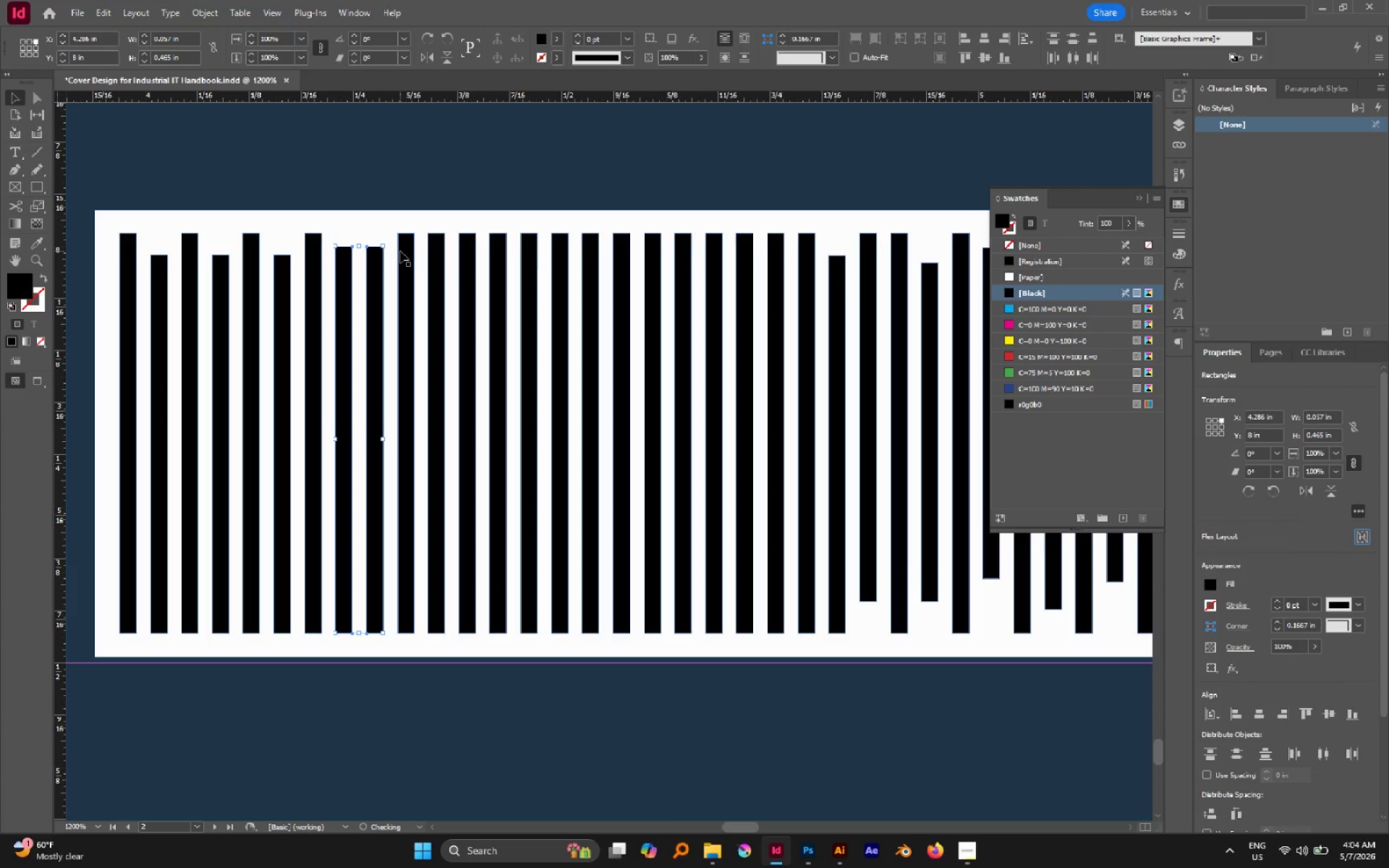 
left_click([400, 251])
 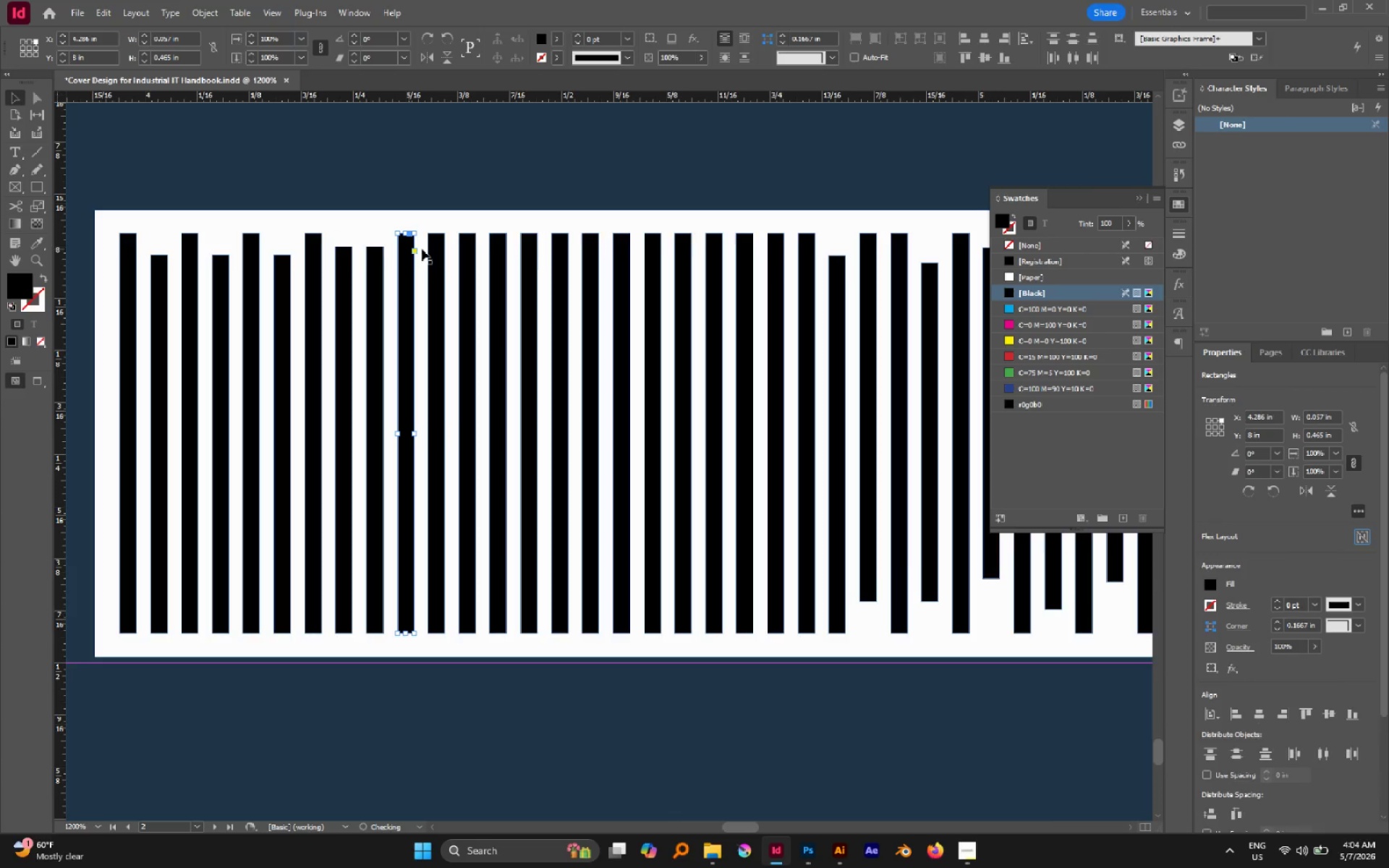 
hold_key(key=ShiftLeft, duration=1.11)
left_click([439, 249])
 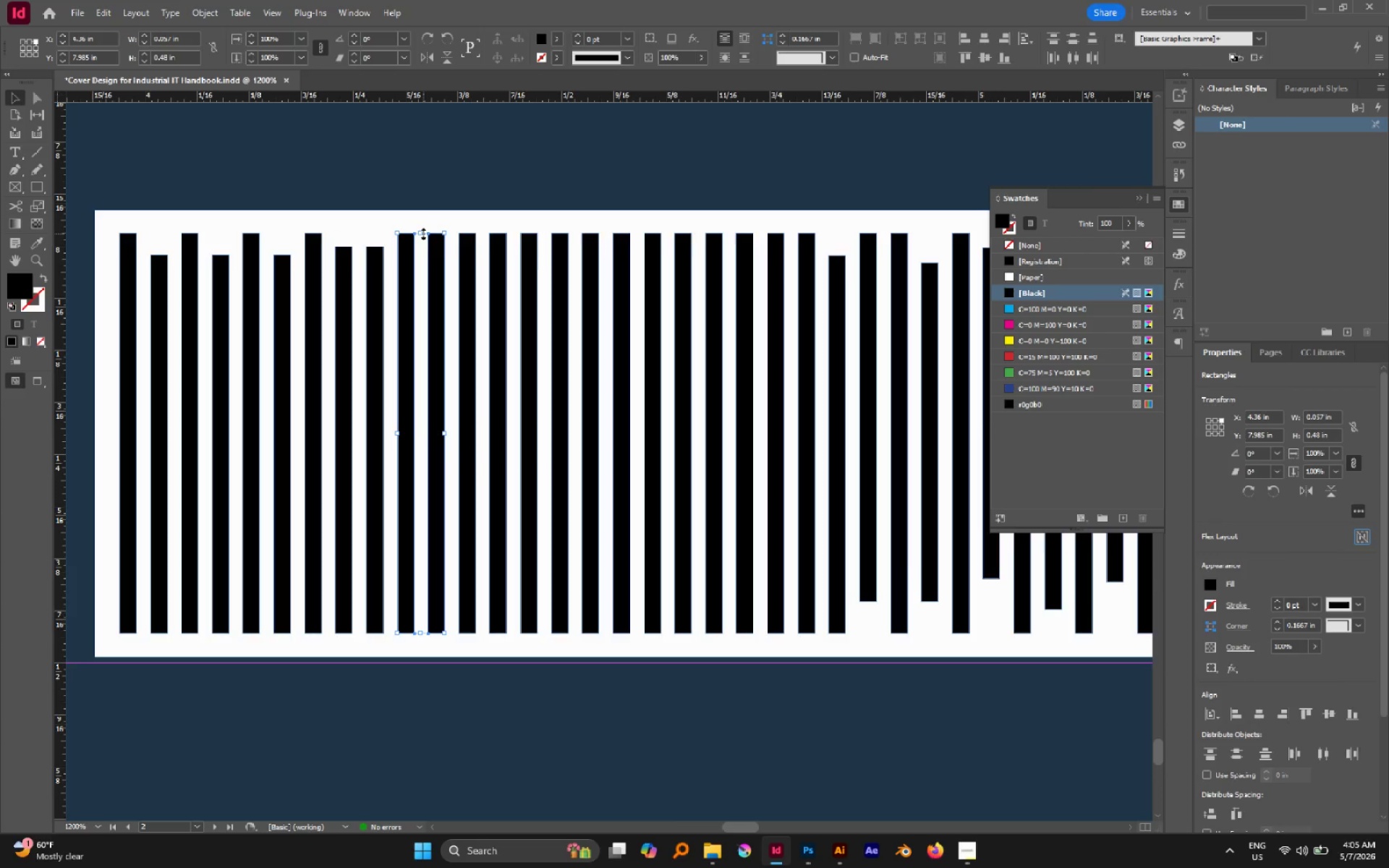 
left_click_drag(start_coordinate=[423, 234], to_coordinate=[420, 268])
 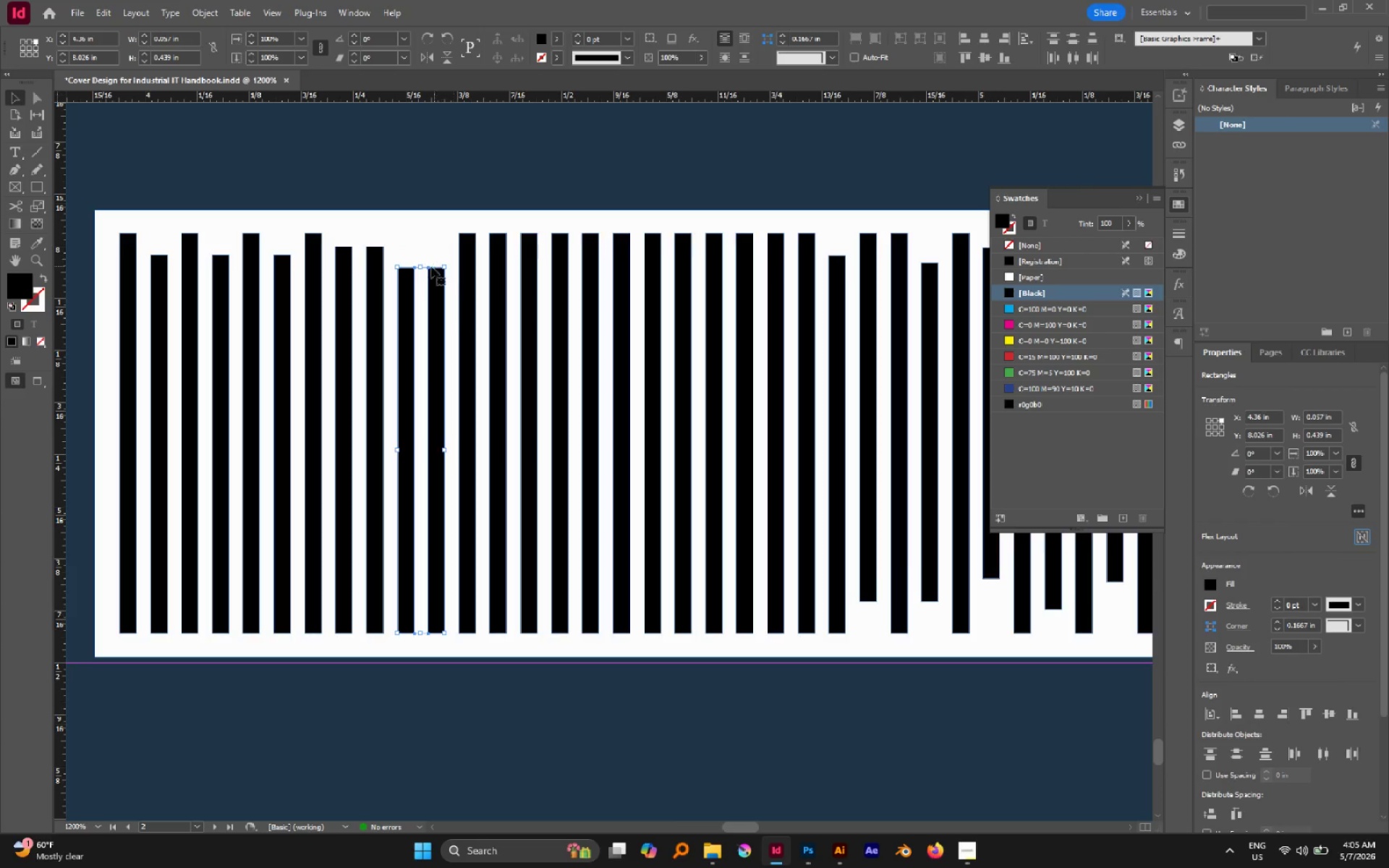 
left_click_drag(start_coordinate=[420, 265], to_coordinate=[422, 255])
 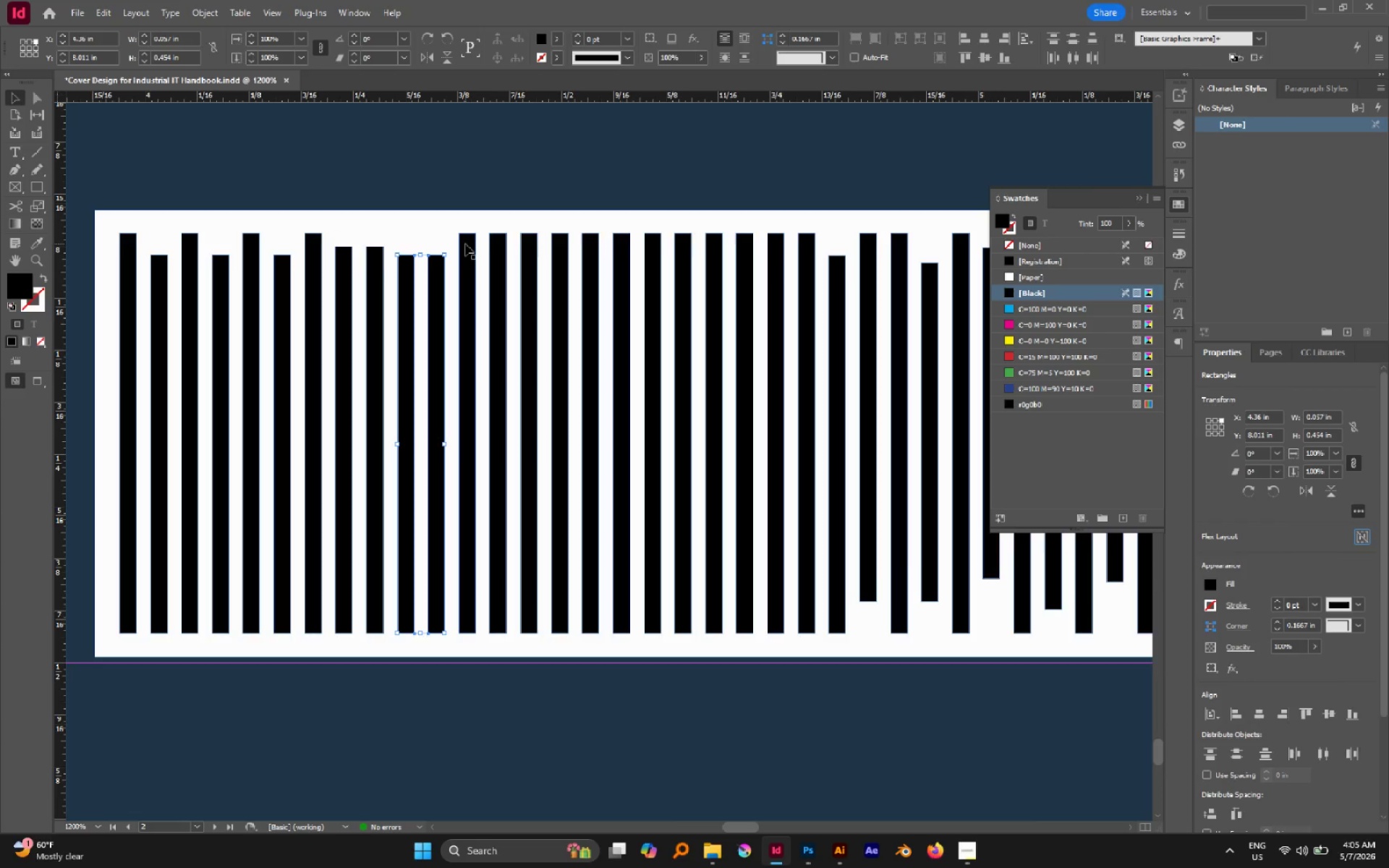 
left_click([465, 244])
 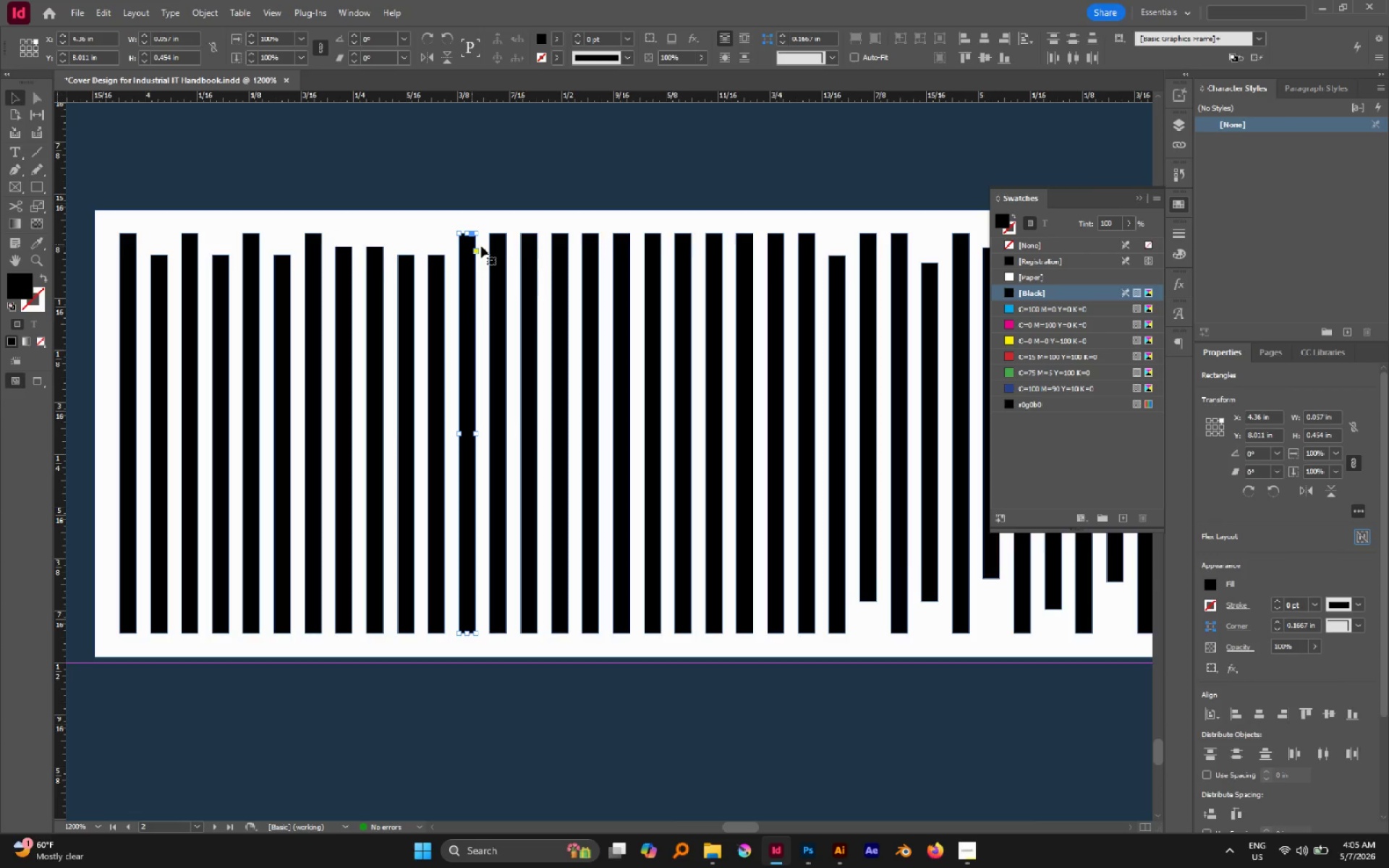 
hold_key(key=ShiftLeft, duration=2.17)
left_click([525, 248])
 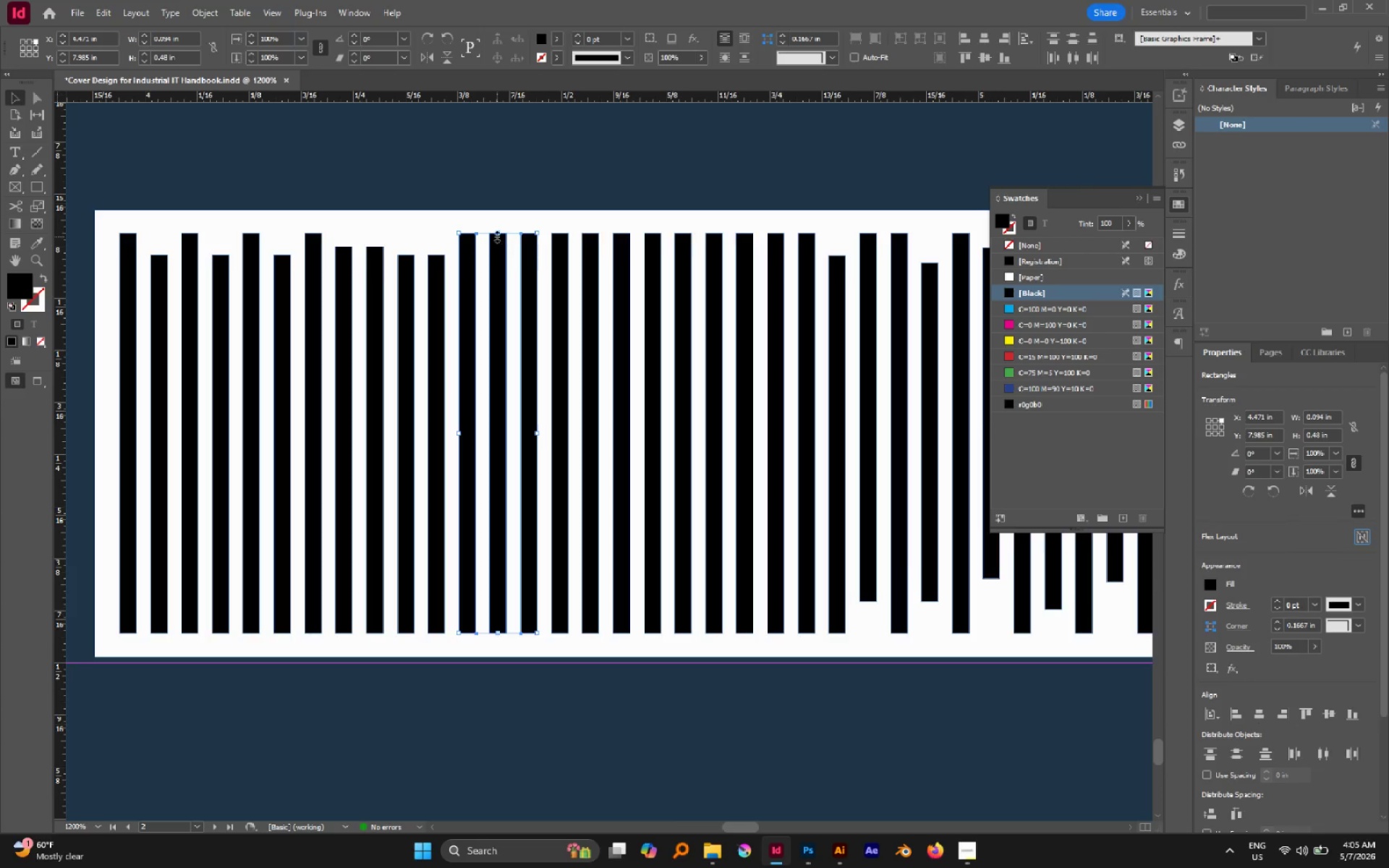 
left_click_drag(start_coordinate=[497, 236], to_coordinate=[500, 273])
 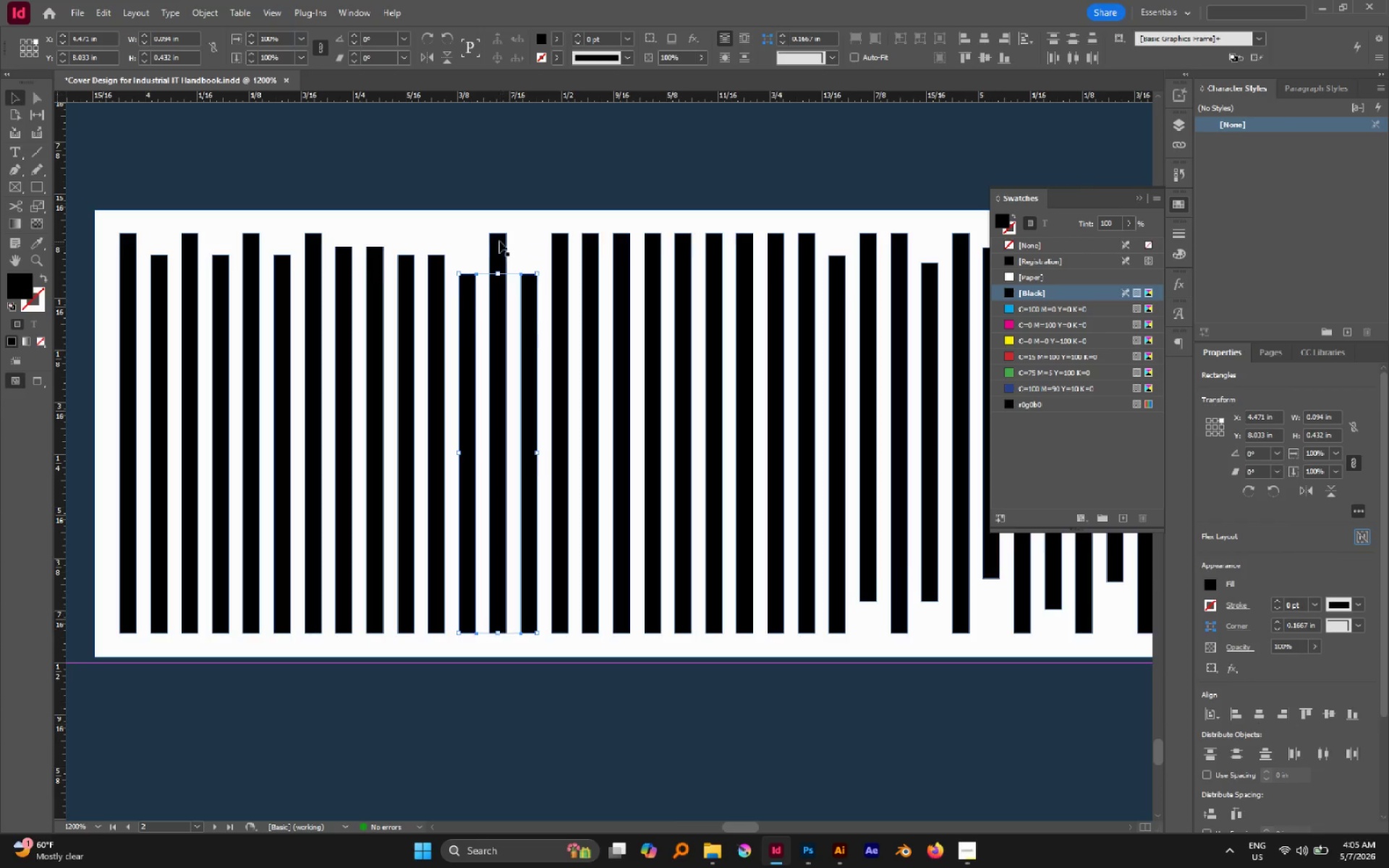 
left_click([498, 241])
 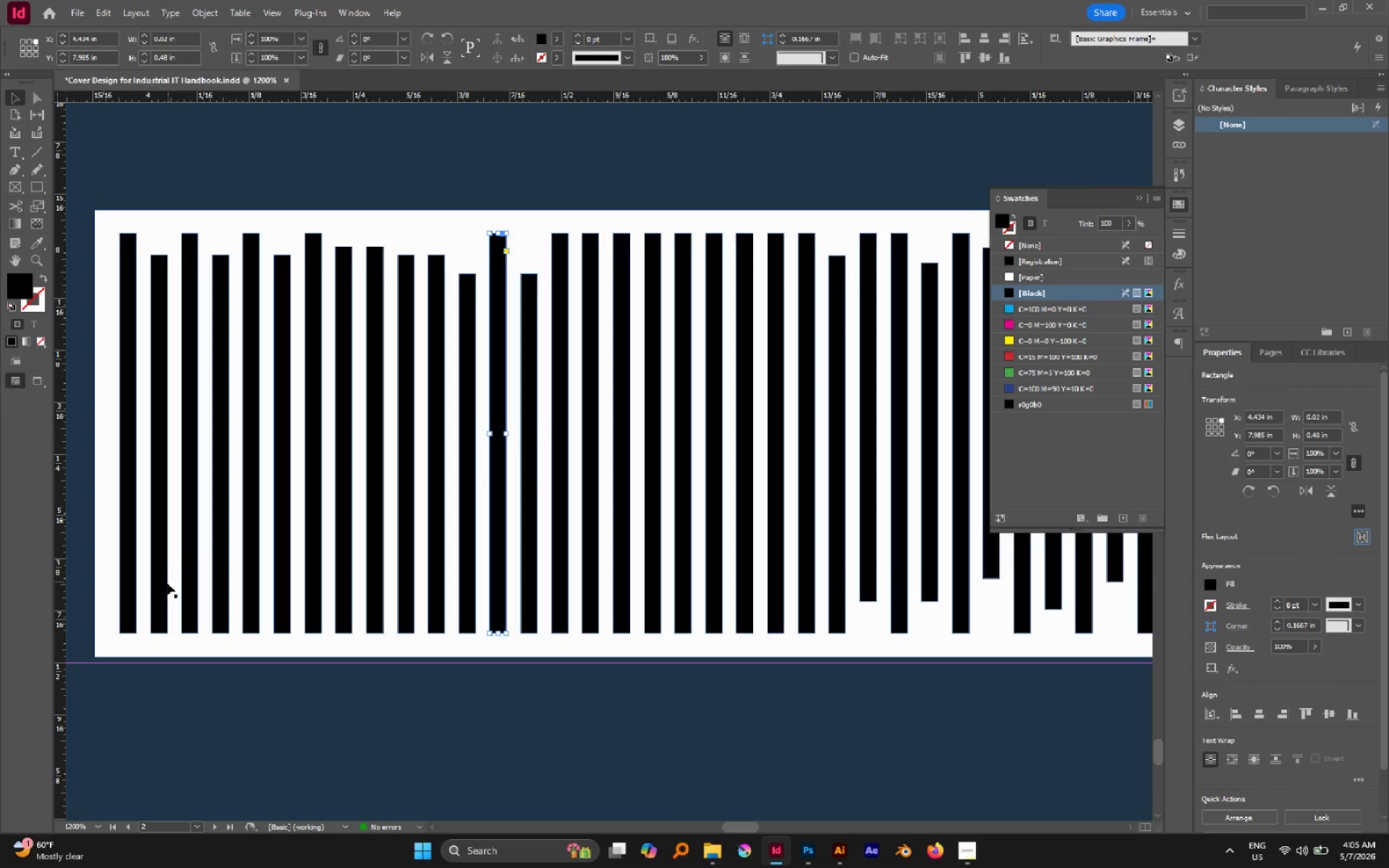 
left_click([190, 603])
 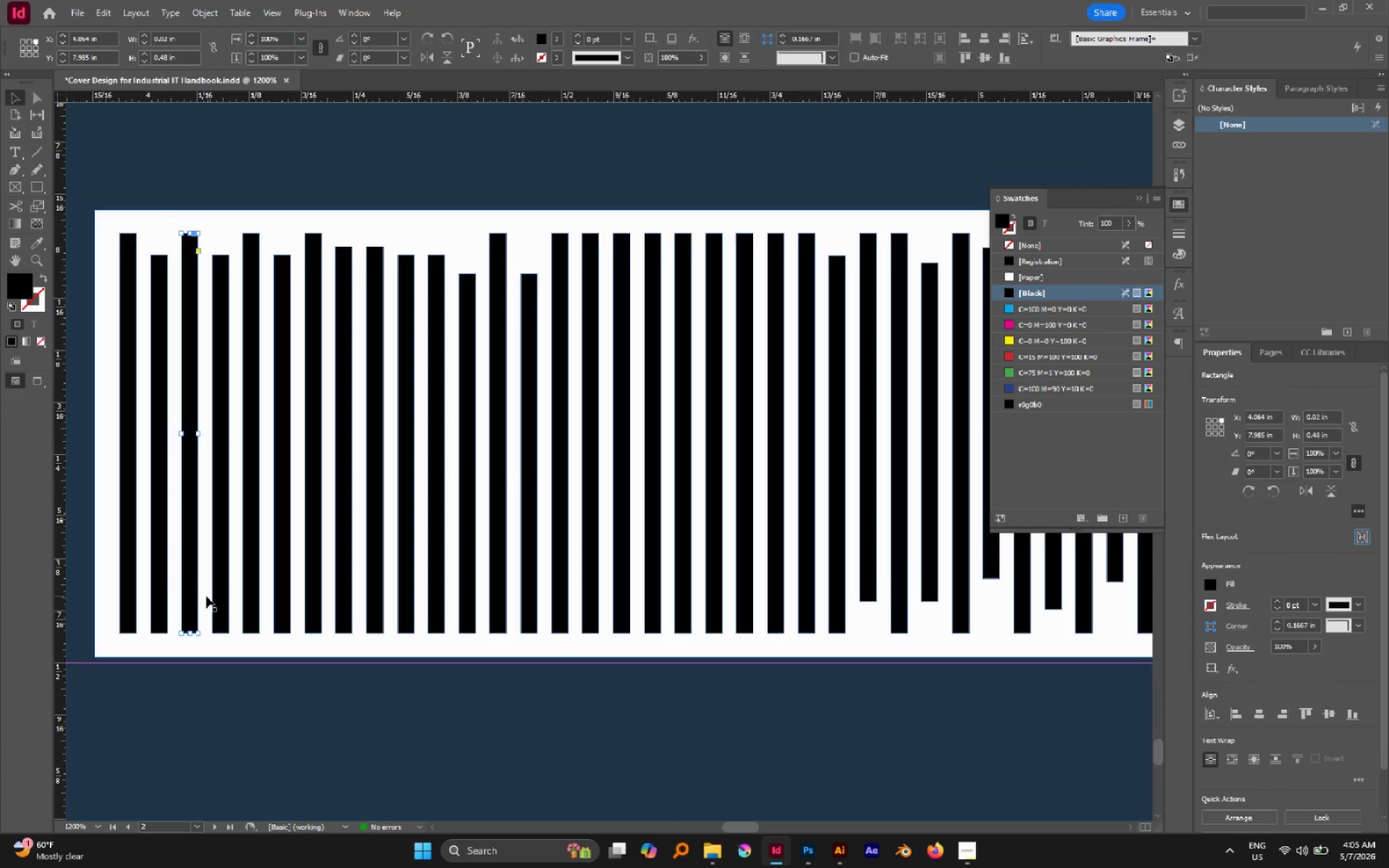 
hold_key(key=ShiftLeft, duration=1.53)
left_click([129, 587])
 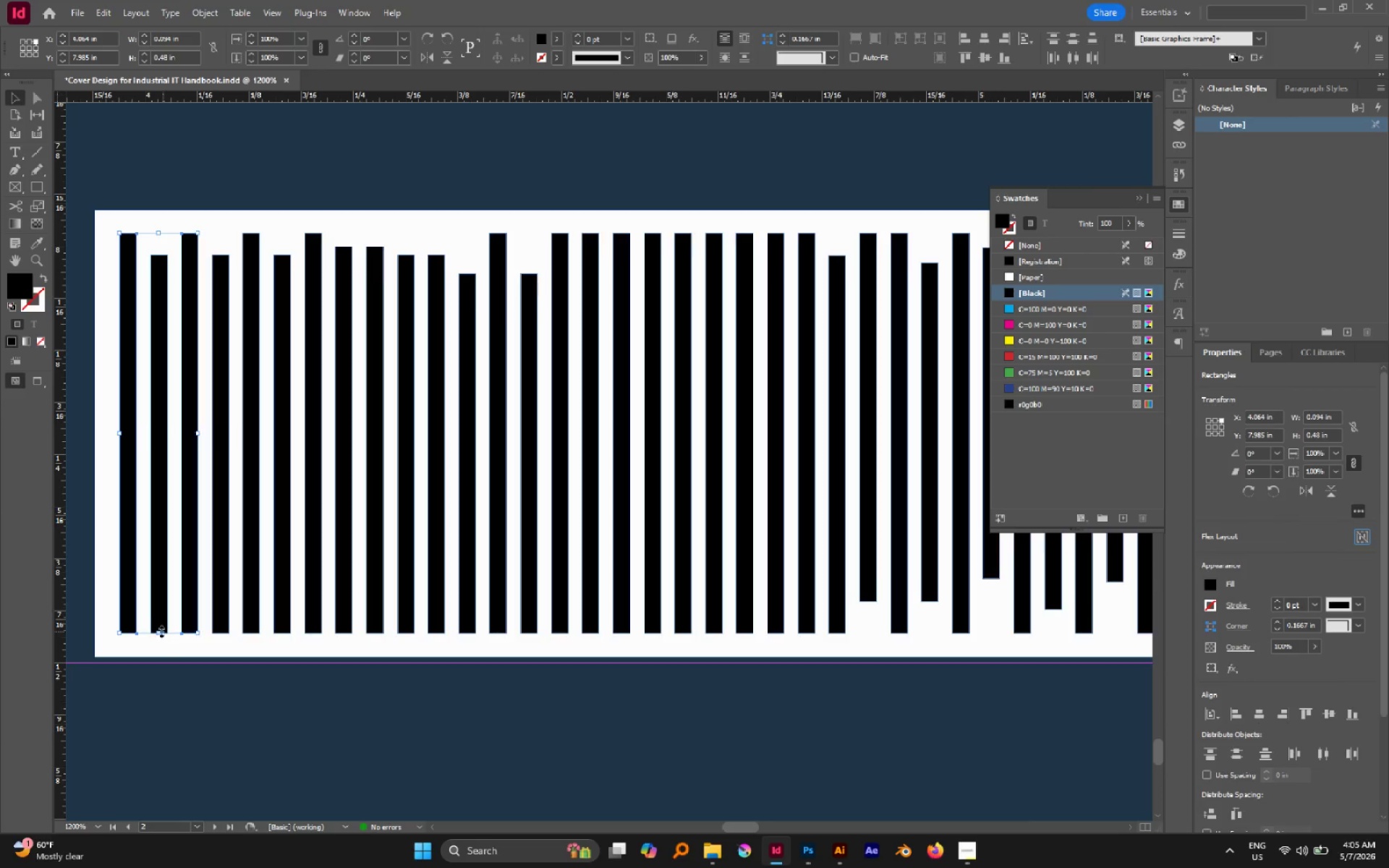 
left_click_drag(start_coordinate=[161, 631], to_coordinate=[168, 605])
 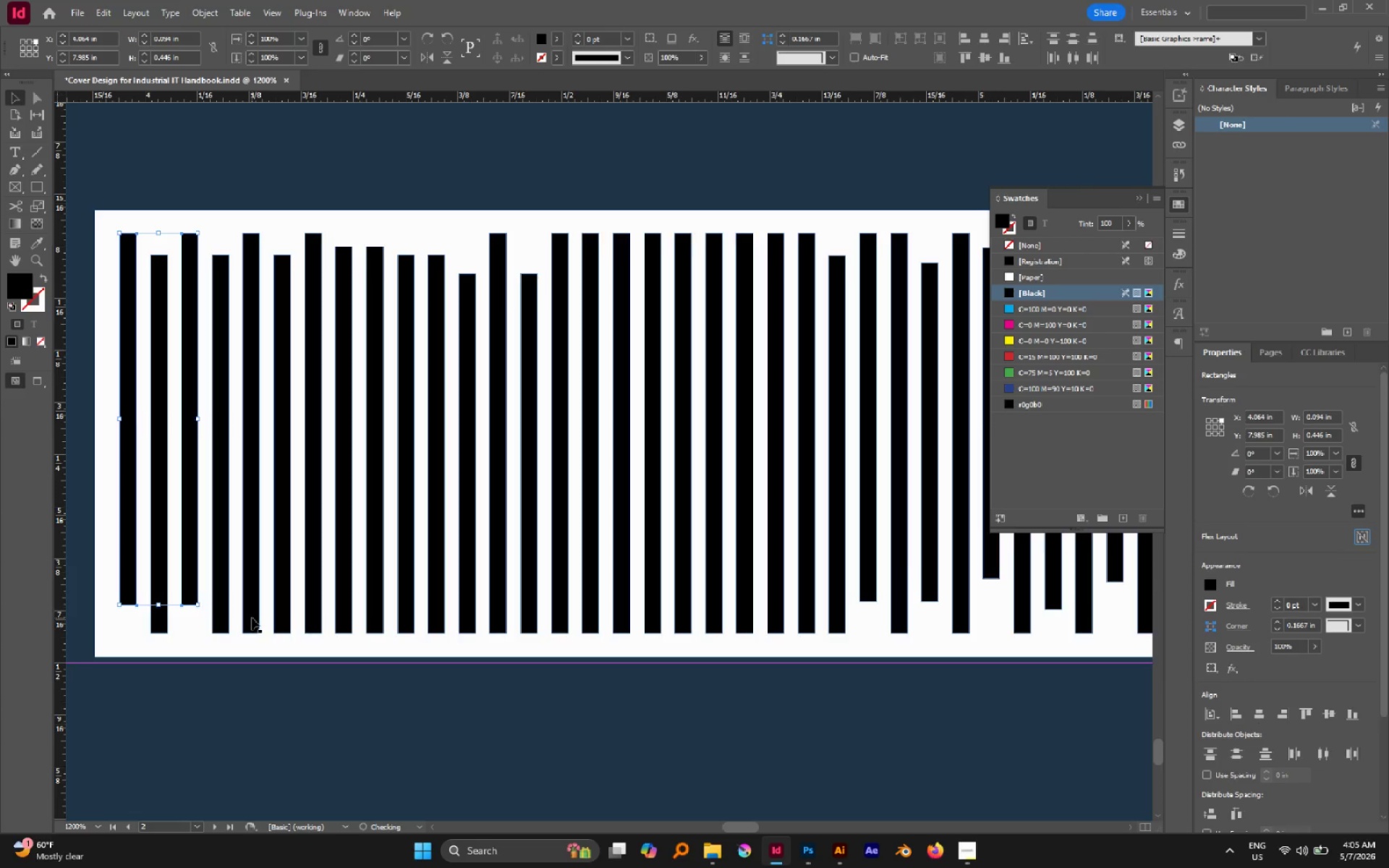 
left_click([252, 618])
 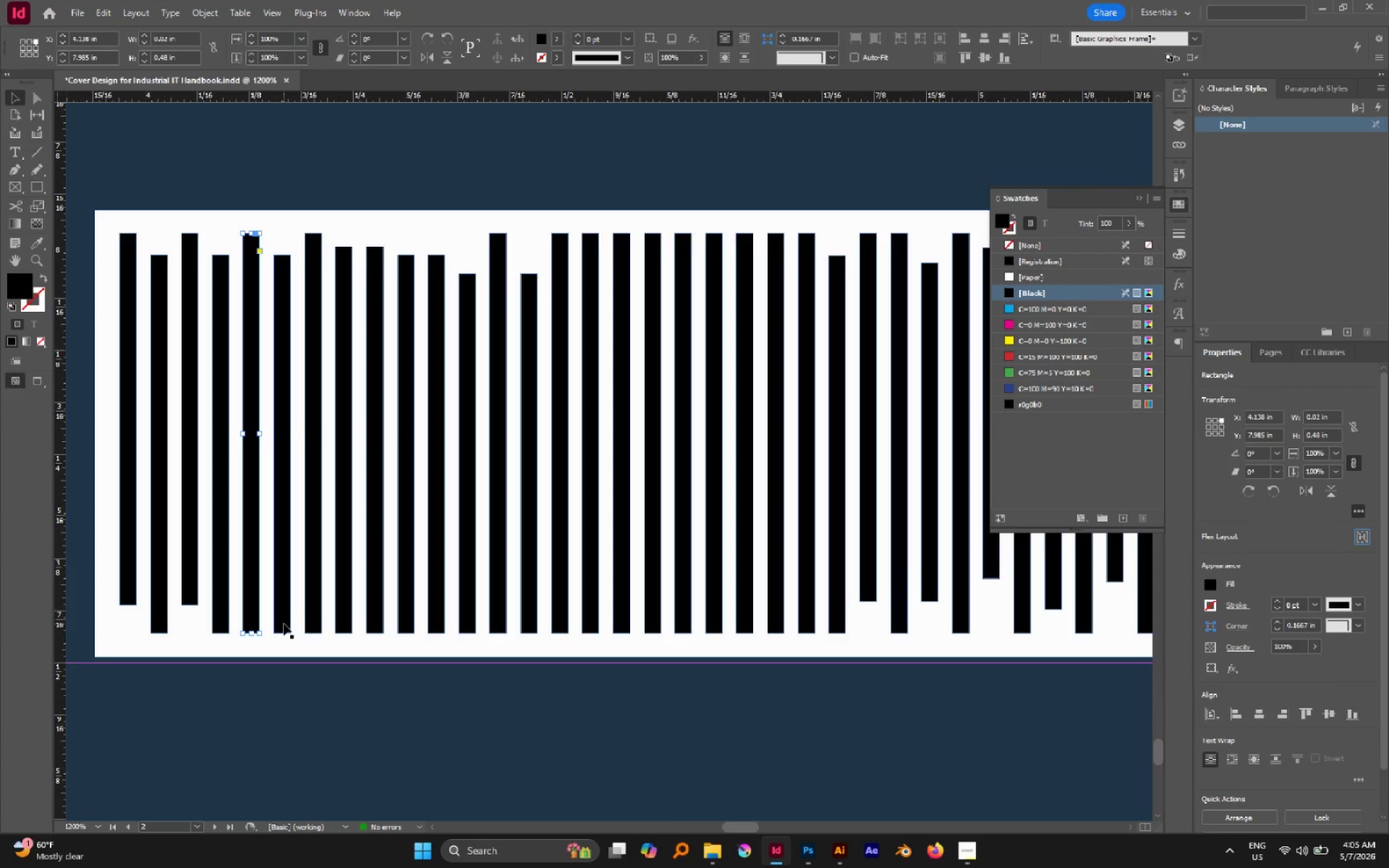 
hold_key(key=ShiftLeft, duration=0.97)
left_click([315, 620])
 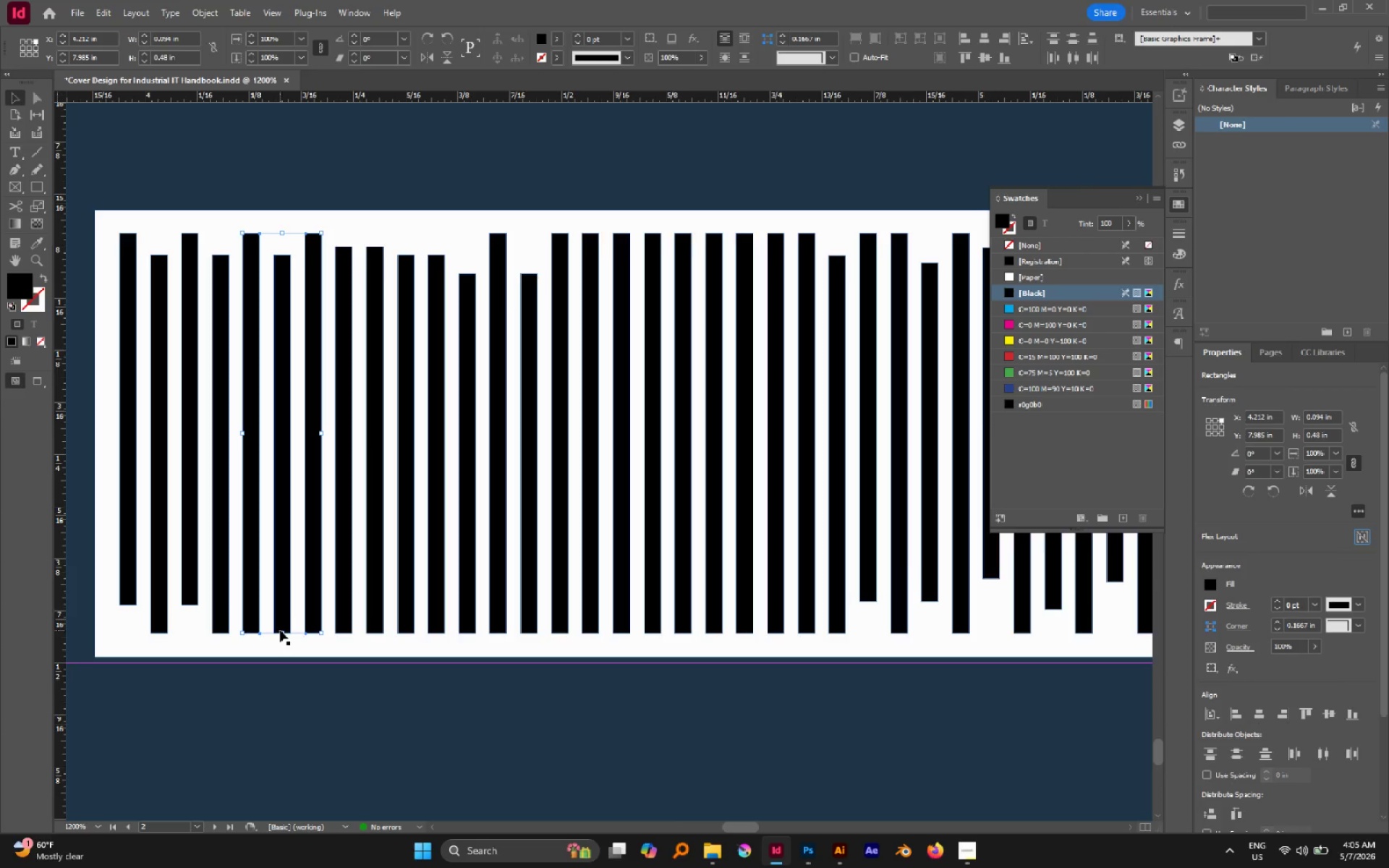 
left_click([280, 630])
 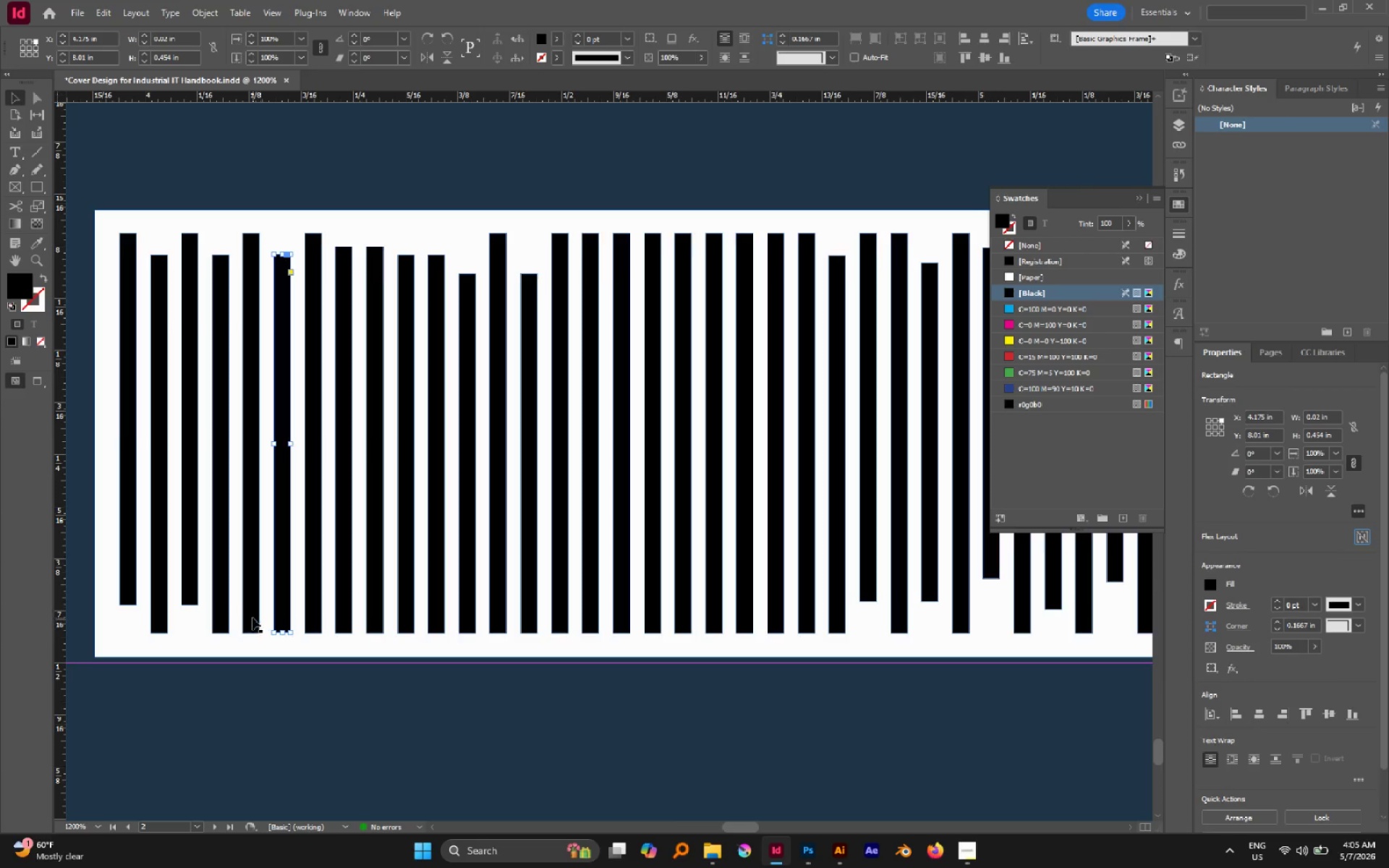 
left_click([252, 618])
 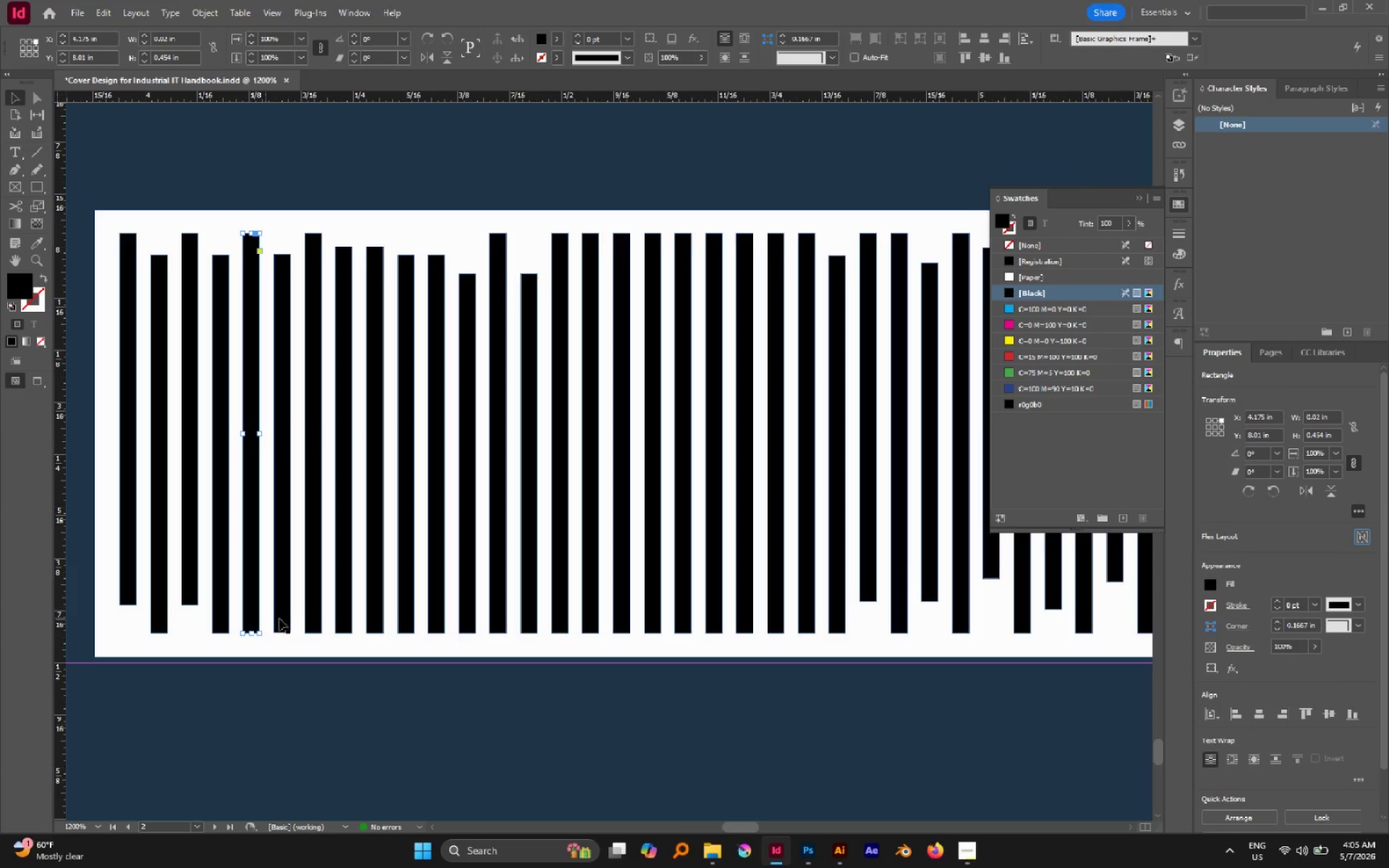 
hold_key(key=ShiftLeft, duration=0.84)
left_click([310, 617])
 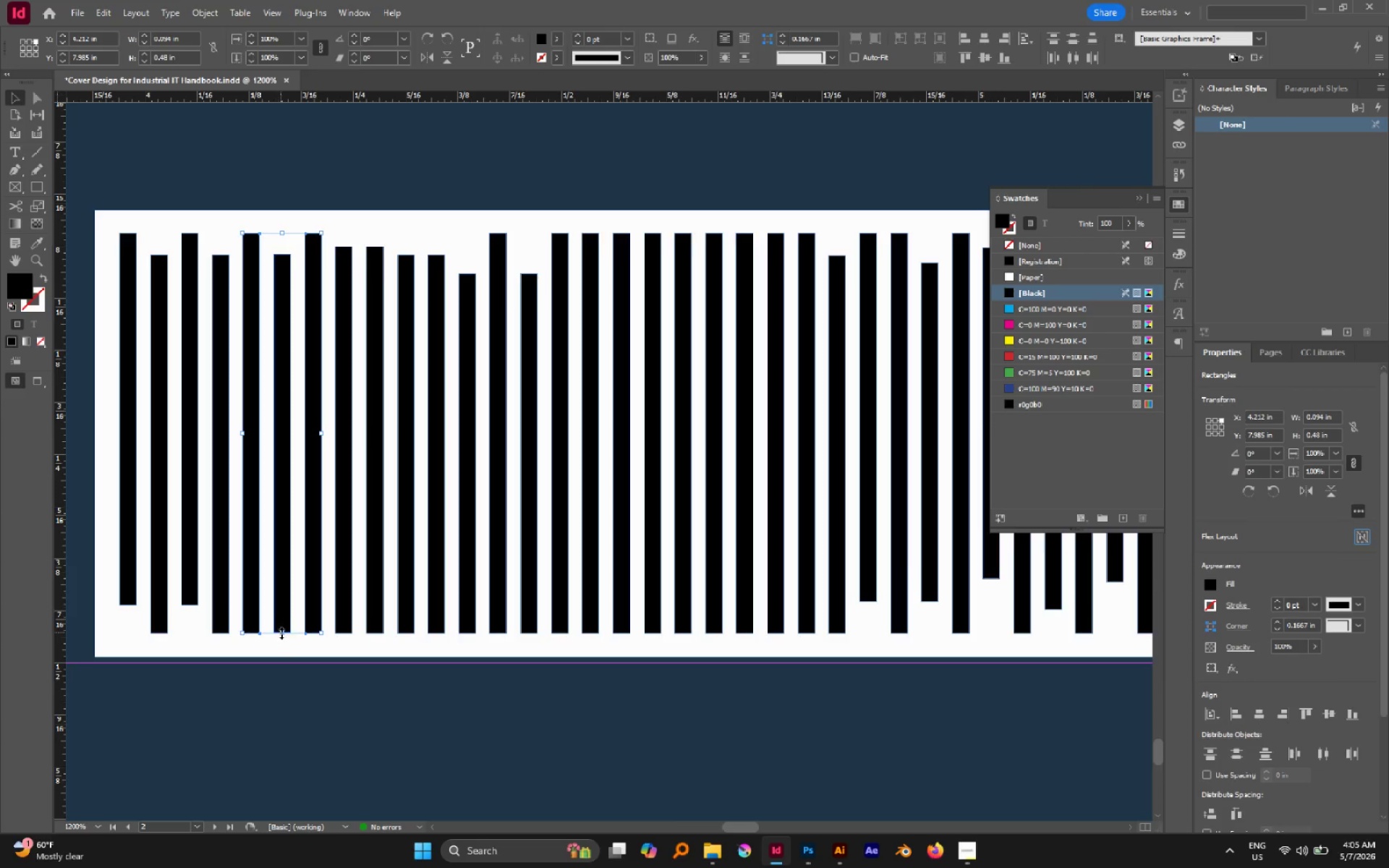 
left_click_drag(start_coordinate=[282, 634], to_coordinate=[284, 610])
 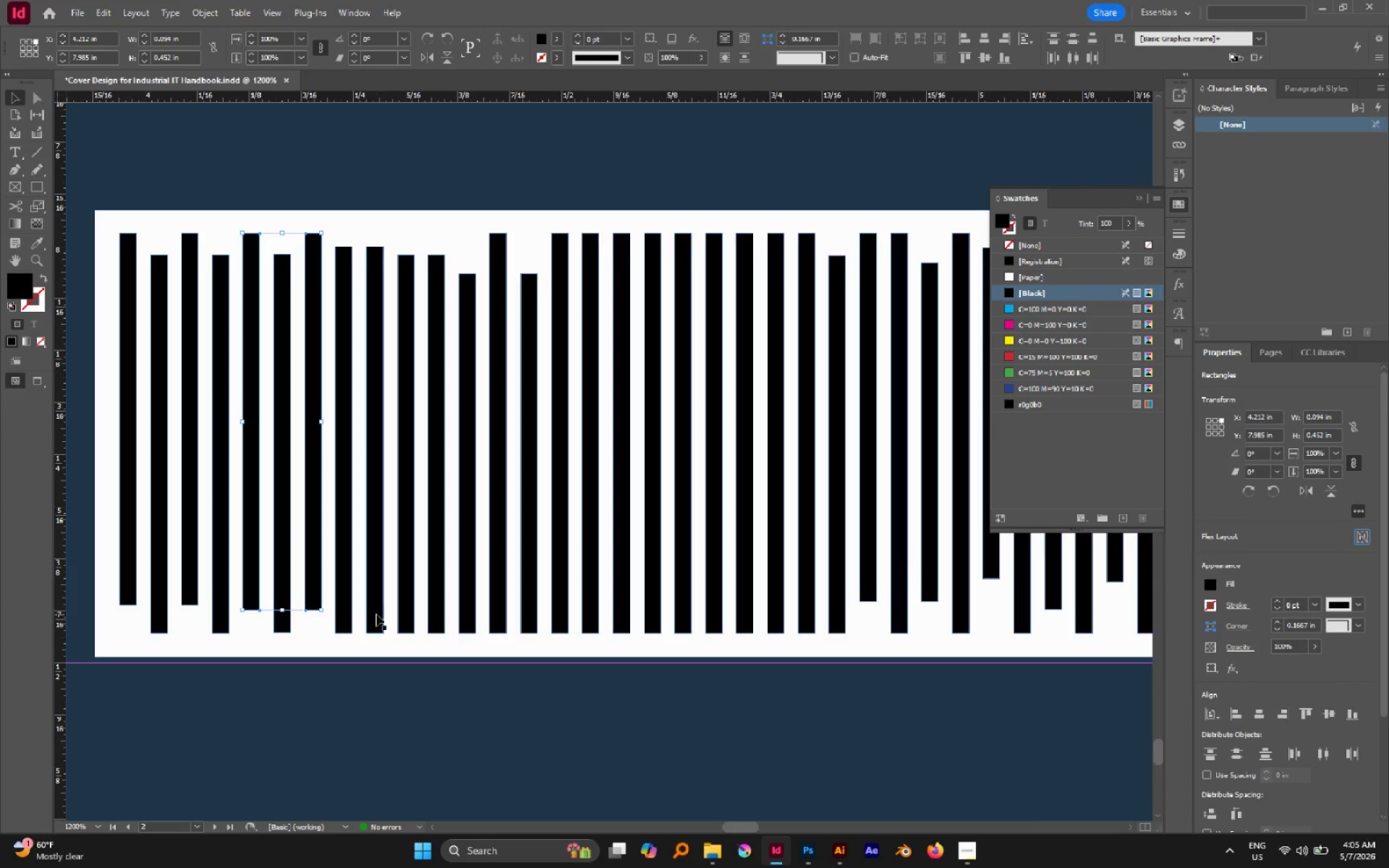 
left_click([373, 613])
 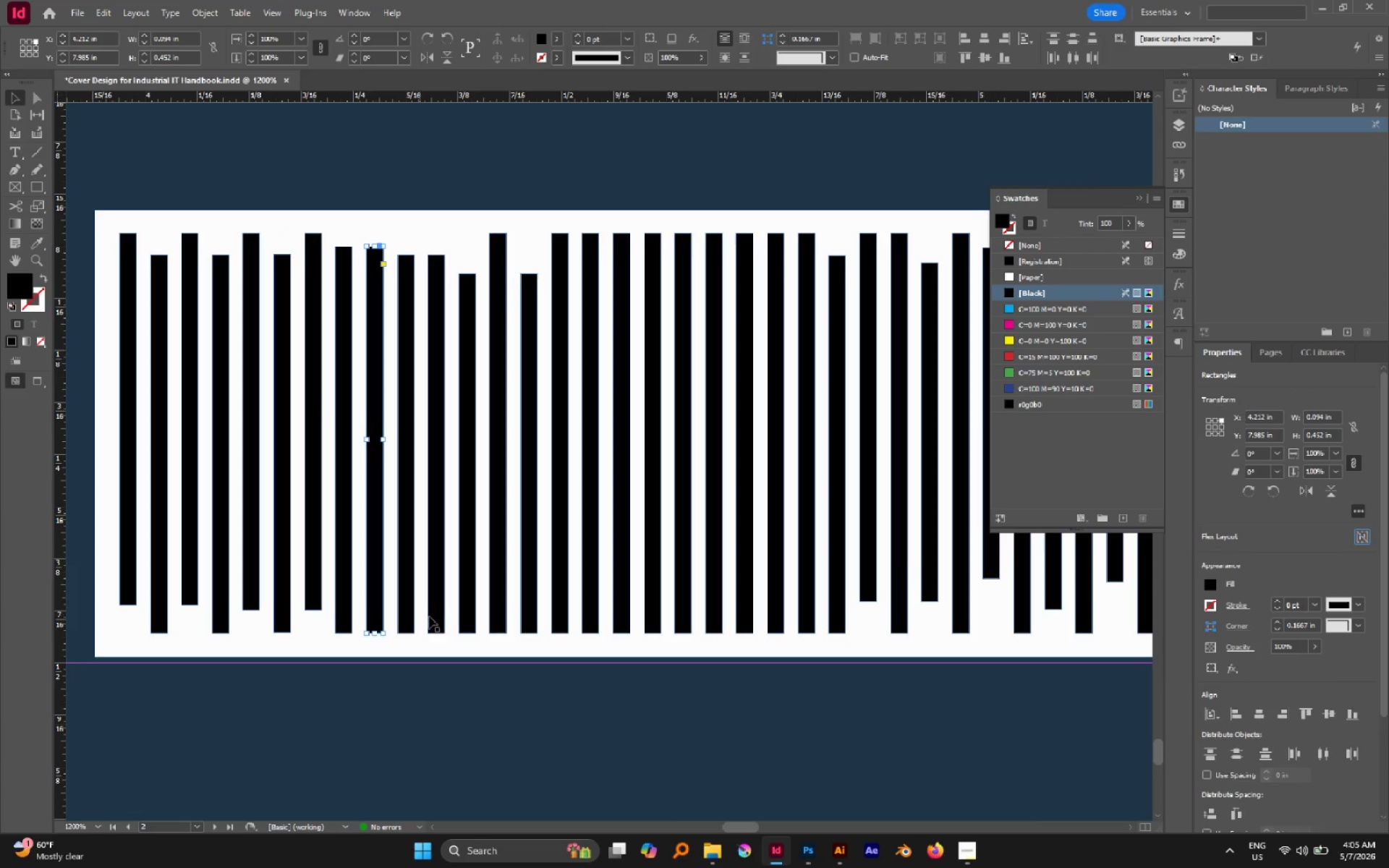 
hold_key(key=ShiftLeft, duration=0.67)
left_click([442, 618])
 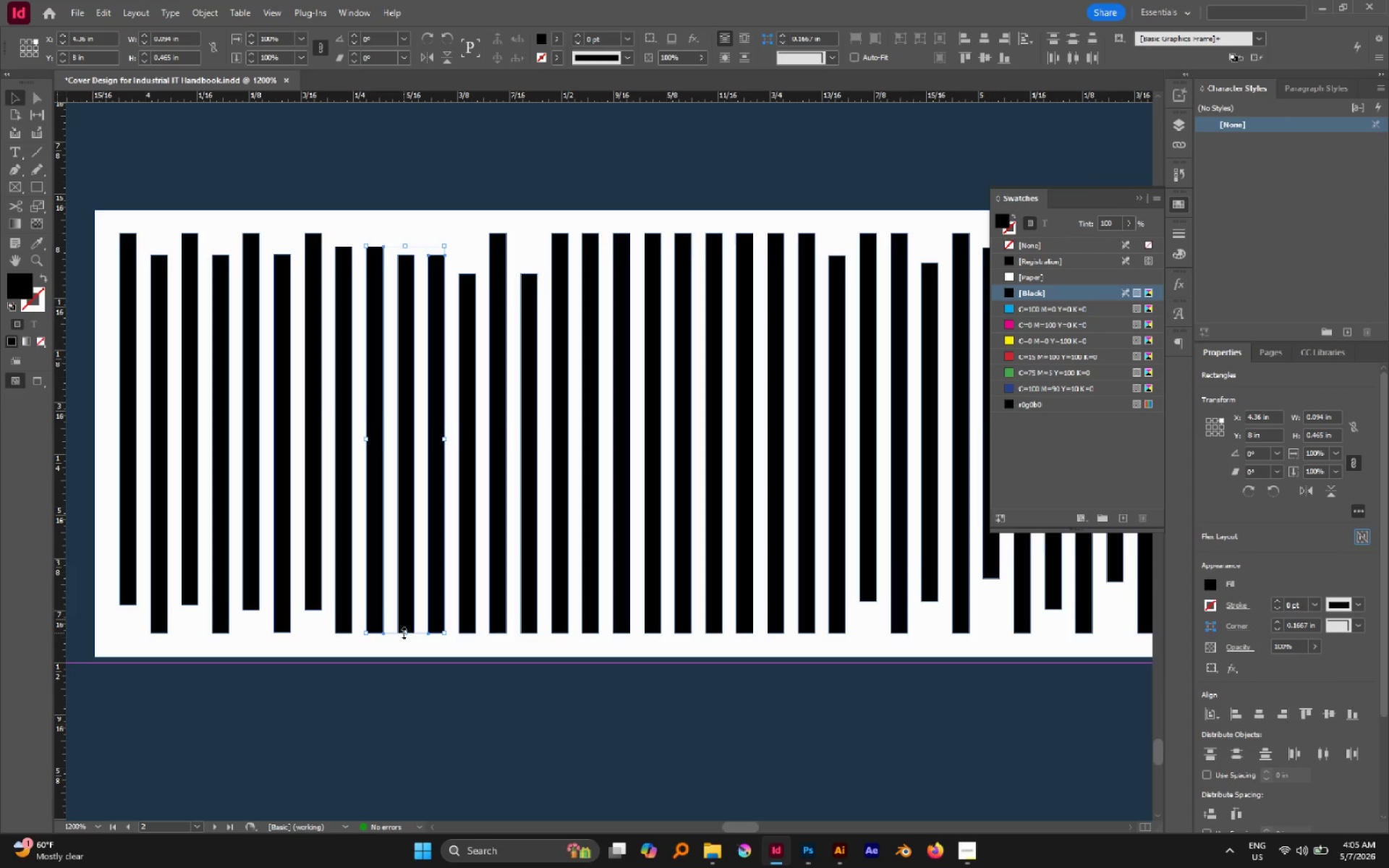 
left_click_drag(start_coordinate=[404, 633], to_coordinate=[403, 610])
 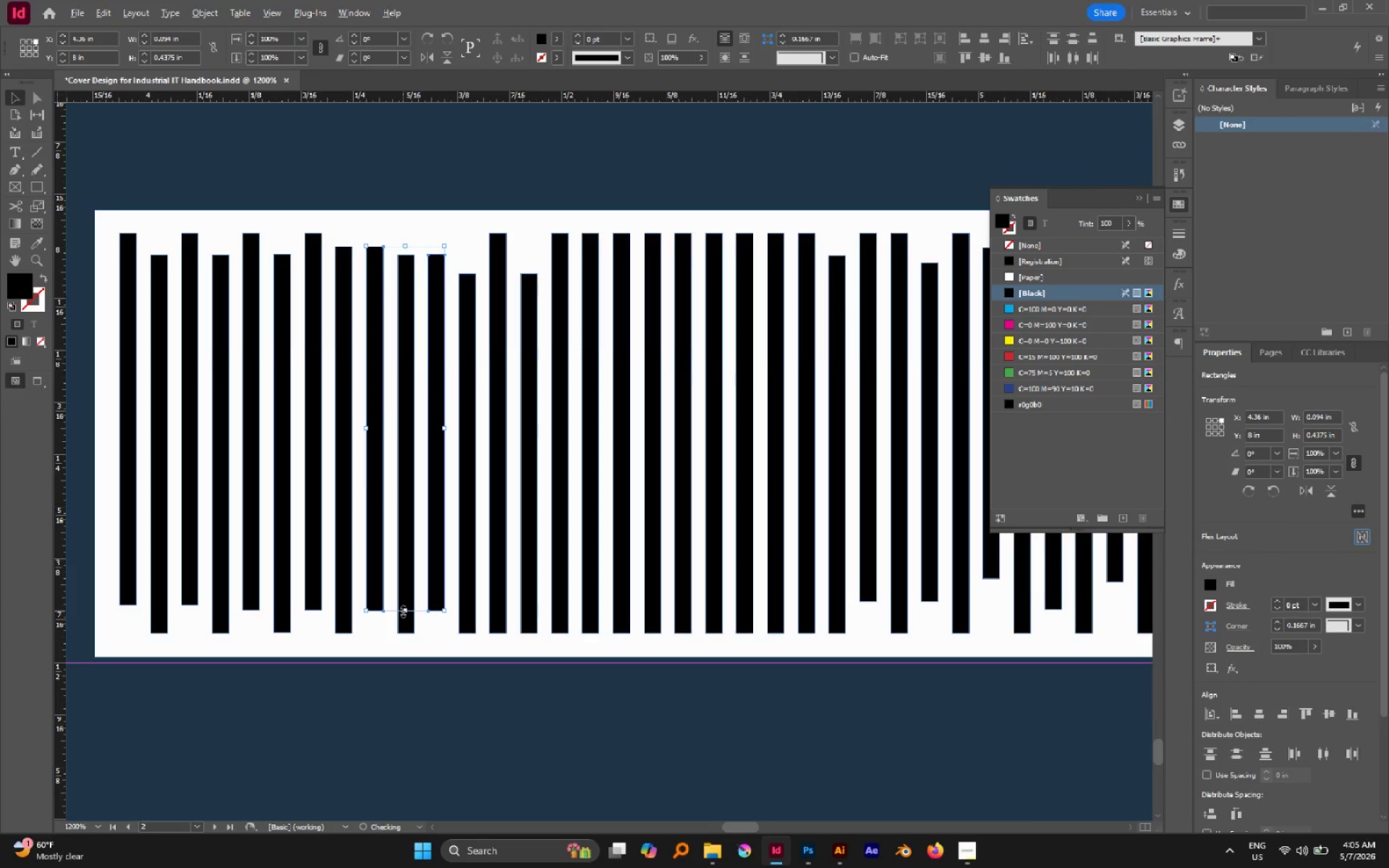 
hold_key(key=AltLeft, duration=0.44)
 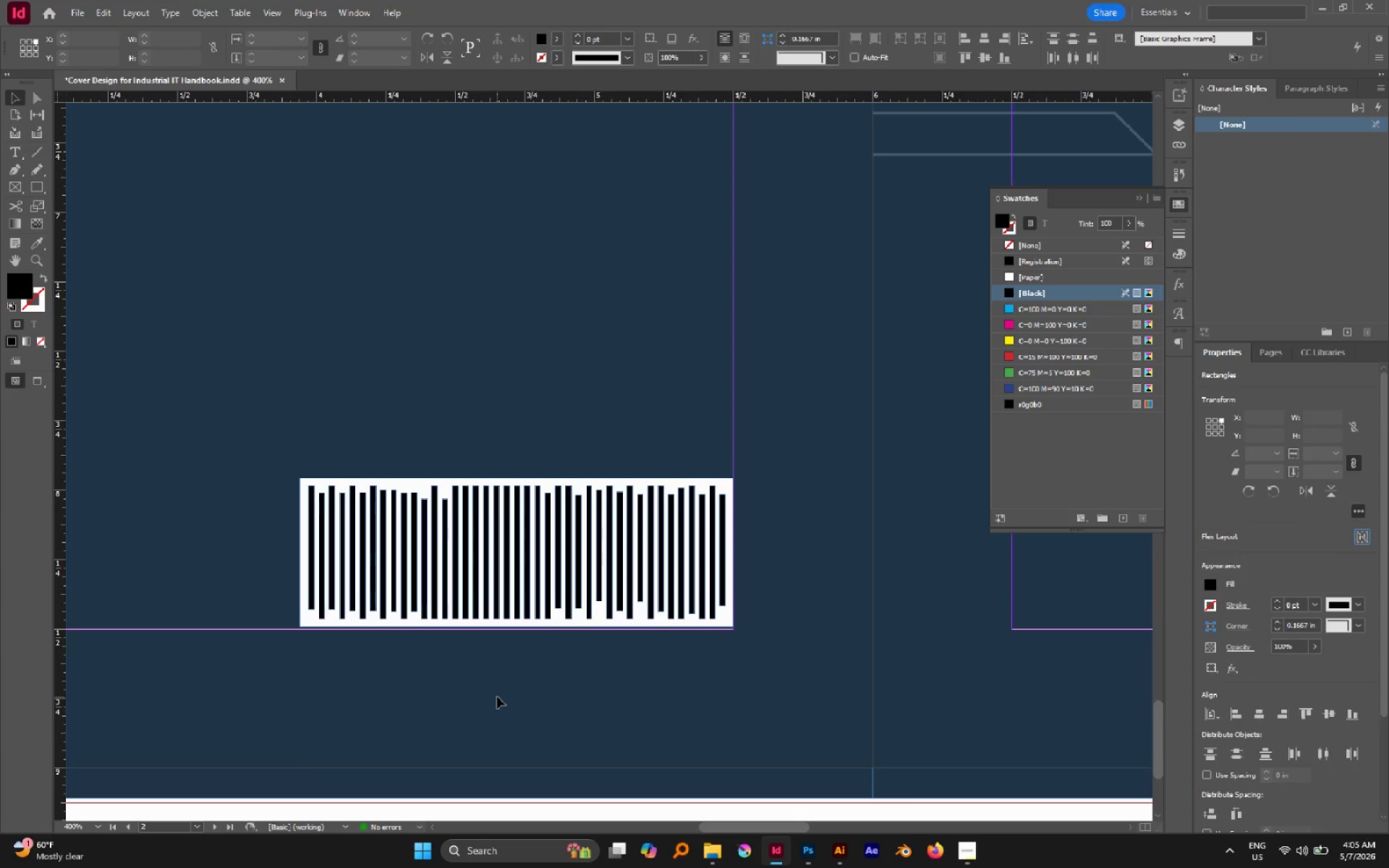 
left_click([497, 697])
 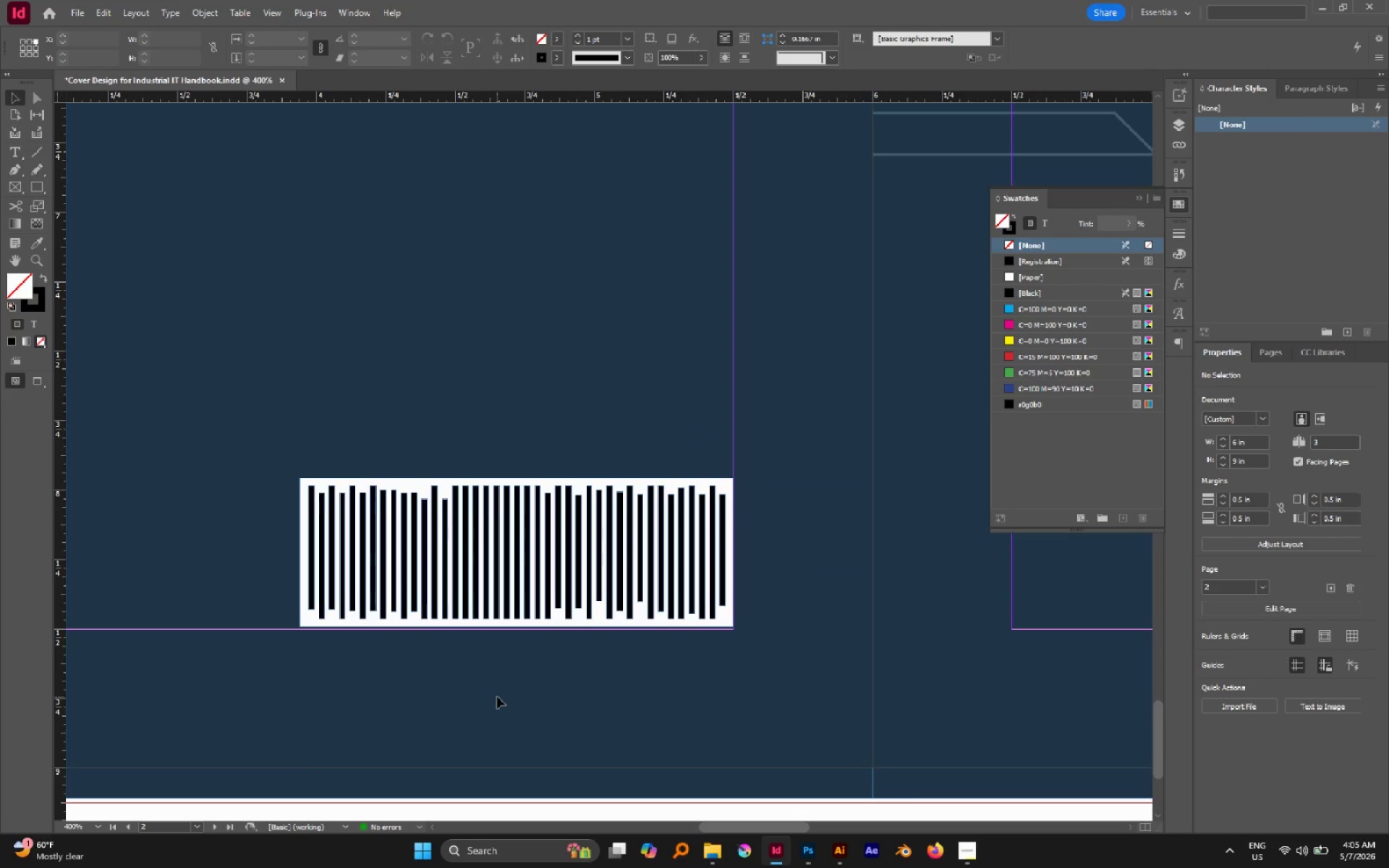 
scroll: coordinate [403, 611], scroll_direction: down, amount: 3.0
 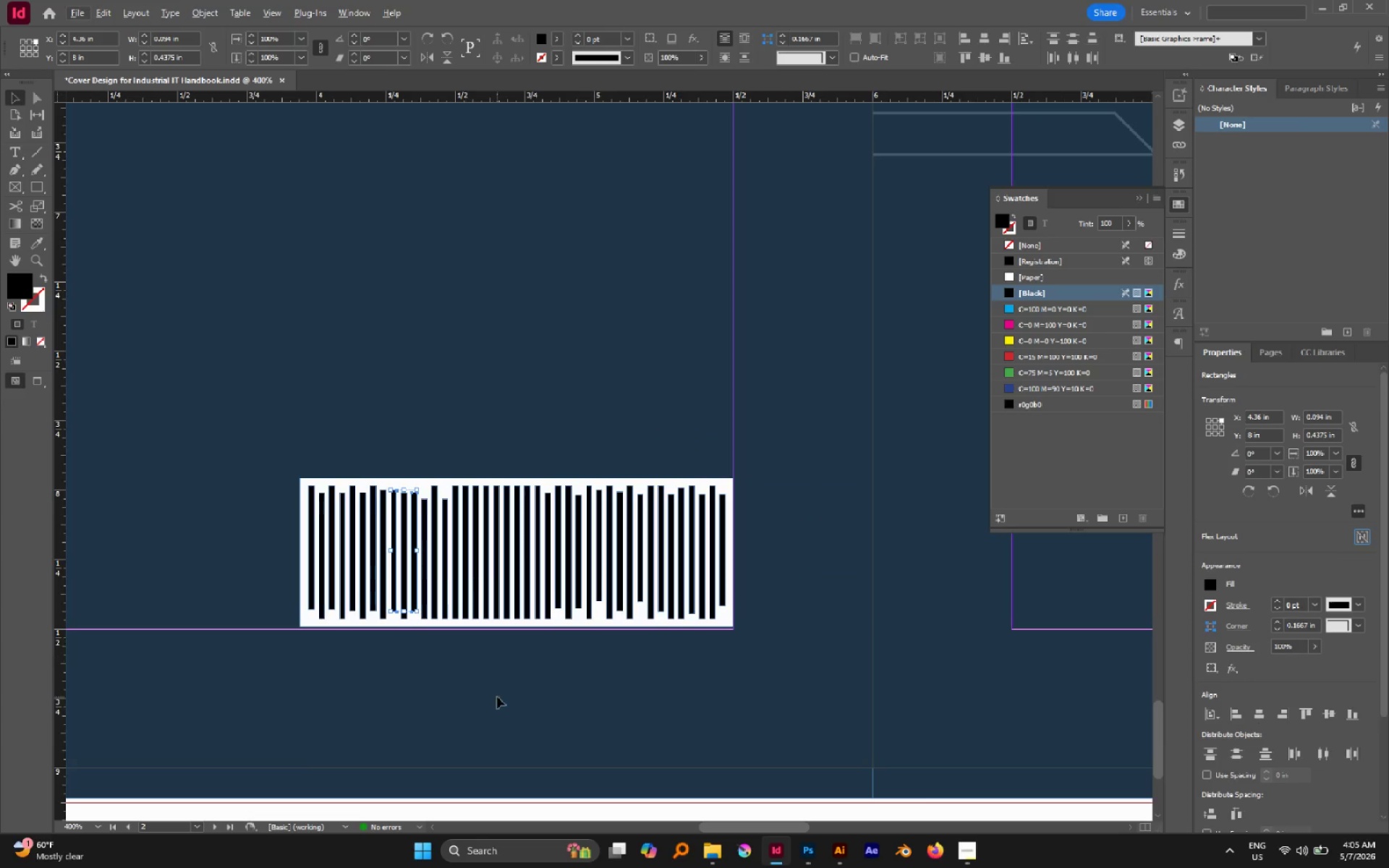 
key(Alt+AltLeft)
 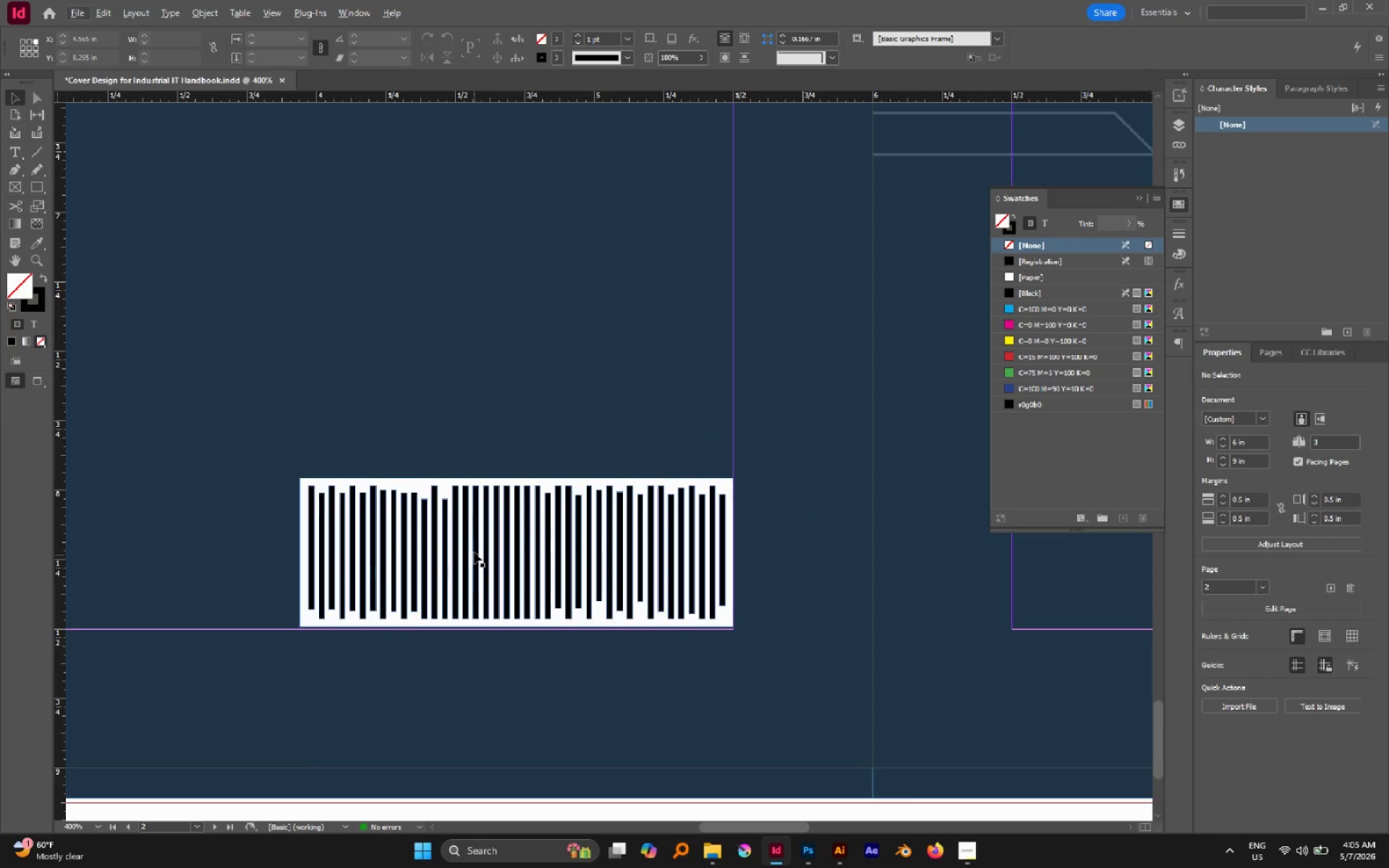 
hold_key(key=AltLeft, duration=1.26)
scroll: coordinate [474, 550], scroll_direction: none, amount: 0.0
 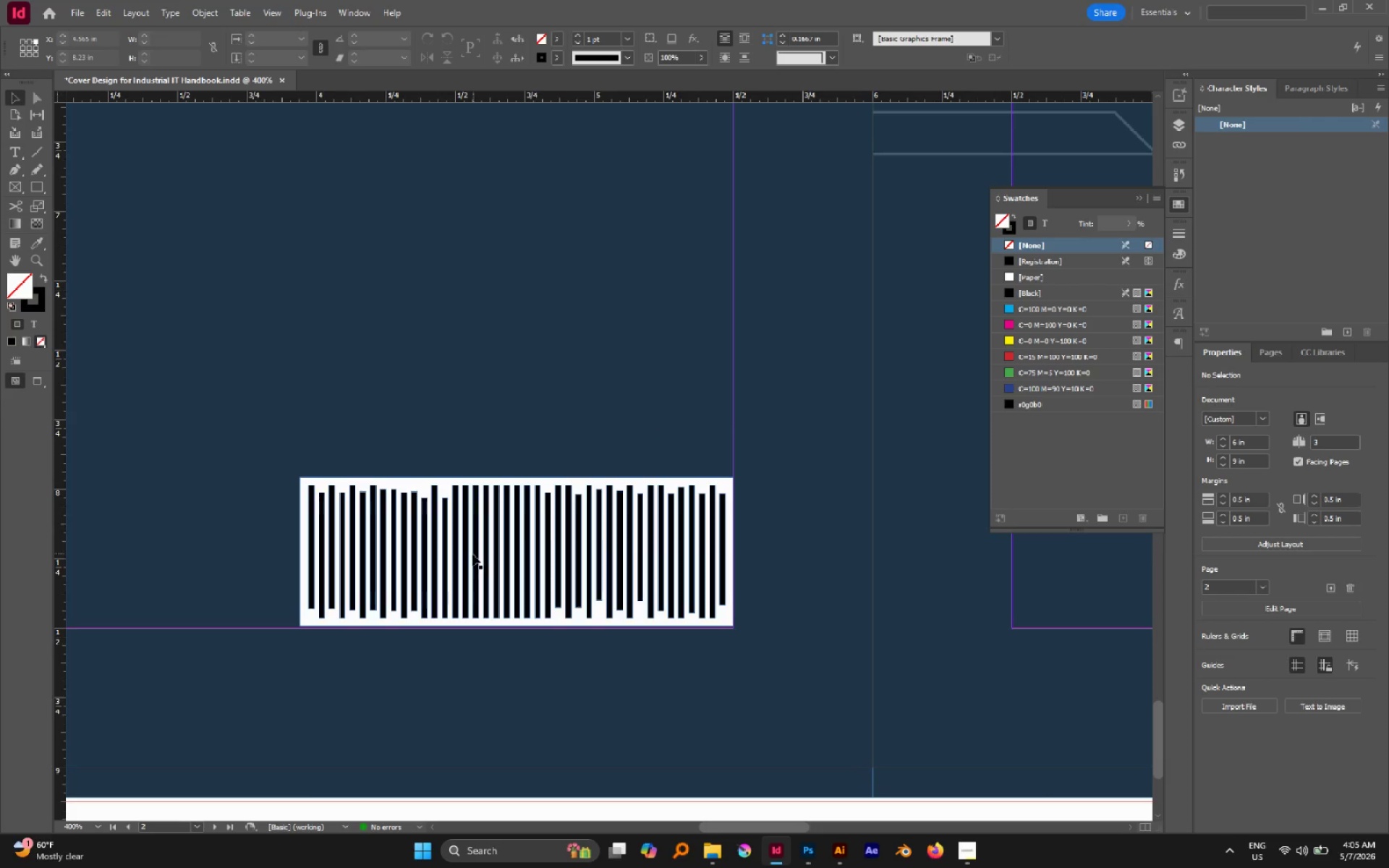 
scroll: coordinate [472, 554], scroll_direction: up, amount: 1.0
 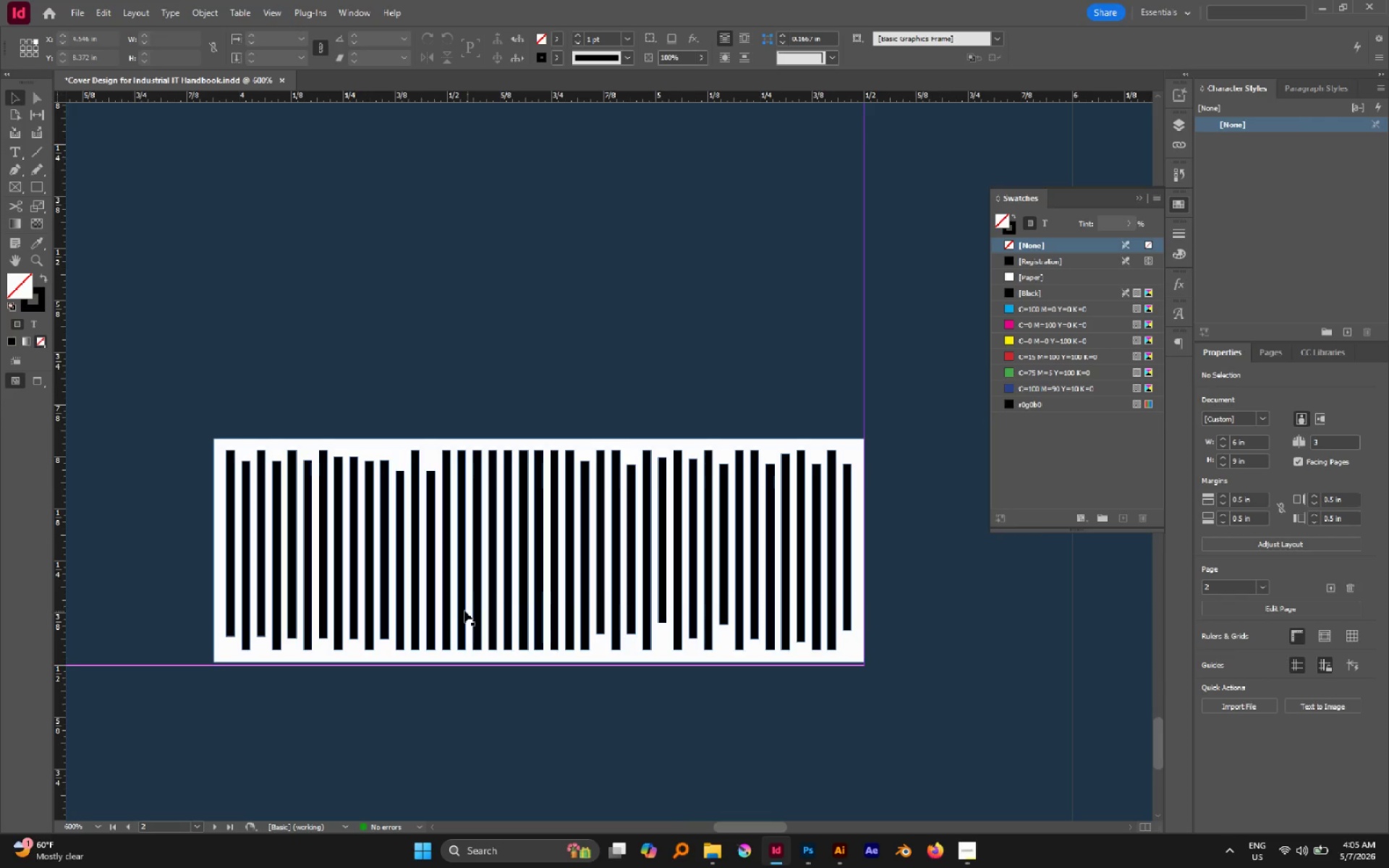 
left_click([461, 608])
 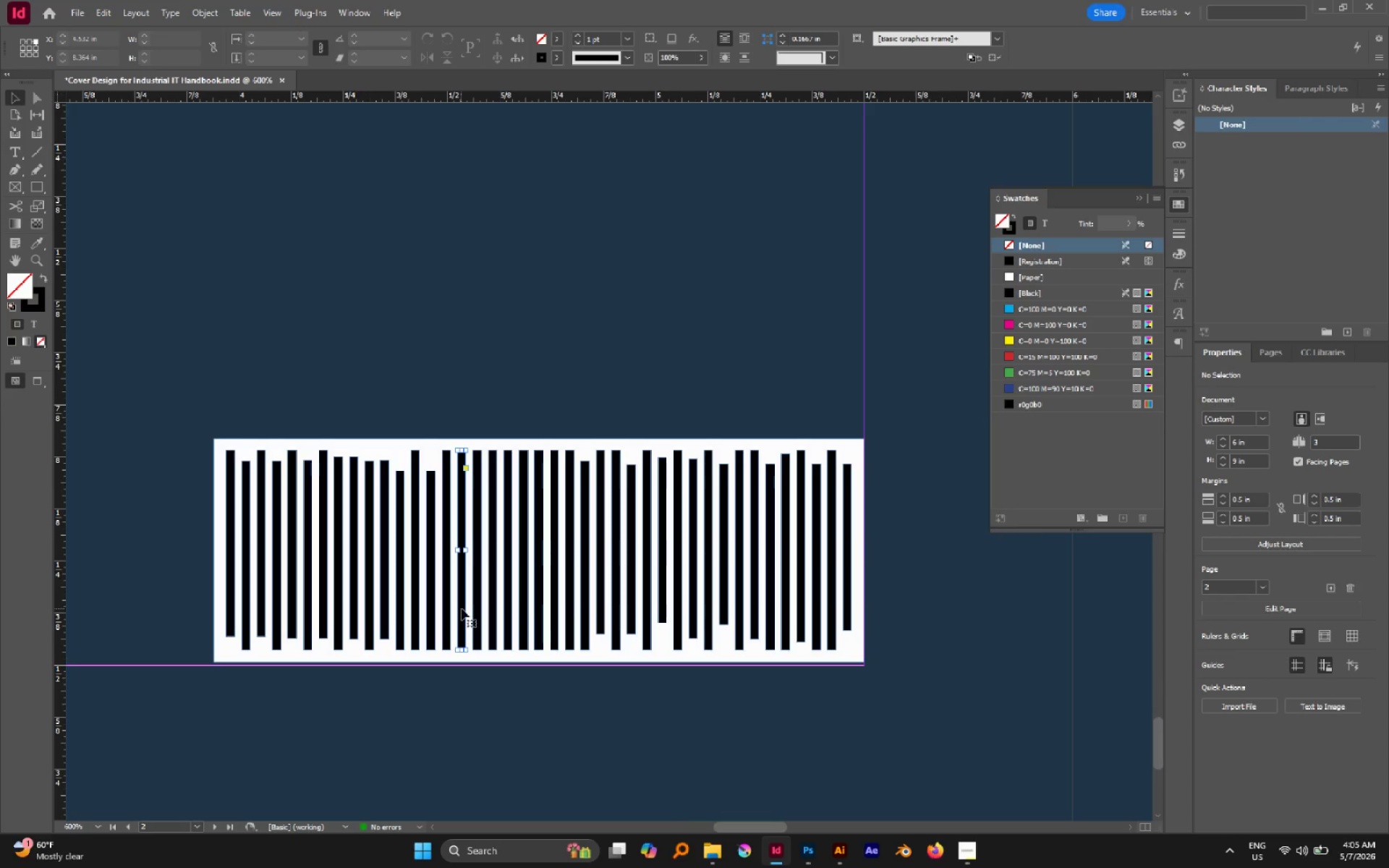 
hold_key(key=AltLeft, duration=0.69)
scroll: coordinate [462, 608], scroll_direction: up, amount: 2.0
 